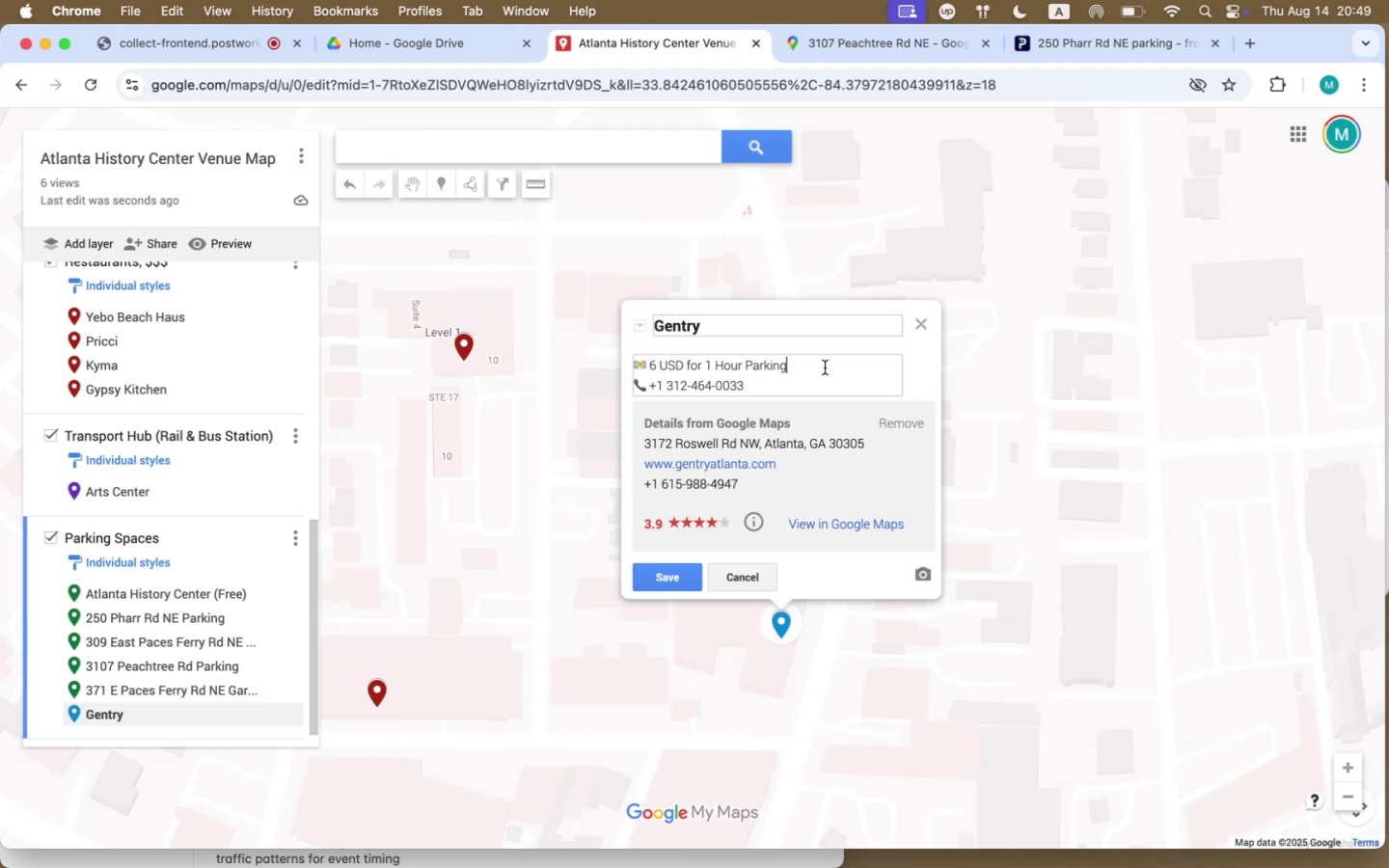 
key(Comma)
 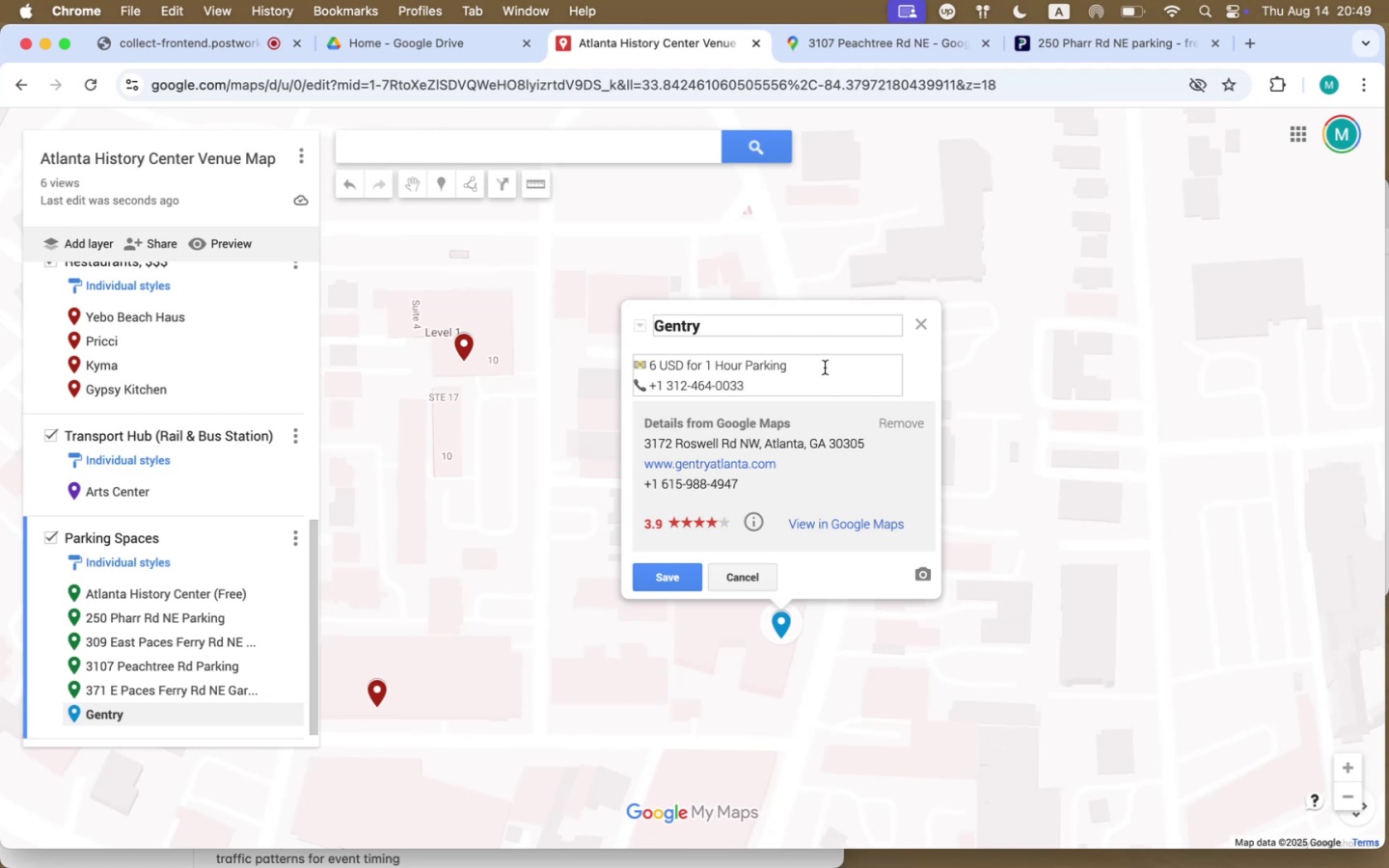 
key(Space)
 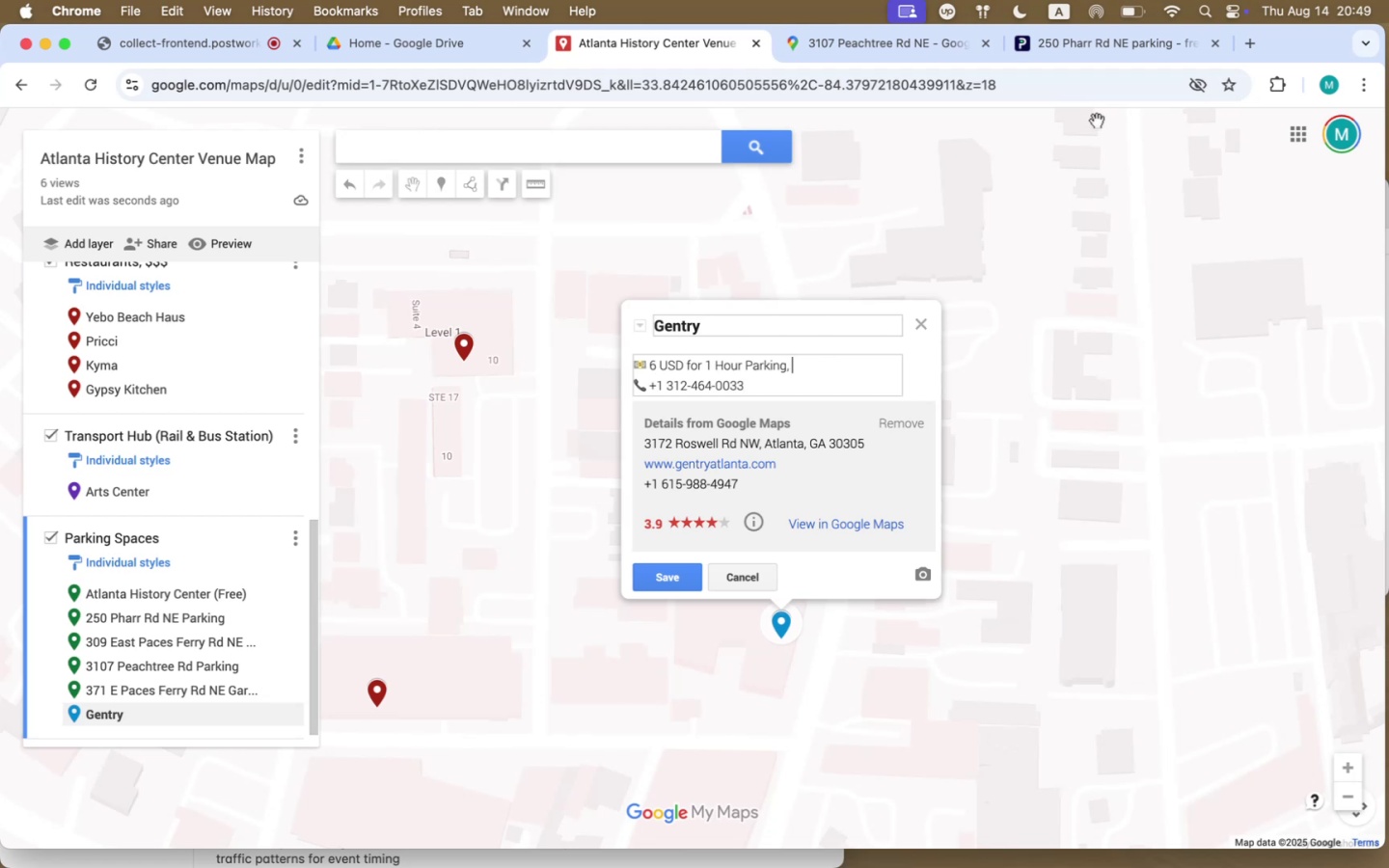 
left_click([1088, 55])
 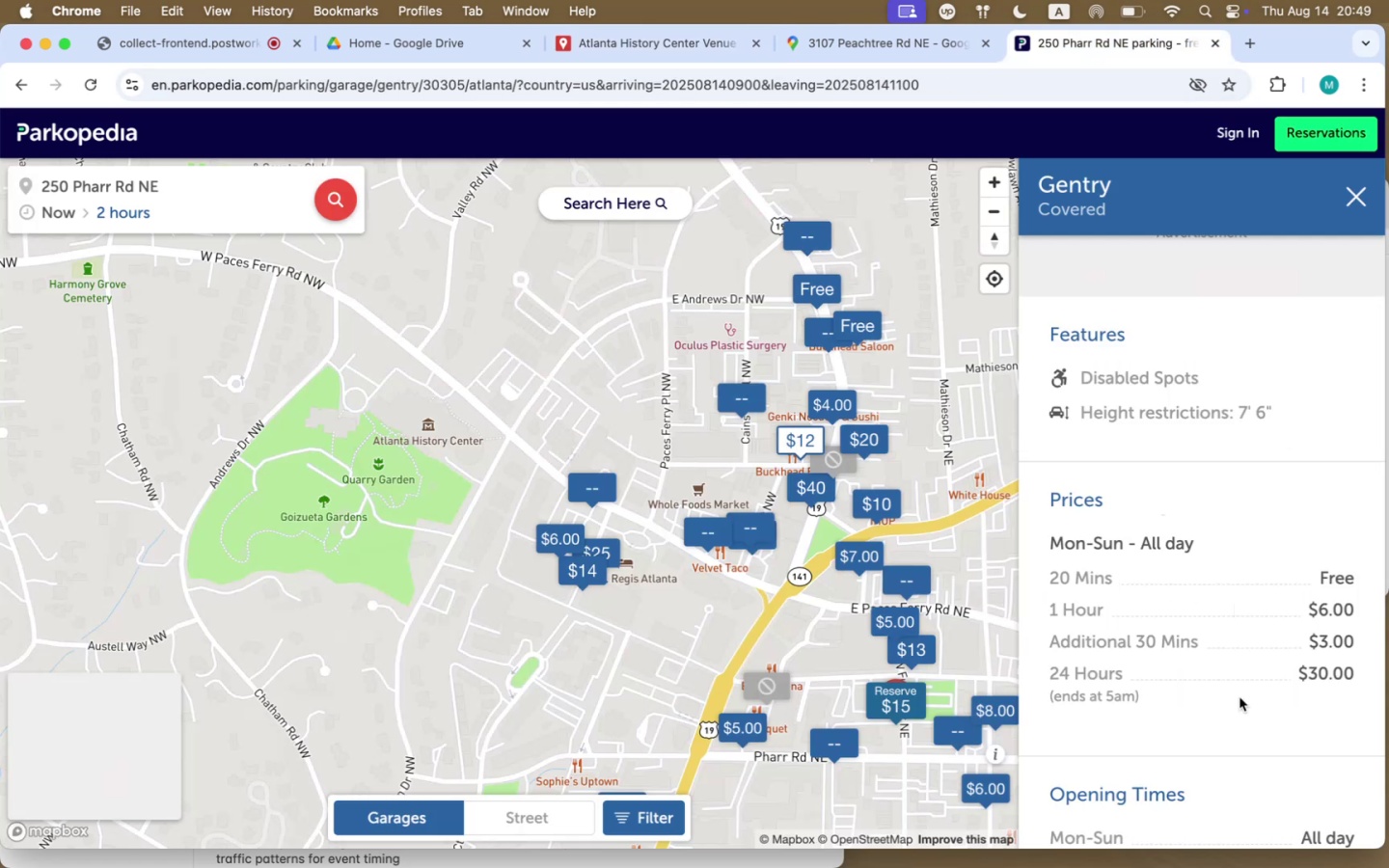 
scroll: coordinate [1233, 694], scroll_direction: down, amount: 32.0
 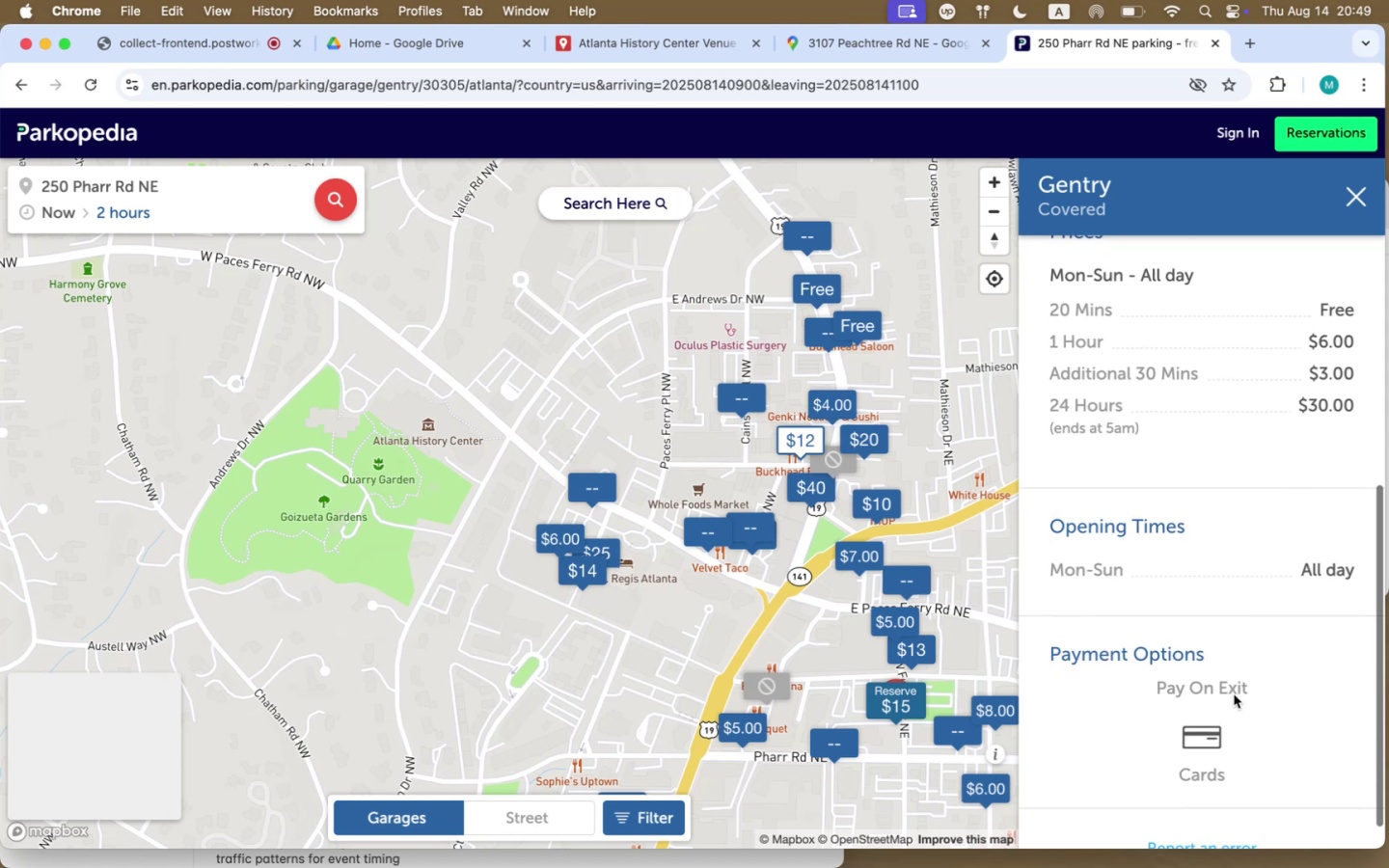 
scroll: coordinate [1233, 694], scroll_direction: up, amount: 14.0
 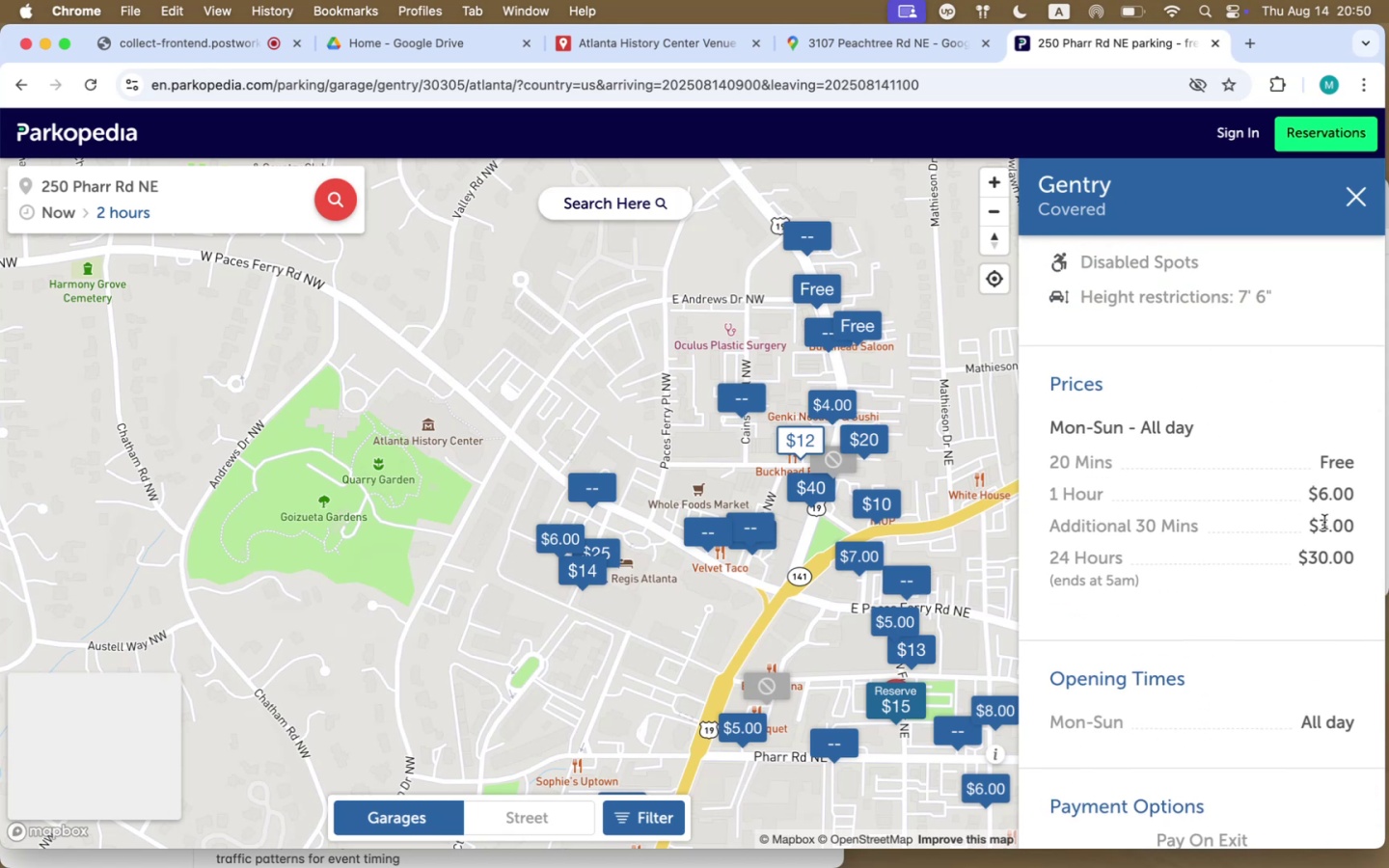 
left_click([663, 45])
 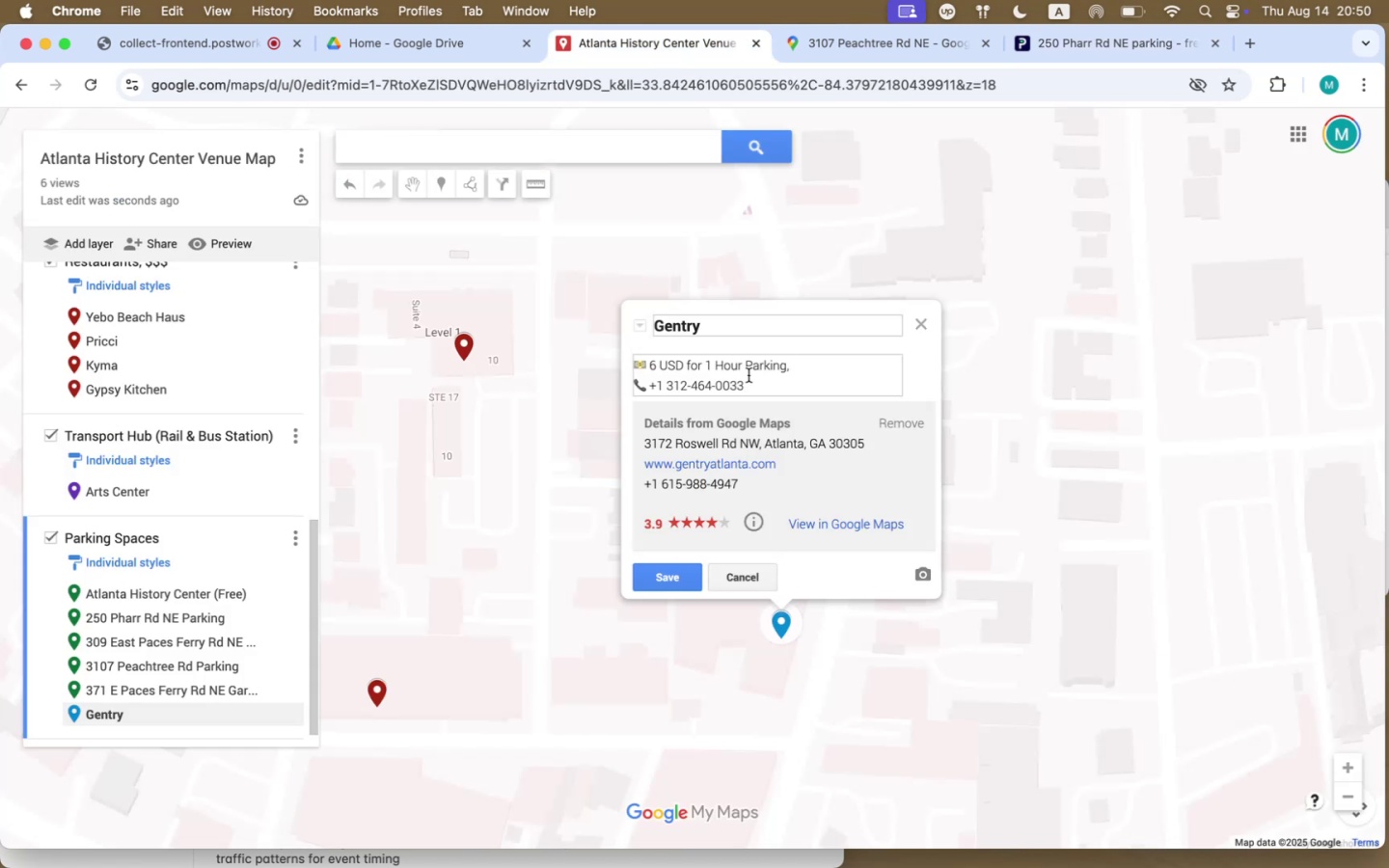 
type(3 USD )
 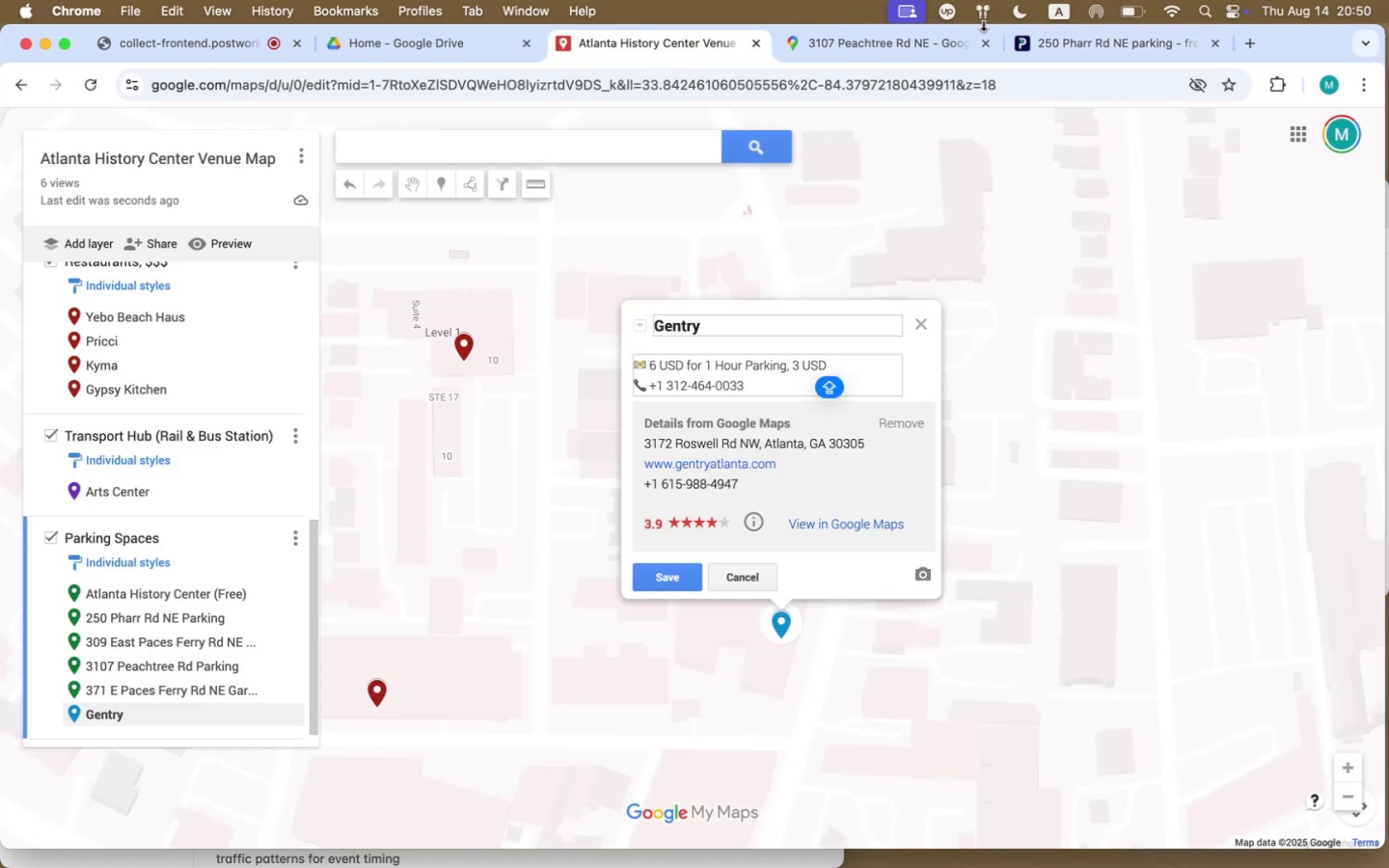 
left_click([1077, 49])
 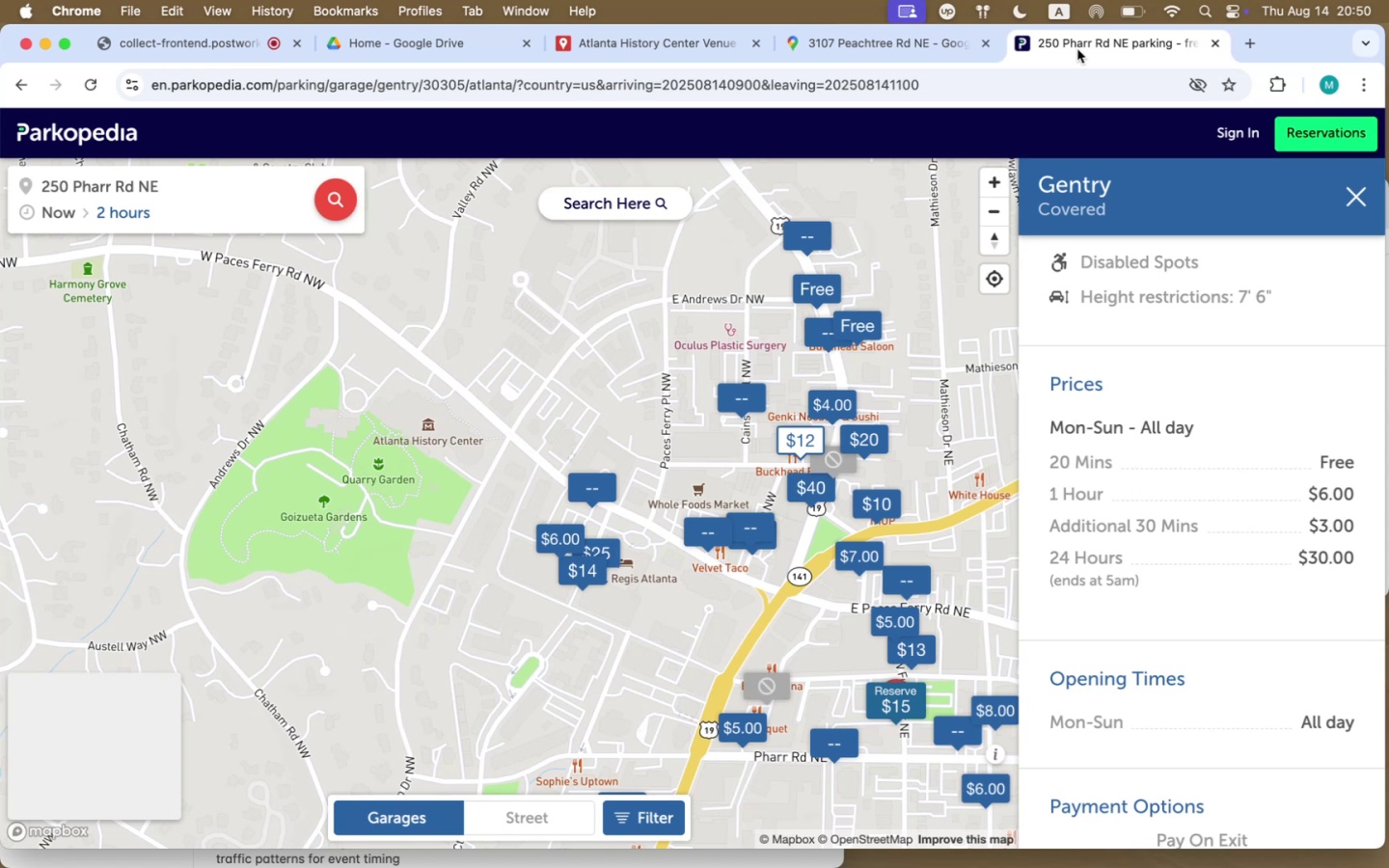 
left_click([691, 51])
 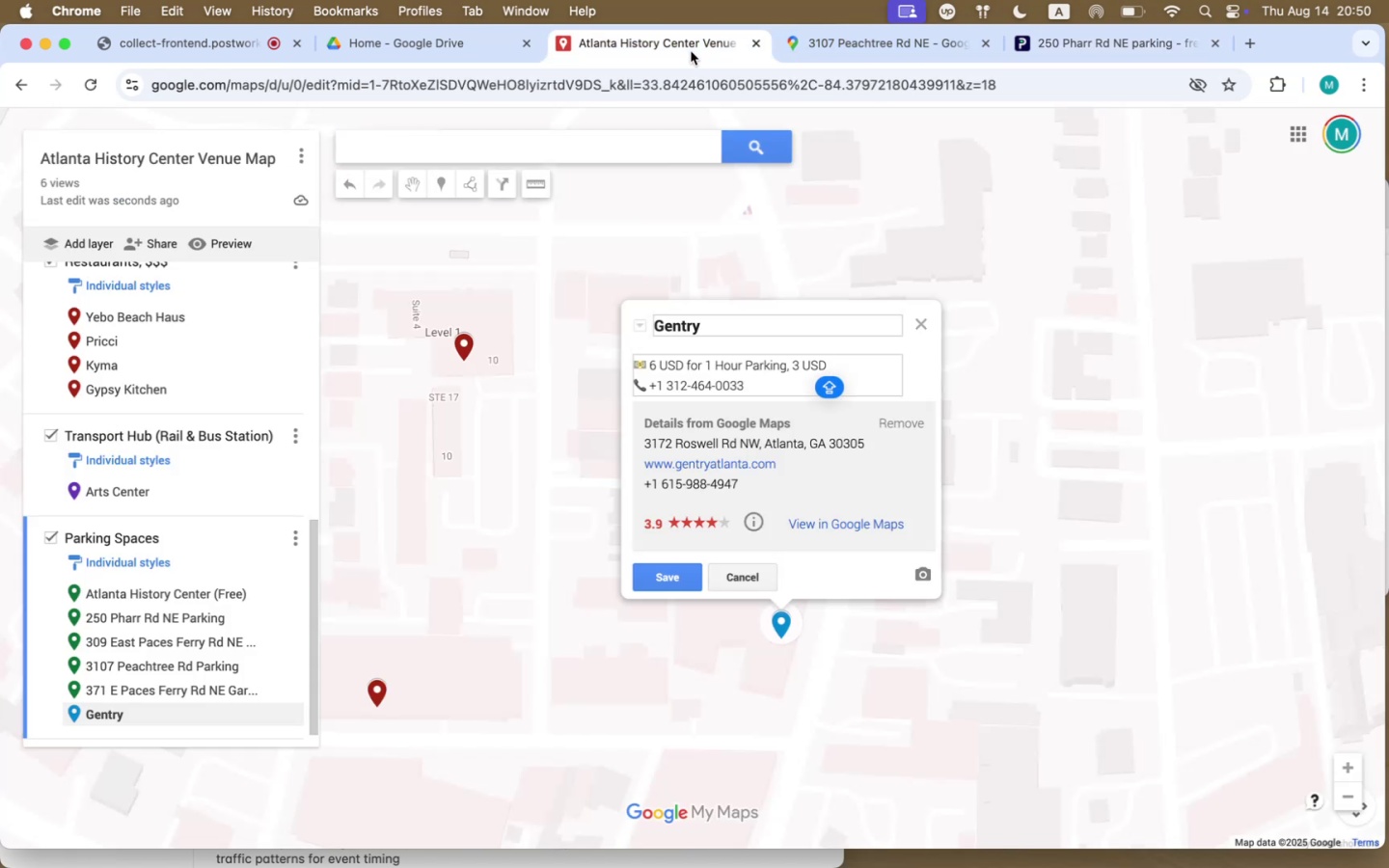 
type(FOR )
key(Backspace)
key(Backspace)
key(Backspace)
key(Backspace)
type(for additional 30 mn)
key(Backspace)
key(Backspace)
type(minutes)
 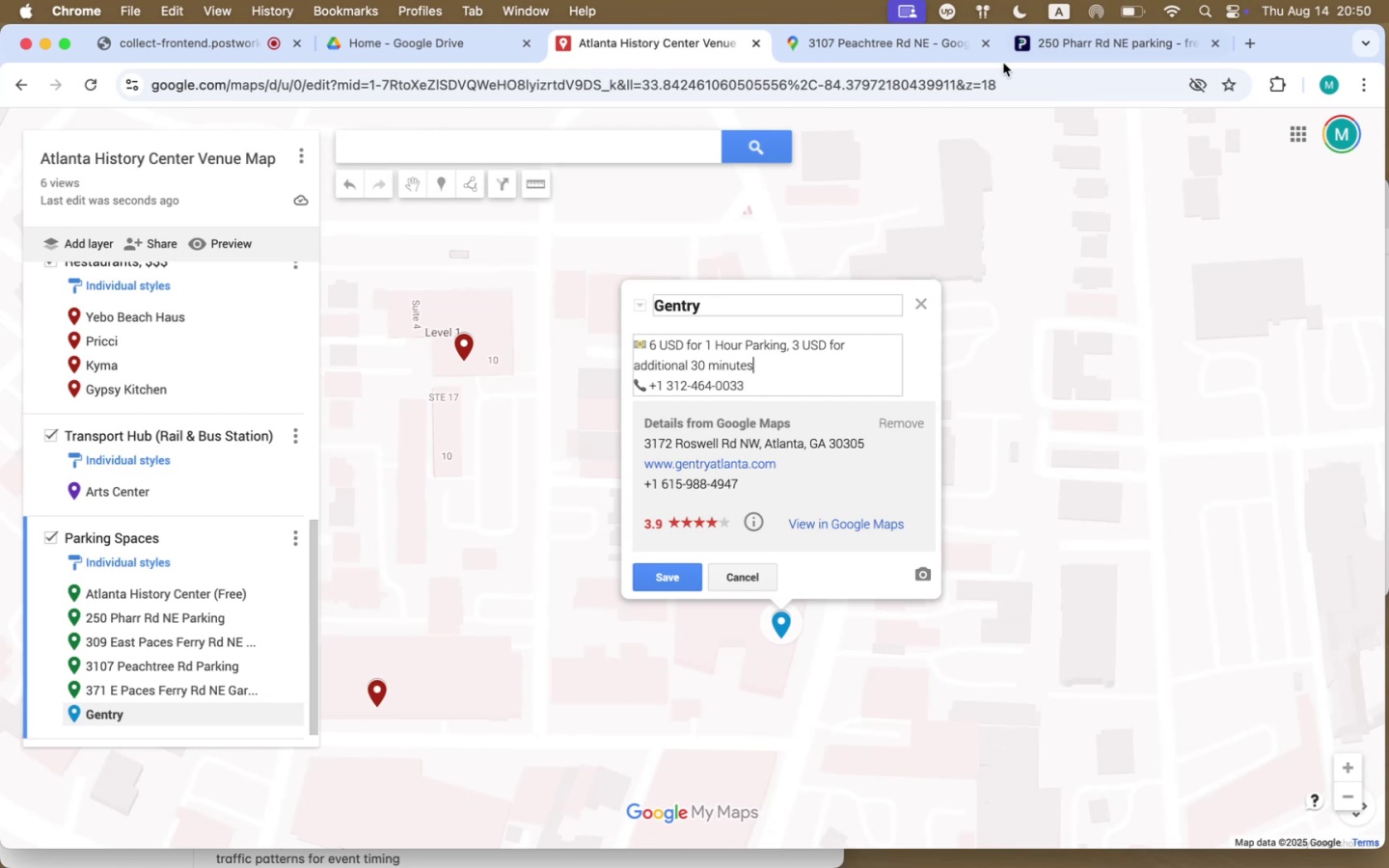 
left_click([1105, 54])
 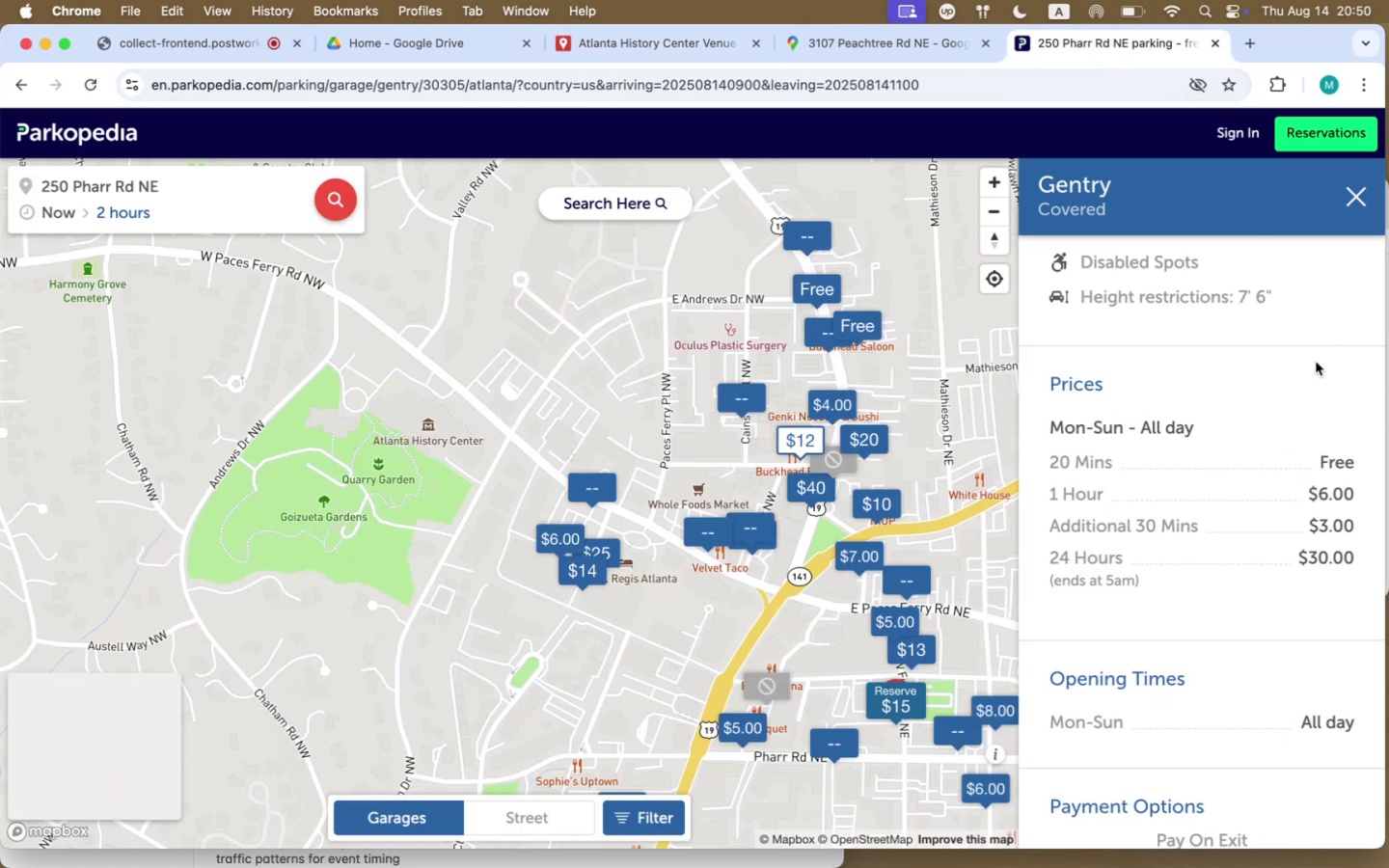 
scroll: coordinate [1195, 561], scroll_direction: up, amount: 36.0
 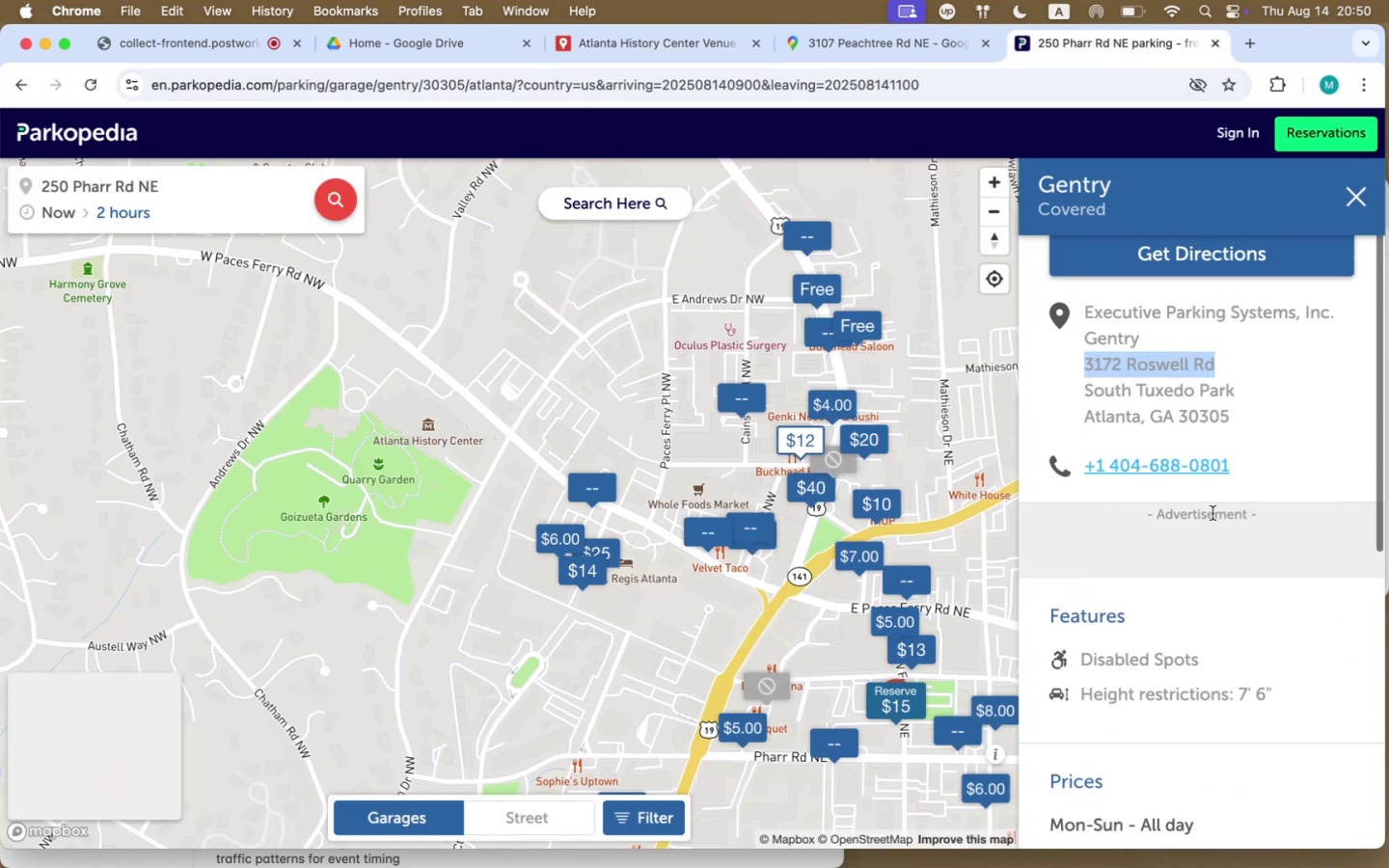 
left_click_drag(start_coordinate=[1248, 471], to_coordinate=[1089, 474])
 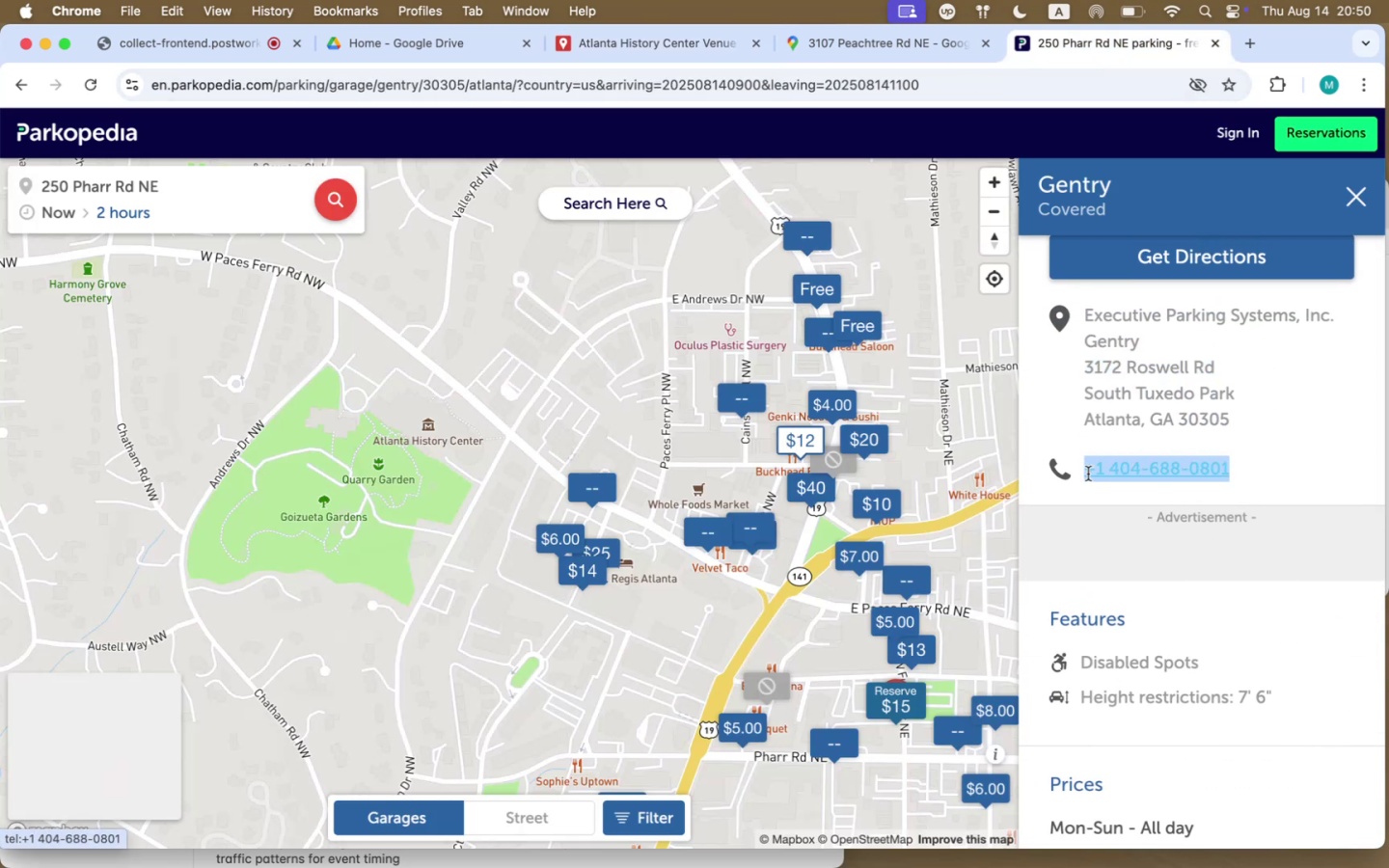 
key(Meta+C)
 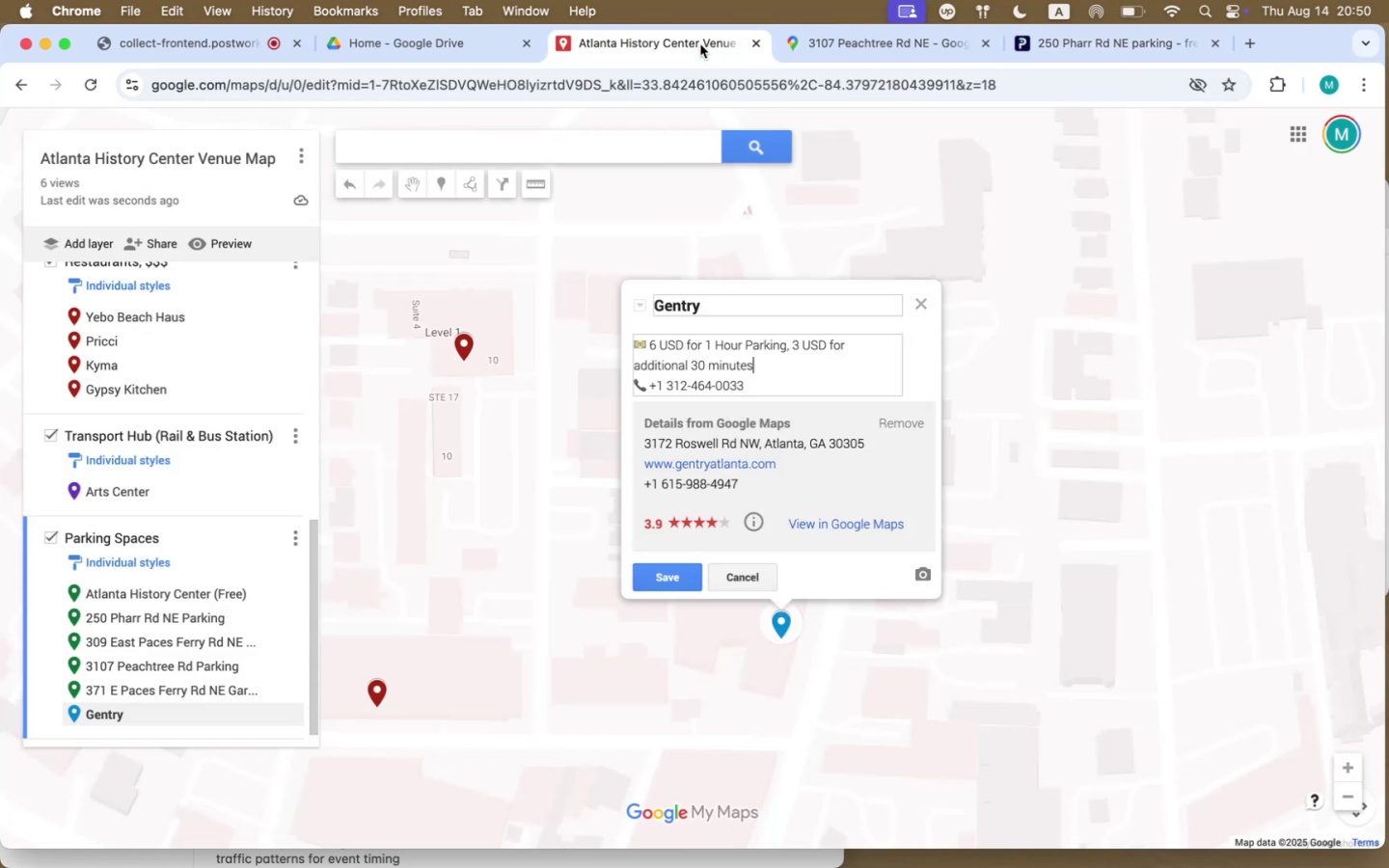 
left_click_drag(start_coordinate=[760, 385], to_coordinate=[651, 385])
 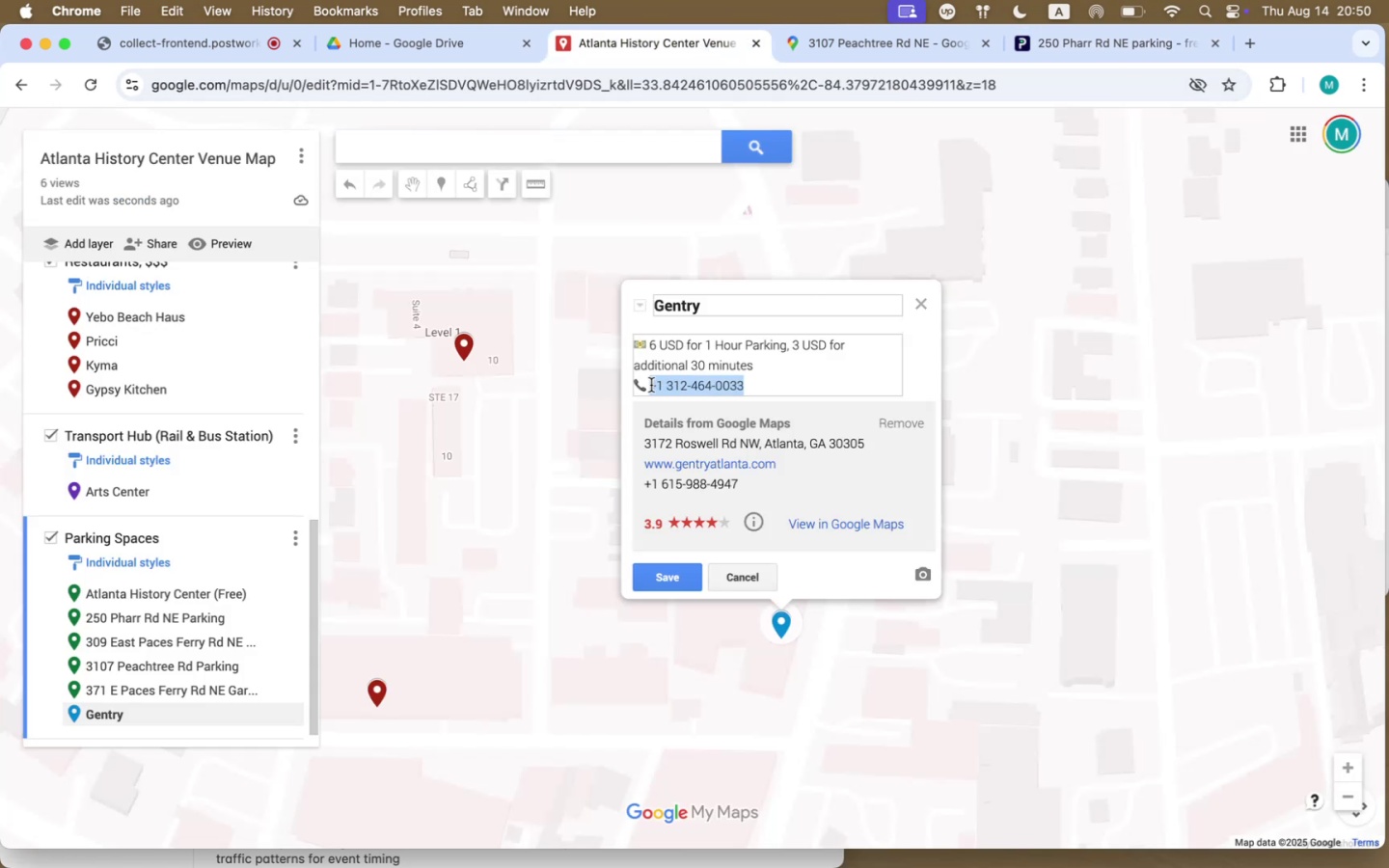 
key(Meta+CommandLeft)
 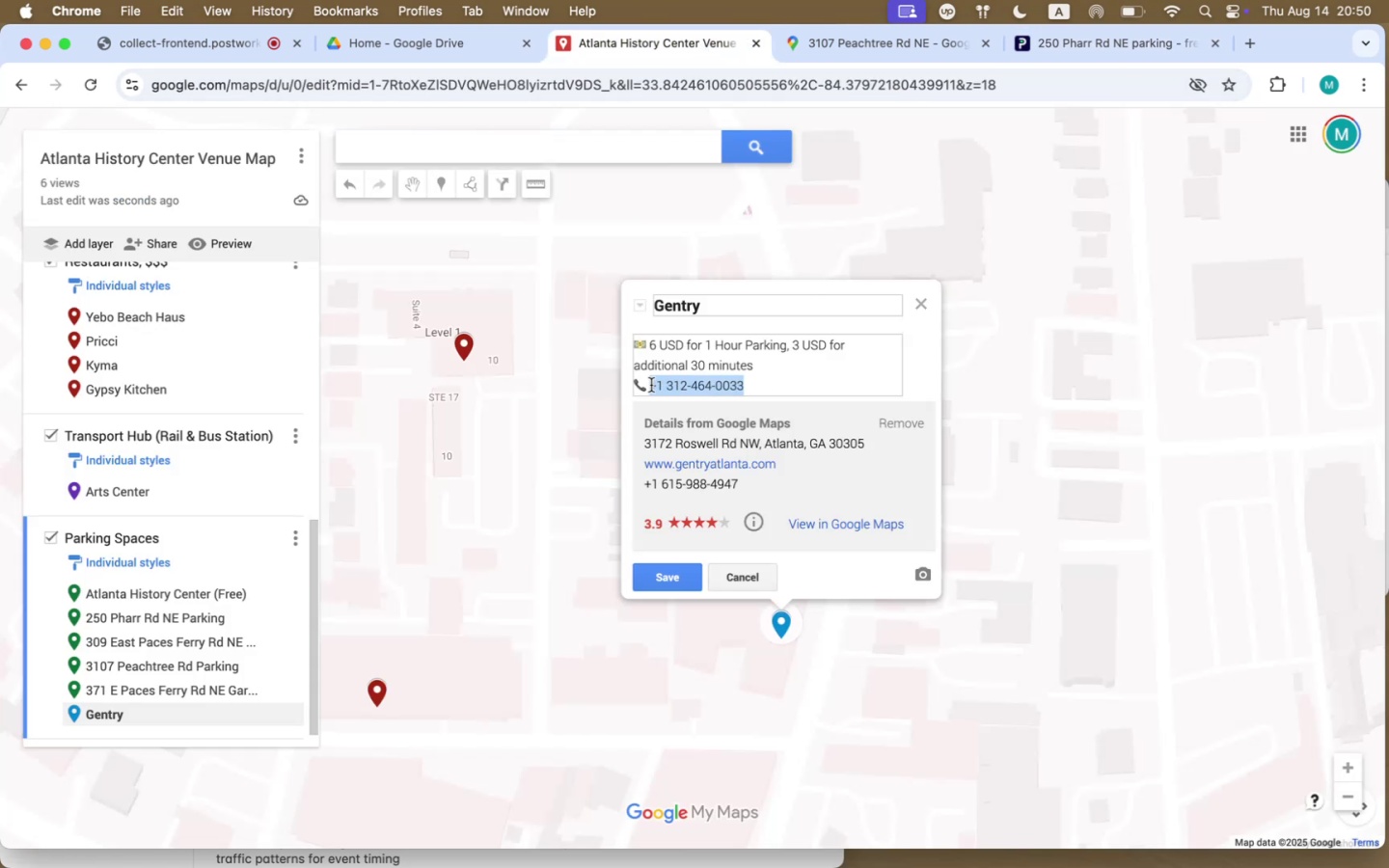 
key(Meta+V)
 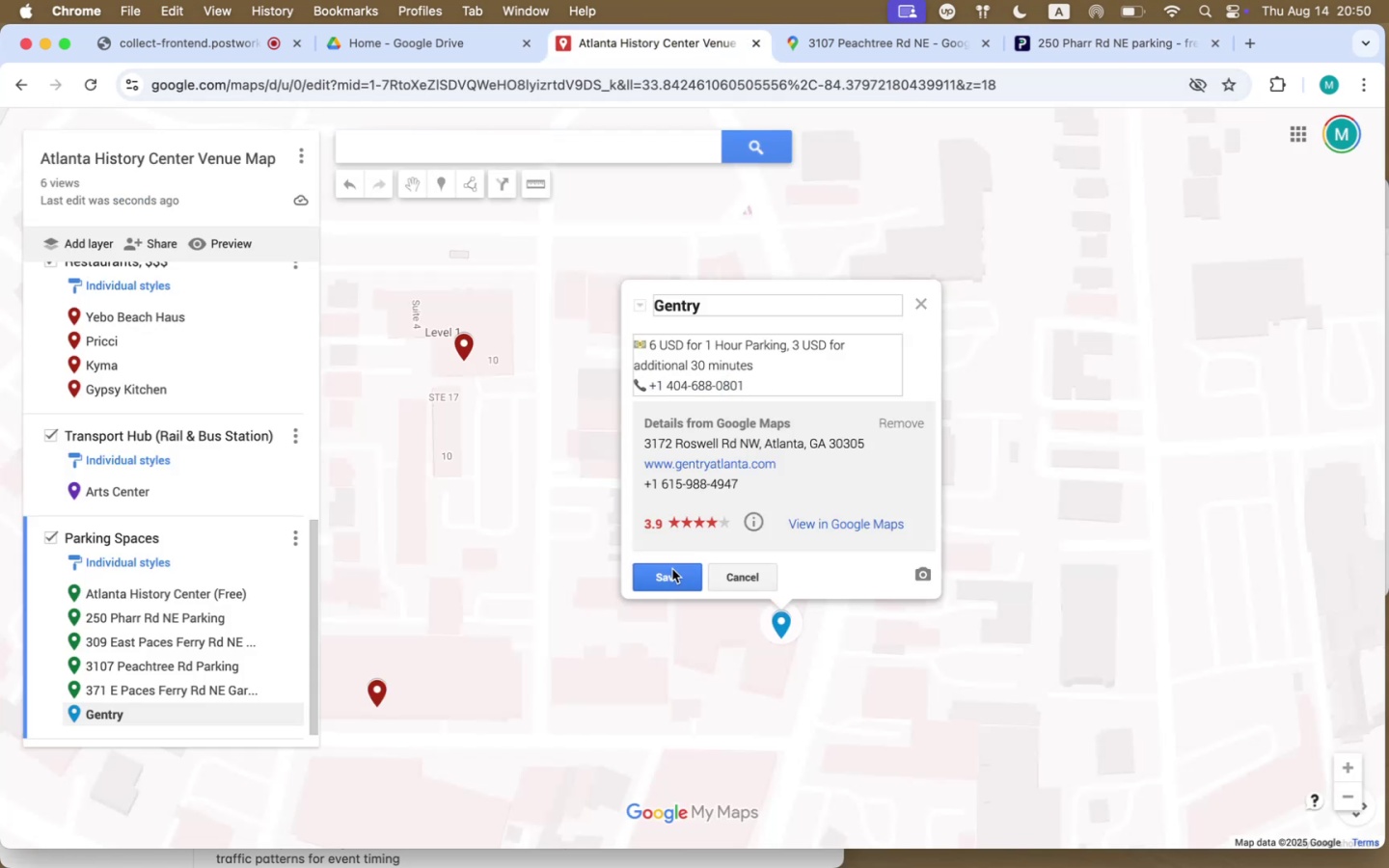 
left_click([675, 581])
 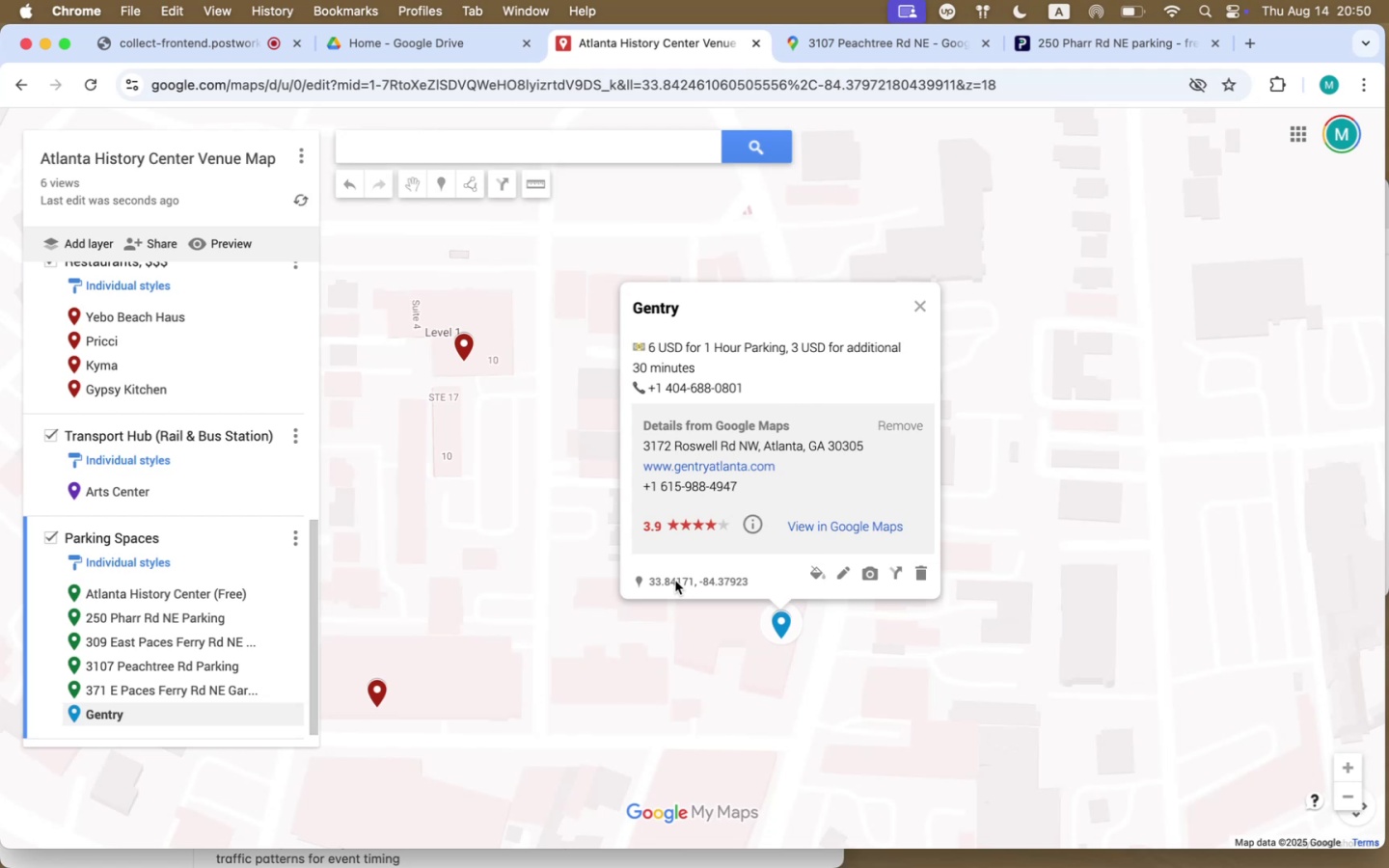 
mouse_move([900, 361])
 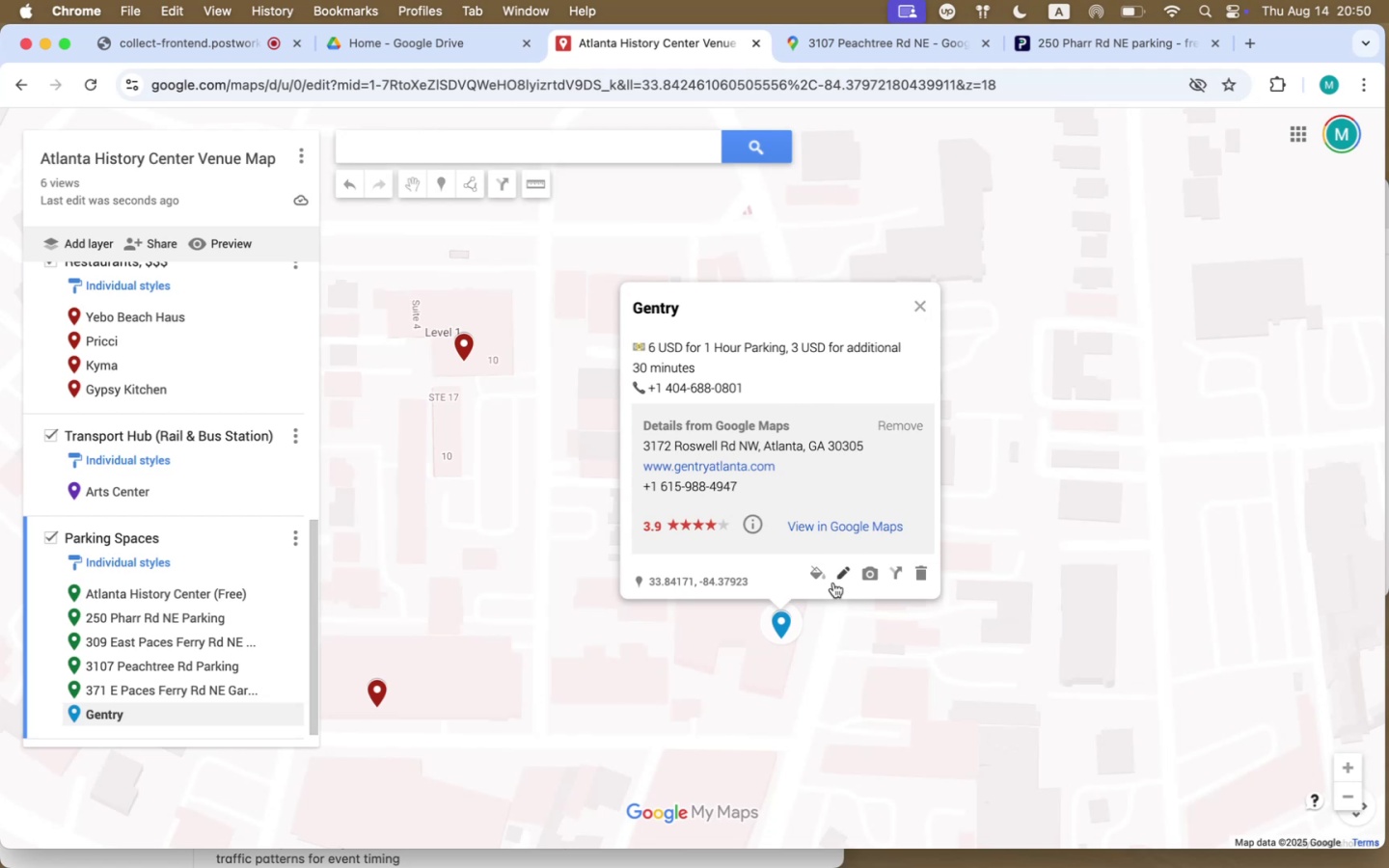 
left_click([840, 577])
 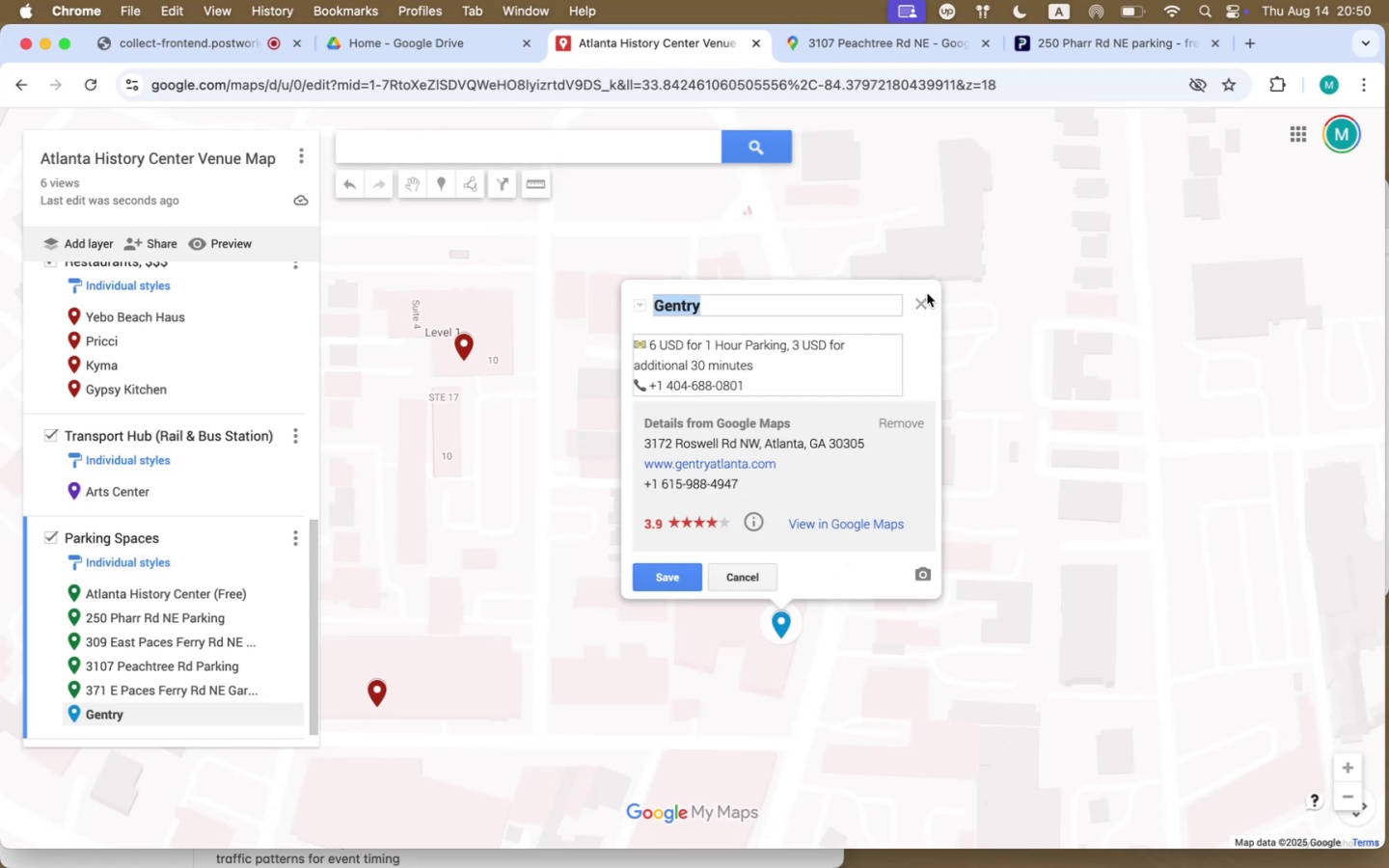 
wait(6.81)
 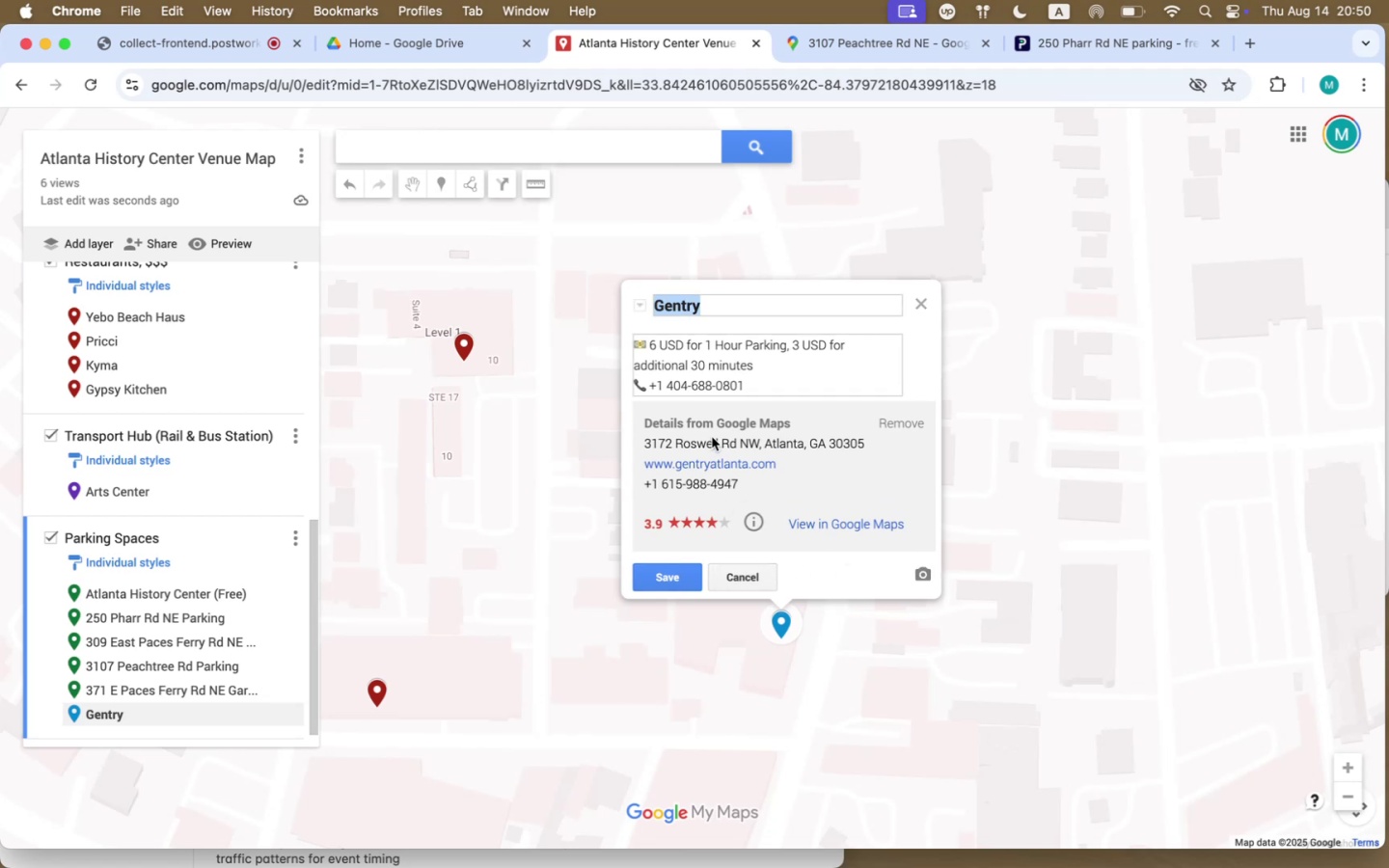 
left_click([290, 716])
 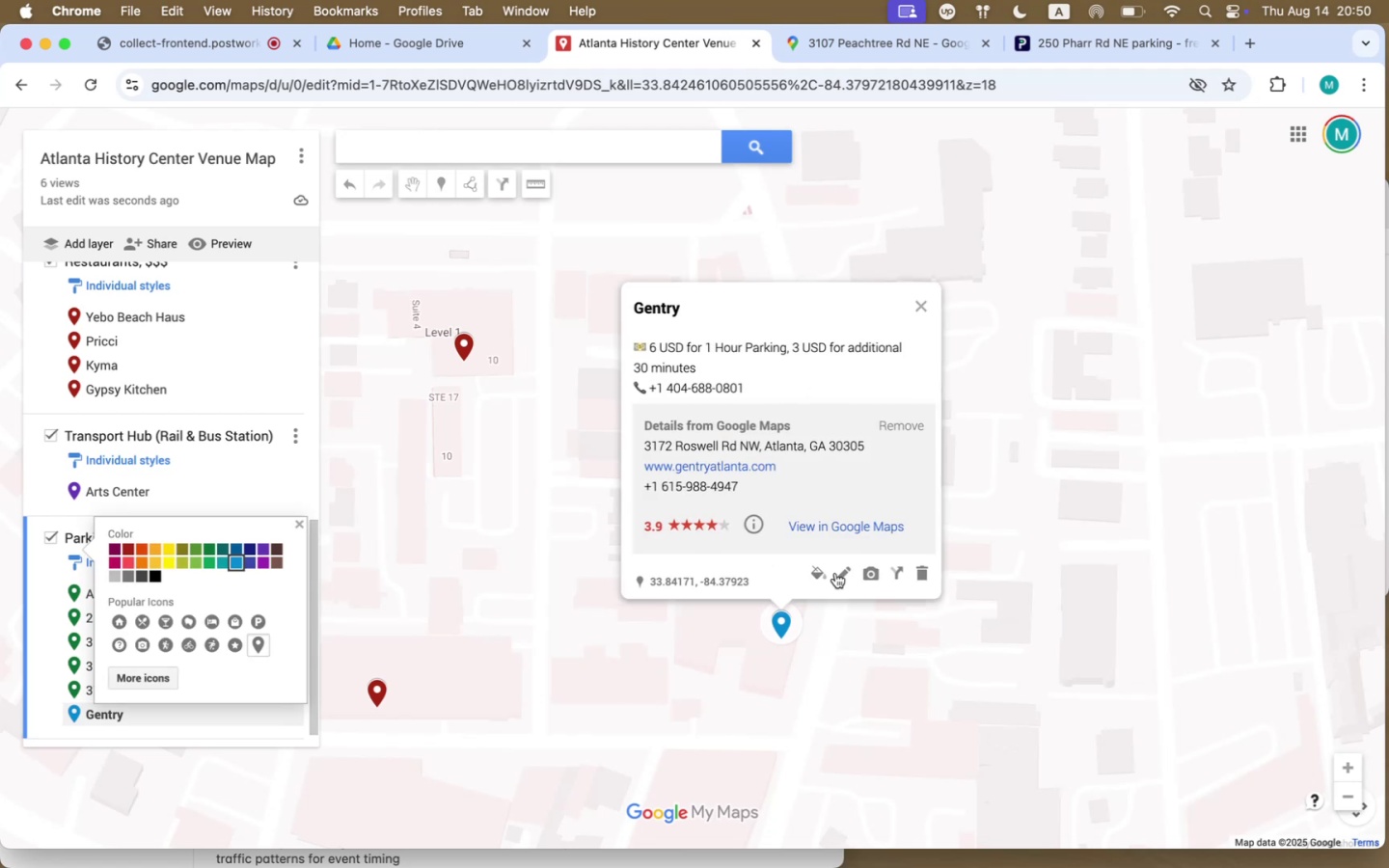 
left_click([843, 569])
 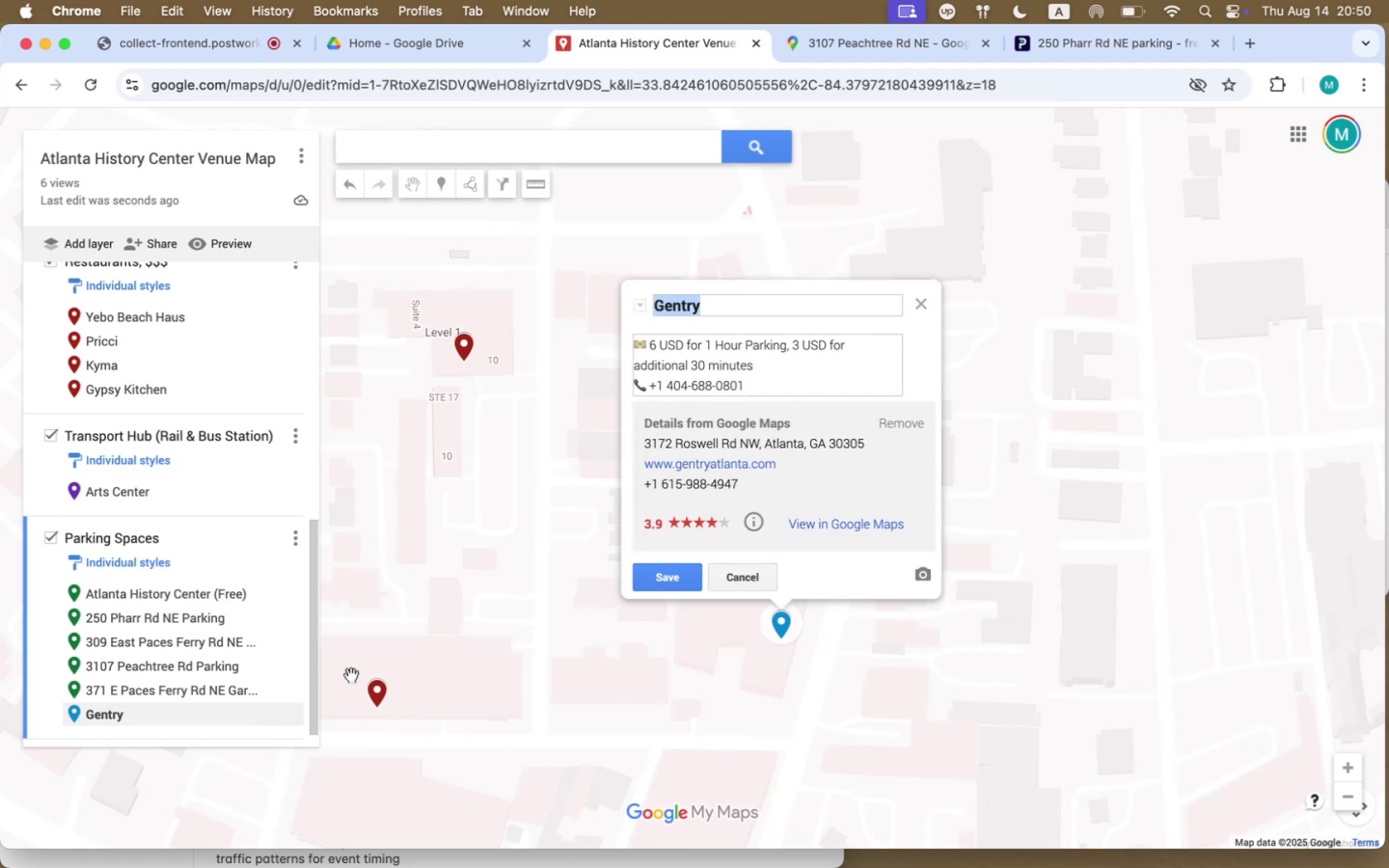 
left_click([286, 712])
 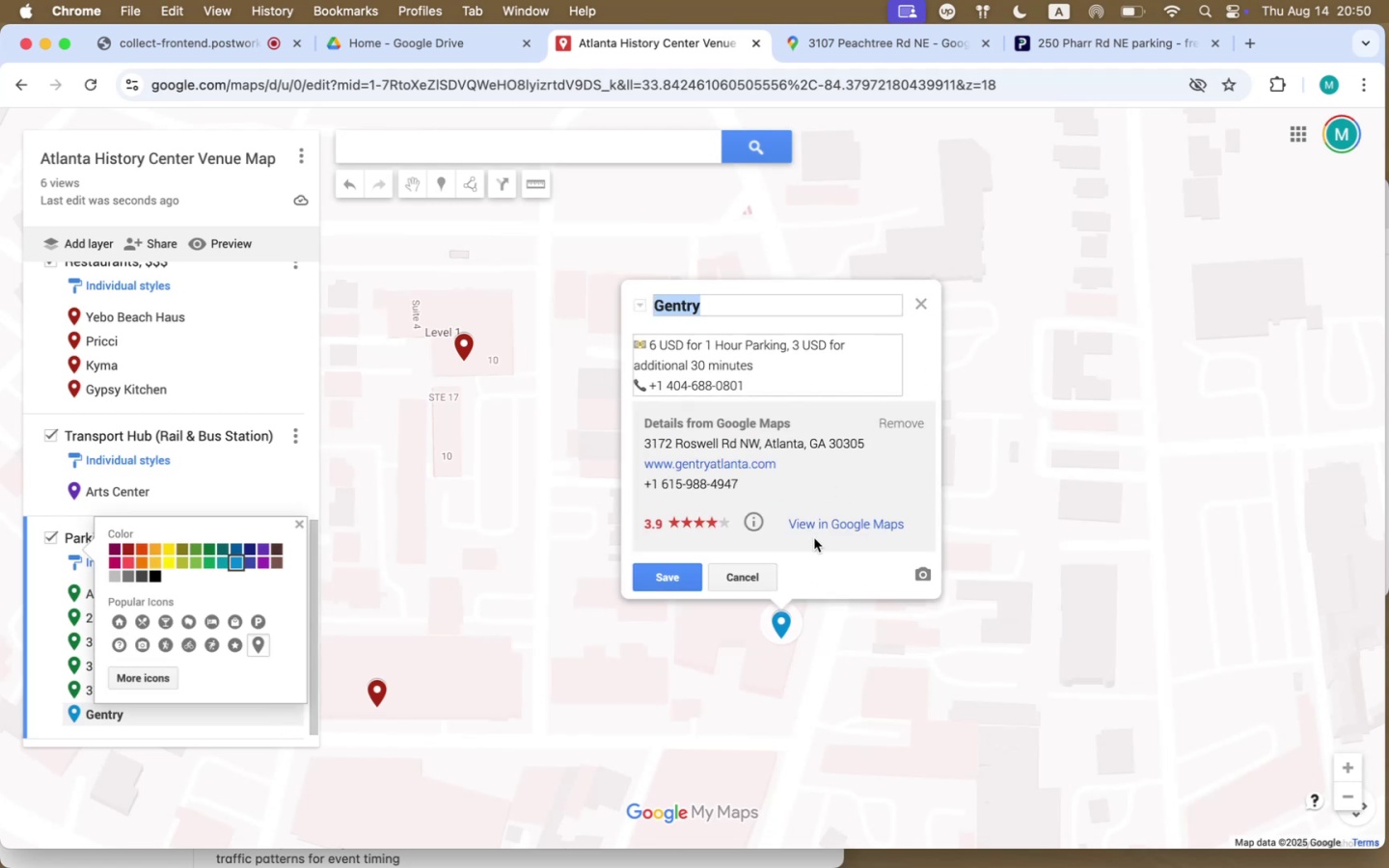 
left_click([755, 576])
 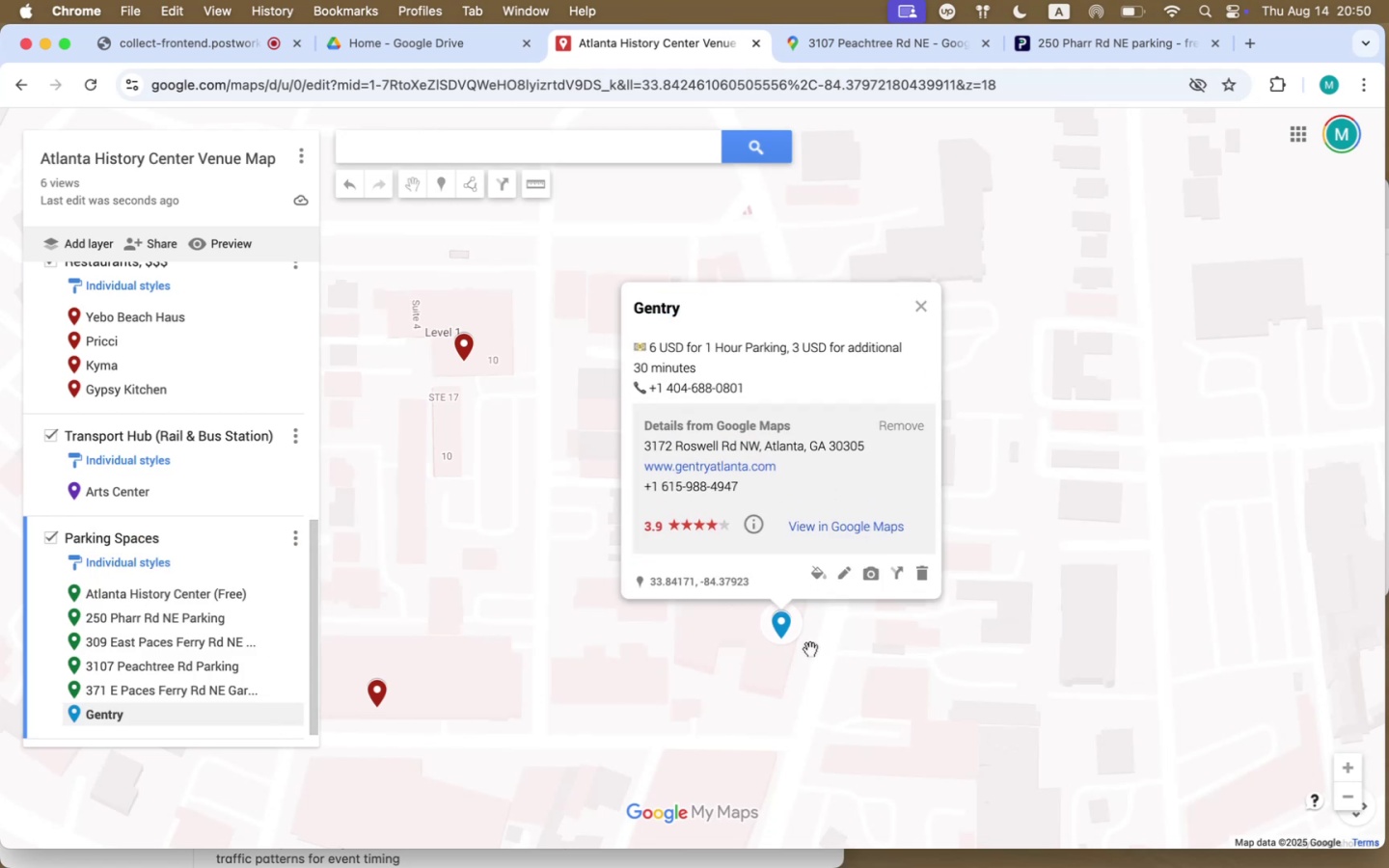 
left_click([818, 587])
 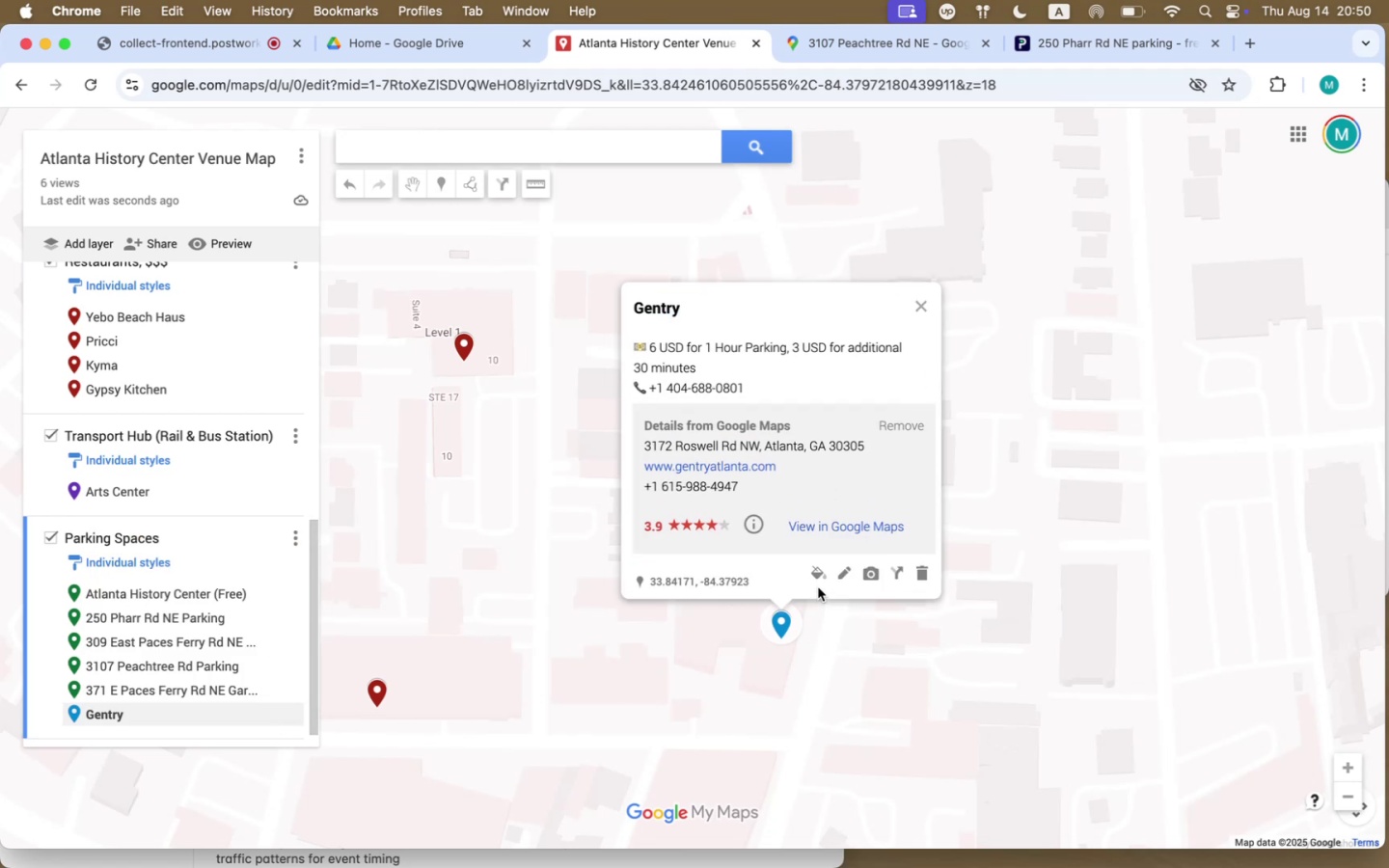 
left_click([817, 580])
 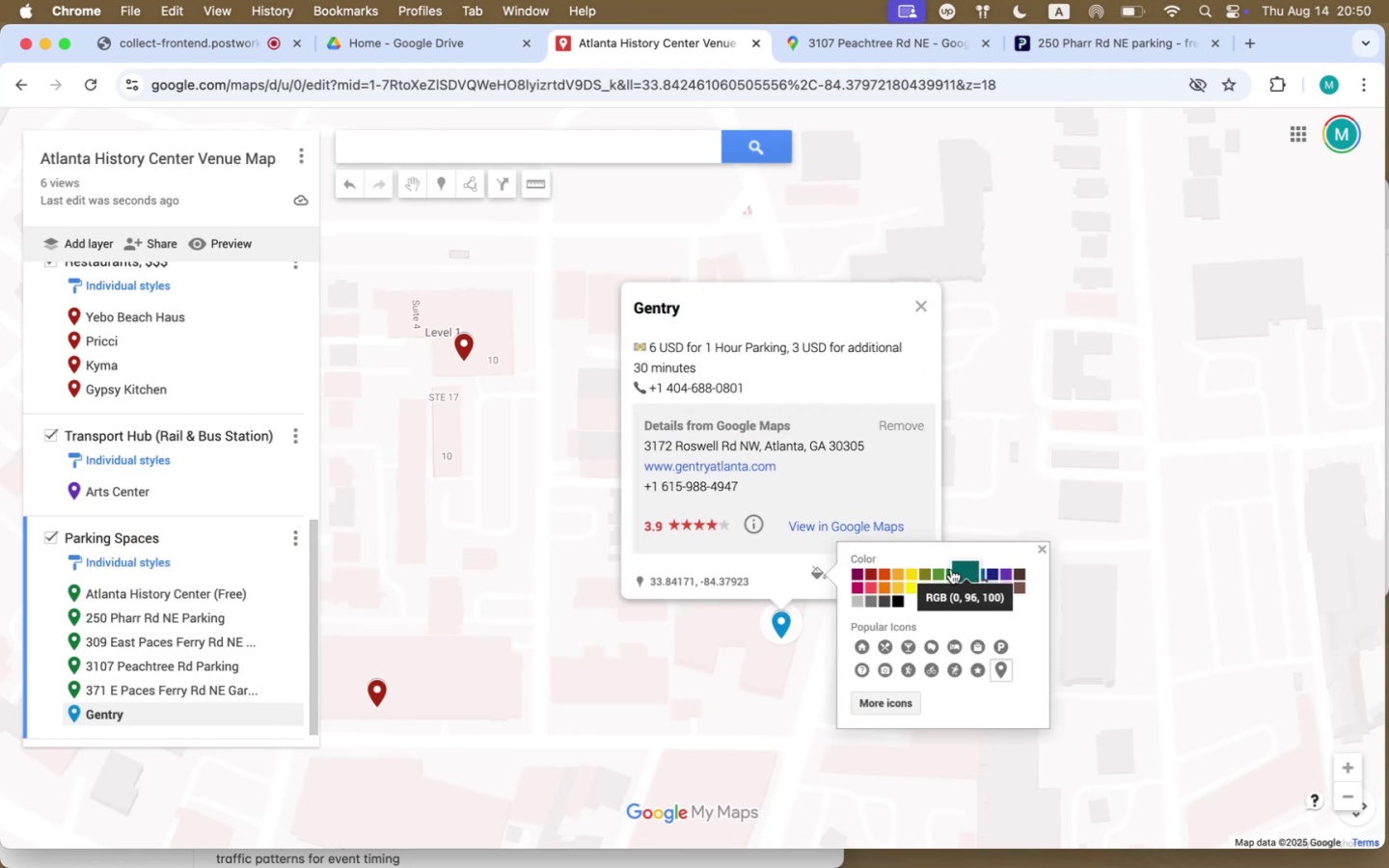 
left_click([948, 569])
 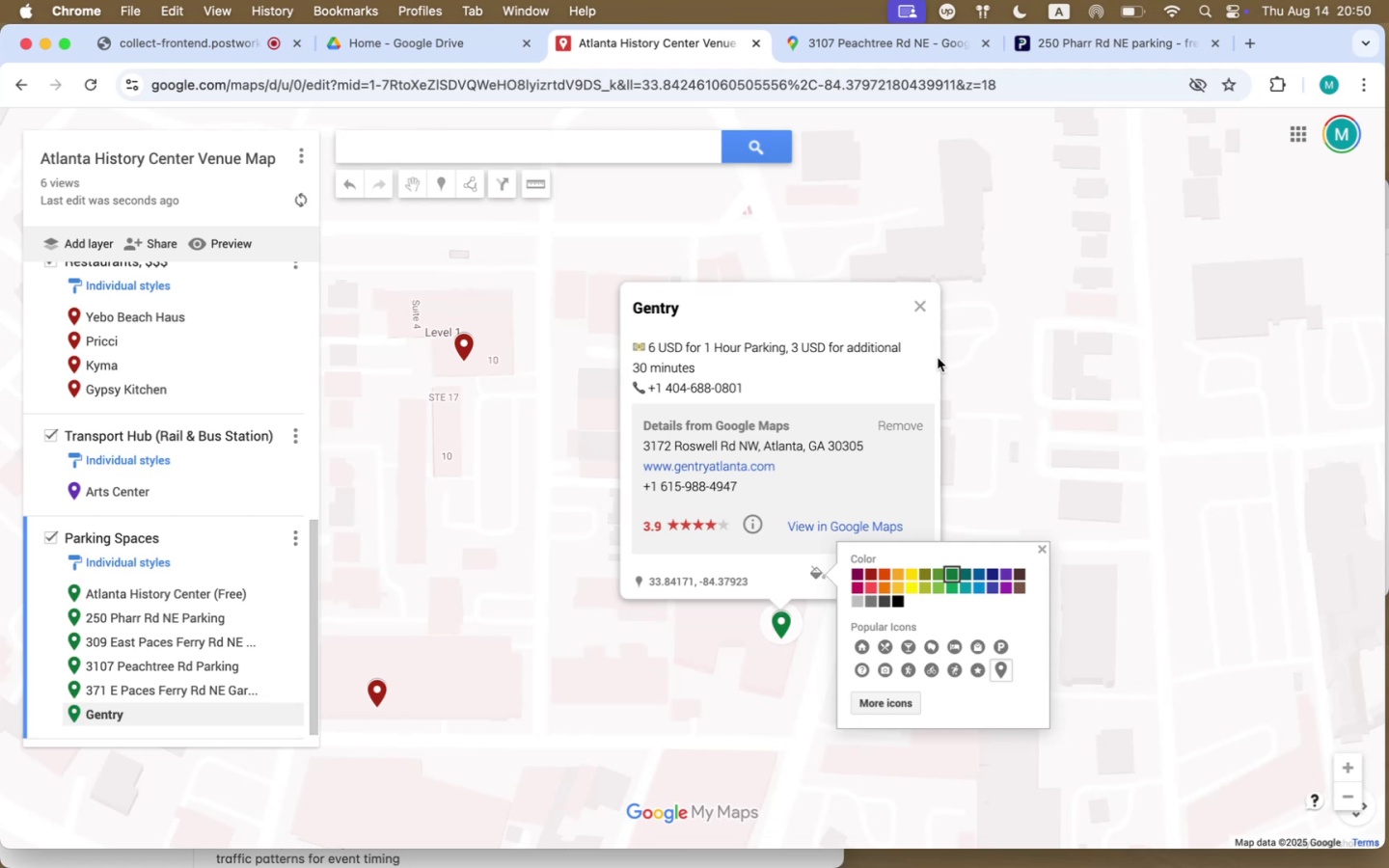 
left_click([919, 303])
 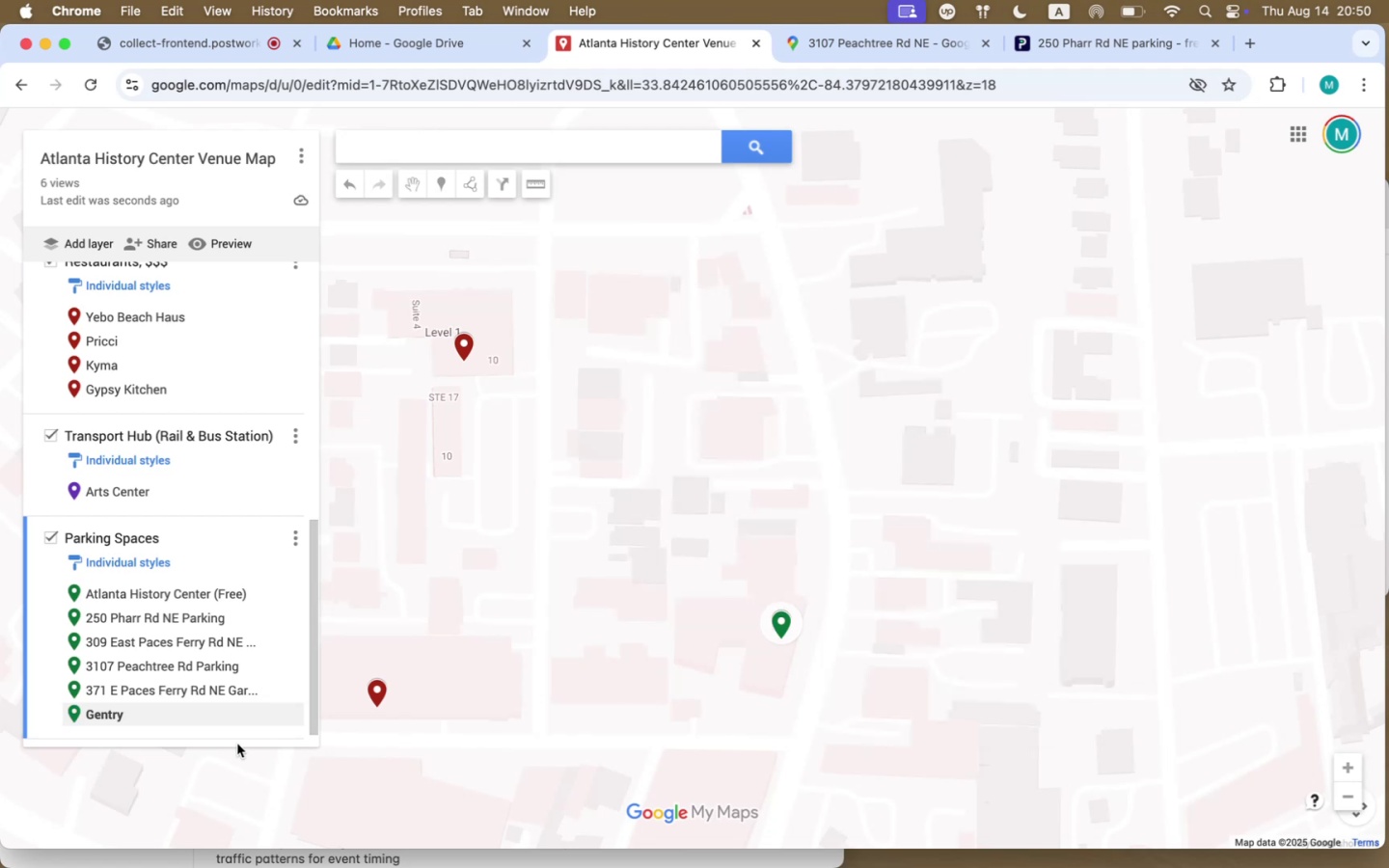 
left_click_drag(start_coordinate=[491, 534], to_coordinate=[741, 520])
 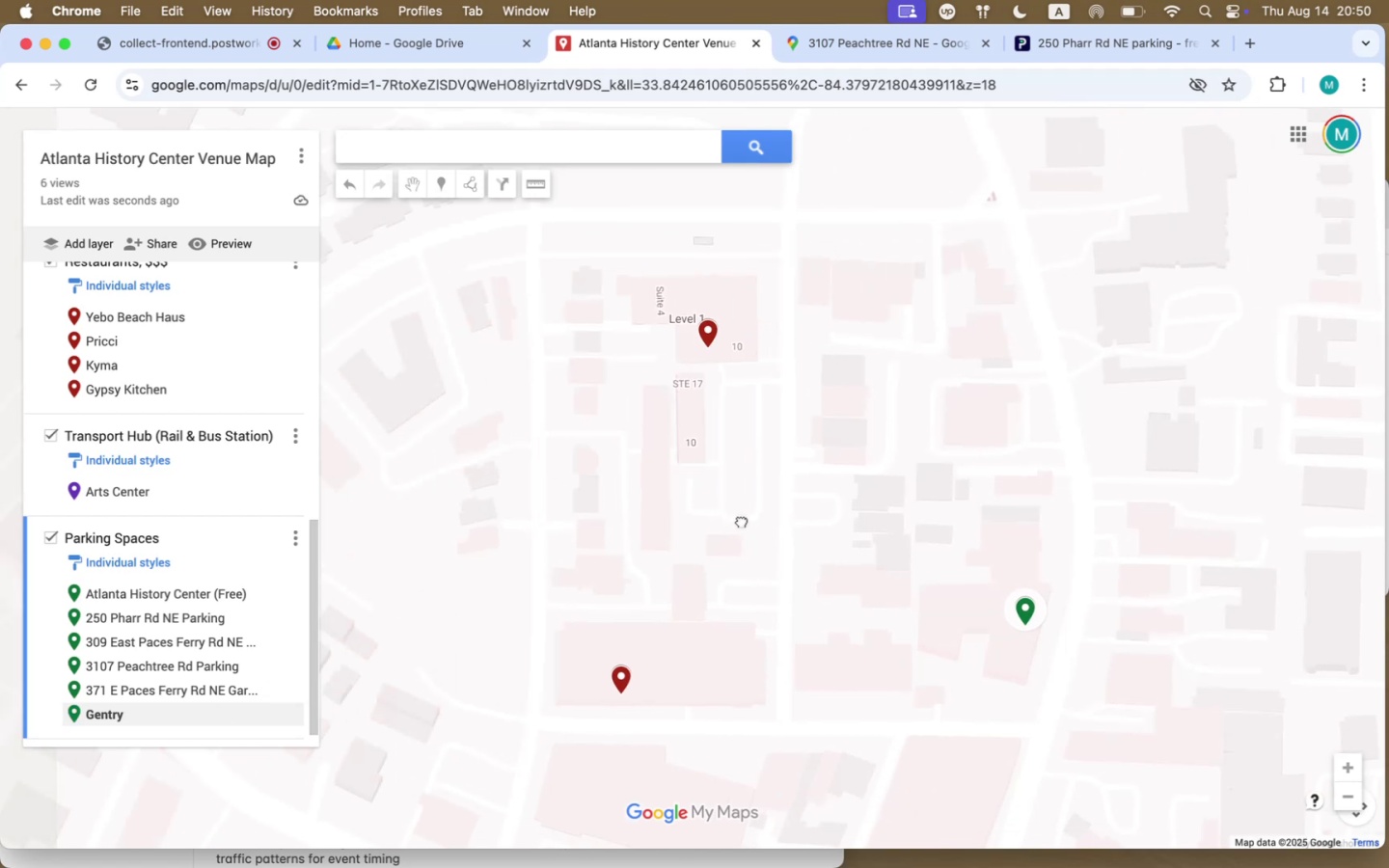 
scroll: coordinate [731, 540], scroll_direction: down, amount: 14.0
 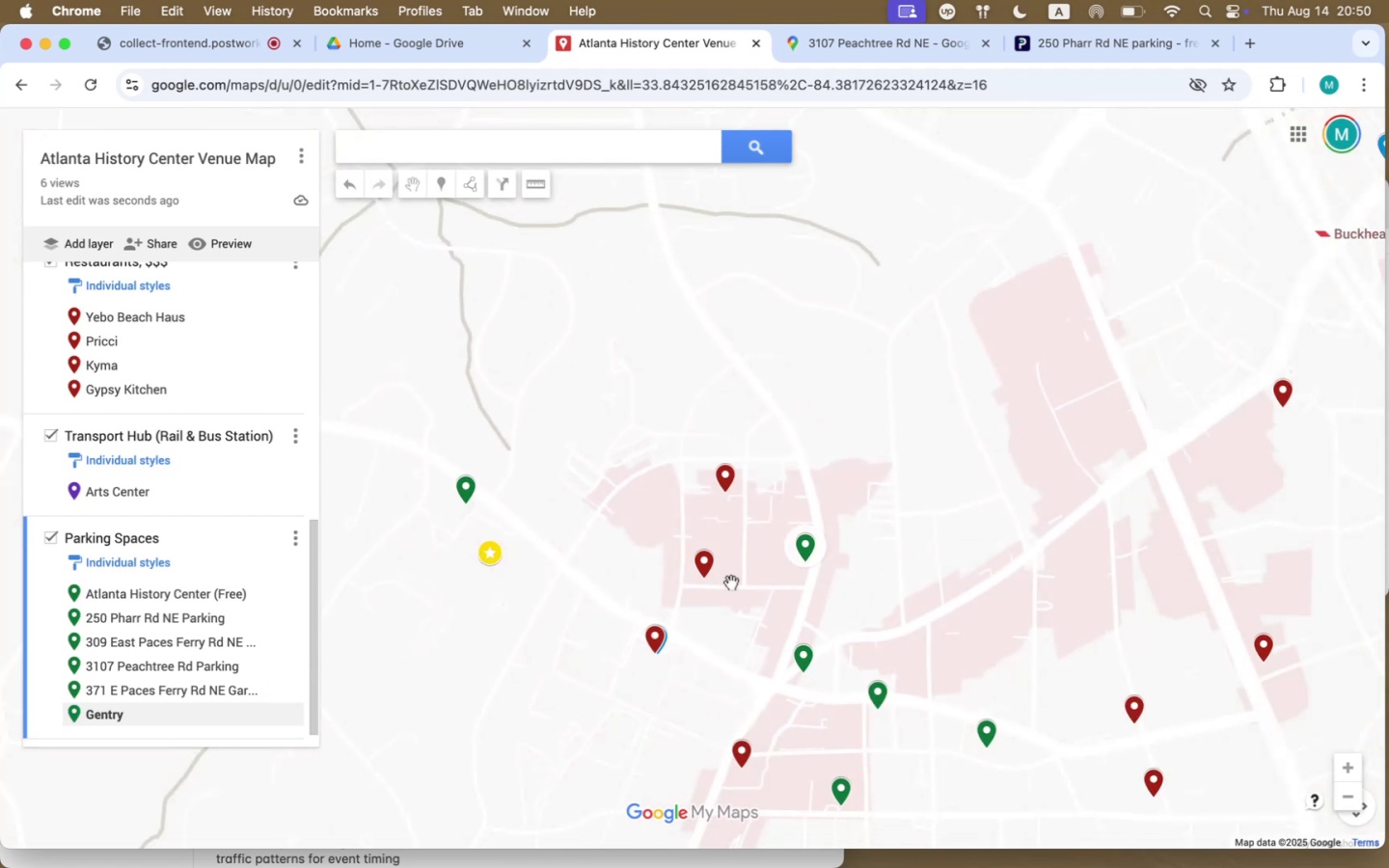 
left_click_drag(start_coordinate=[715, 635], to_coordinate=[729, 529])
 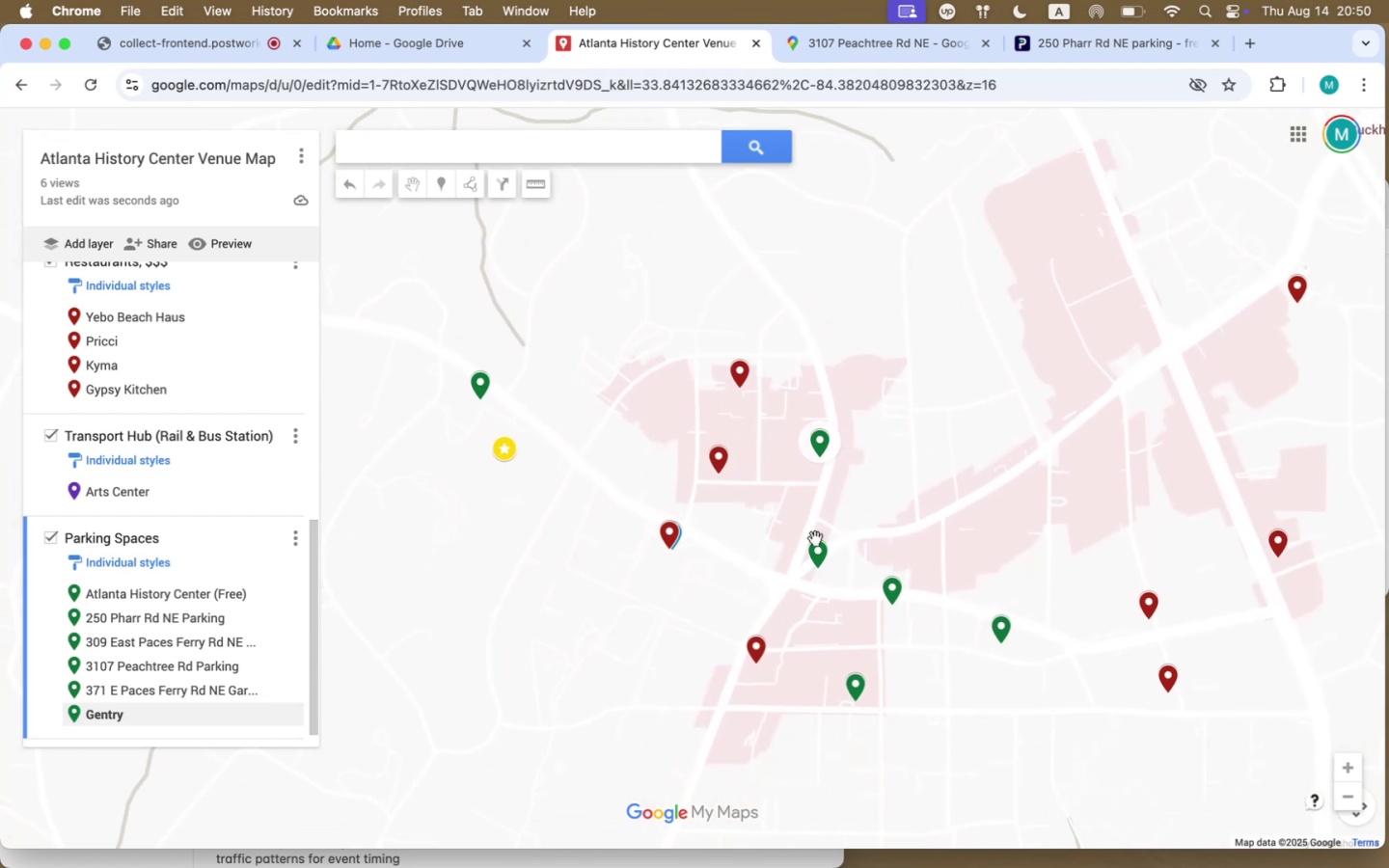 
left_click_drag(start_coordinate=[977, 495], to_coordinate=[940, 469])
 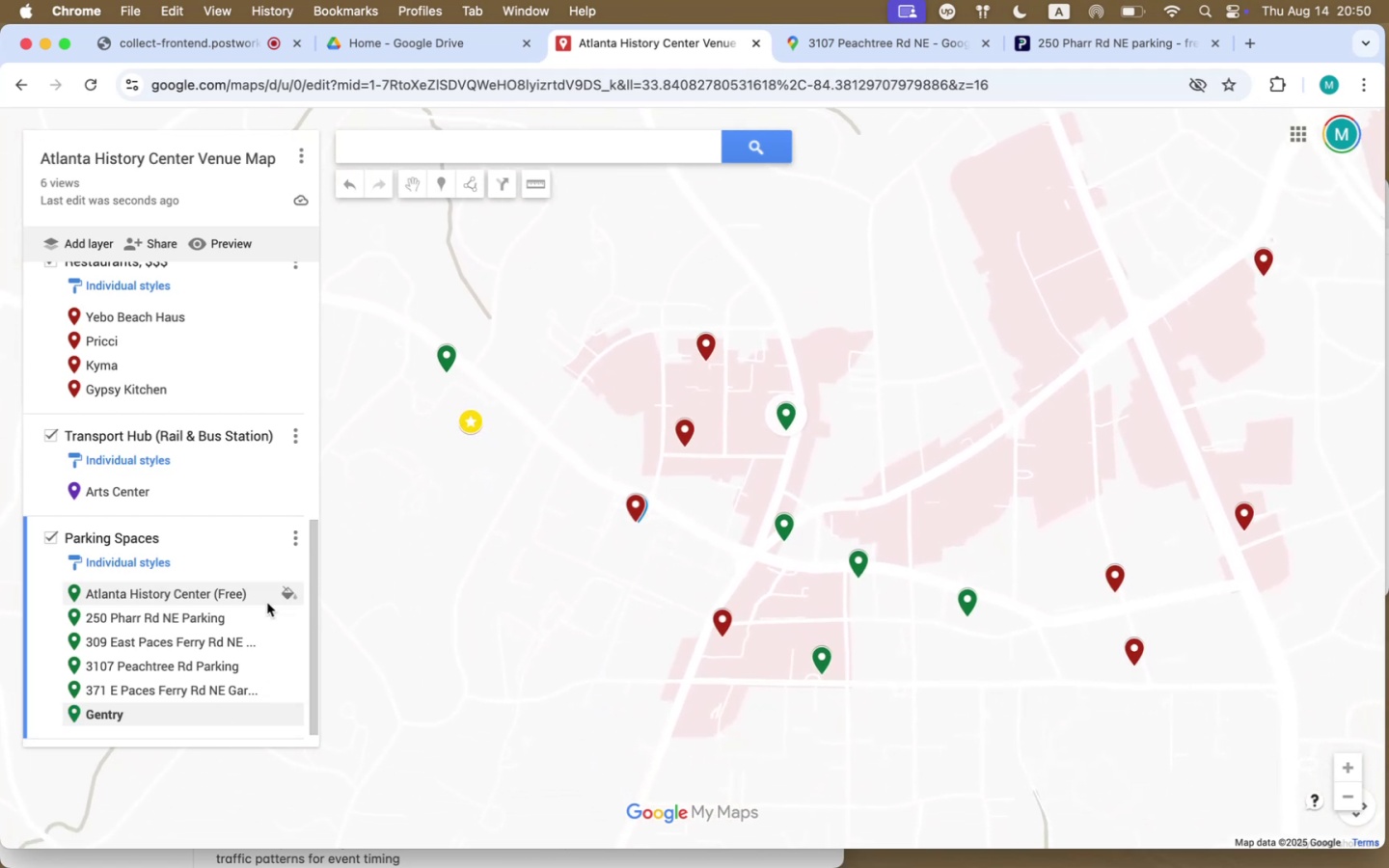 
left_click([202, 619])
 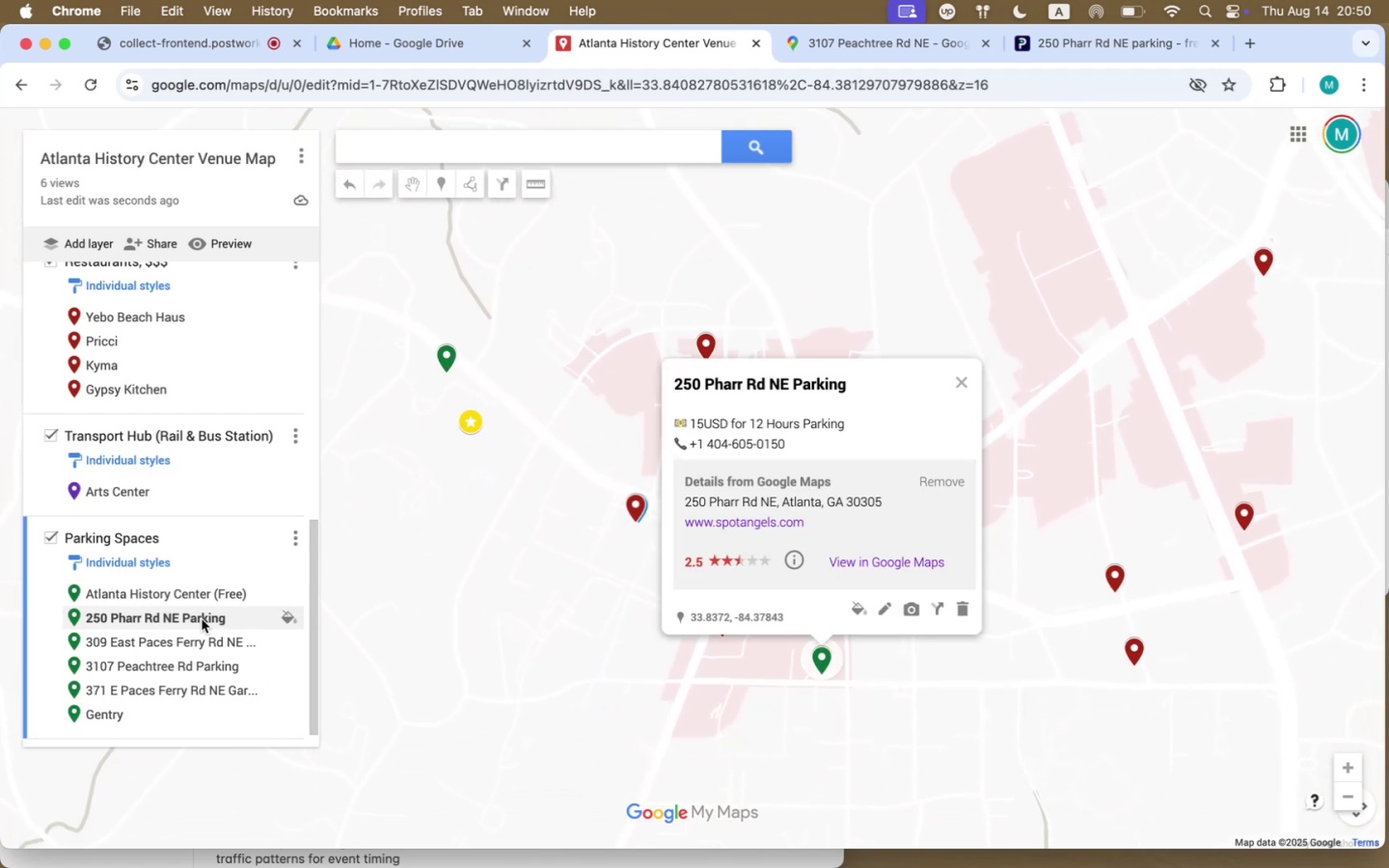 
left_click([187, 588])
 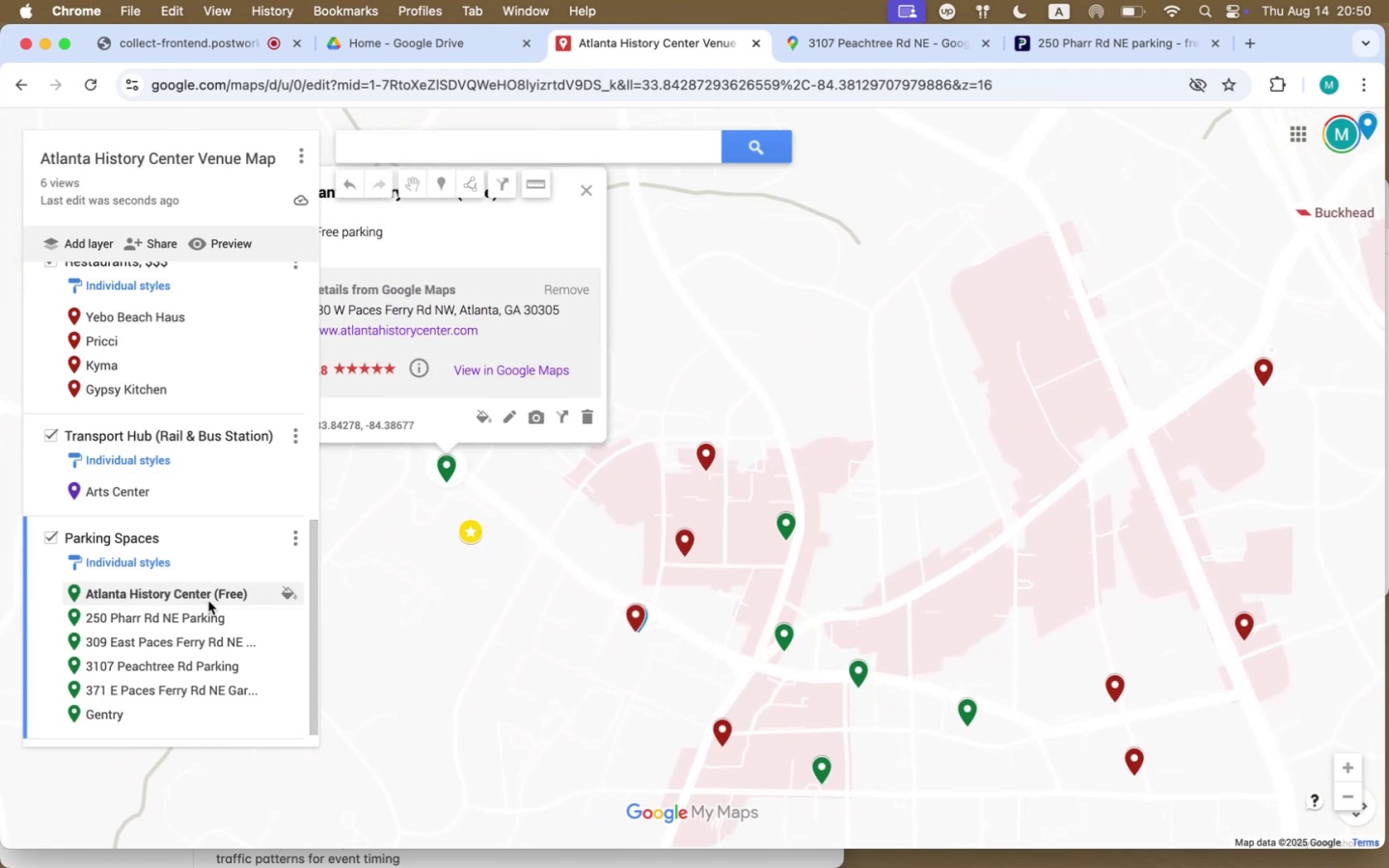 
left_click_drag(start_coordinate=[749, 319], to_coordinate=[992, 453])
 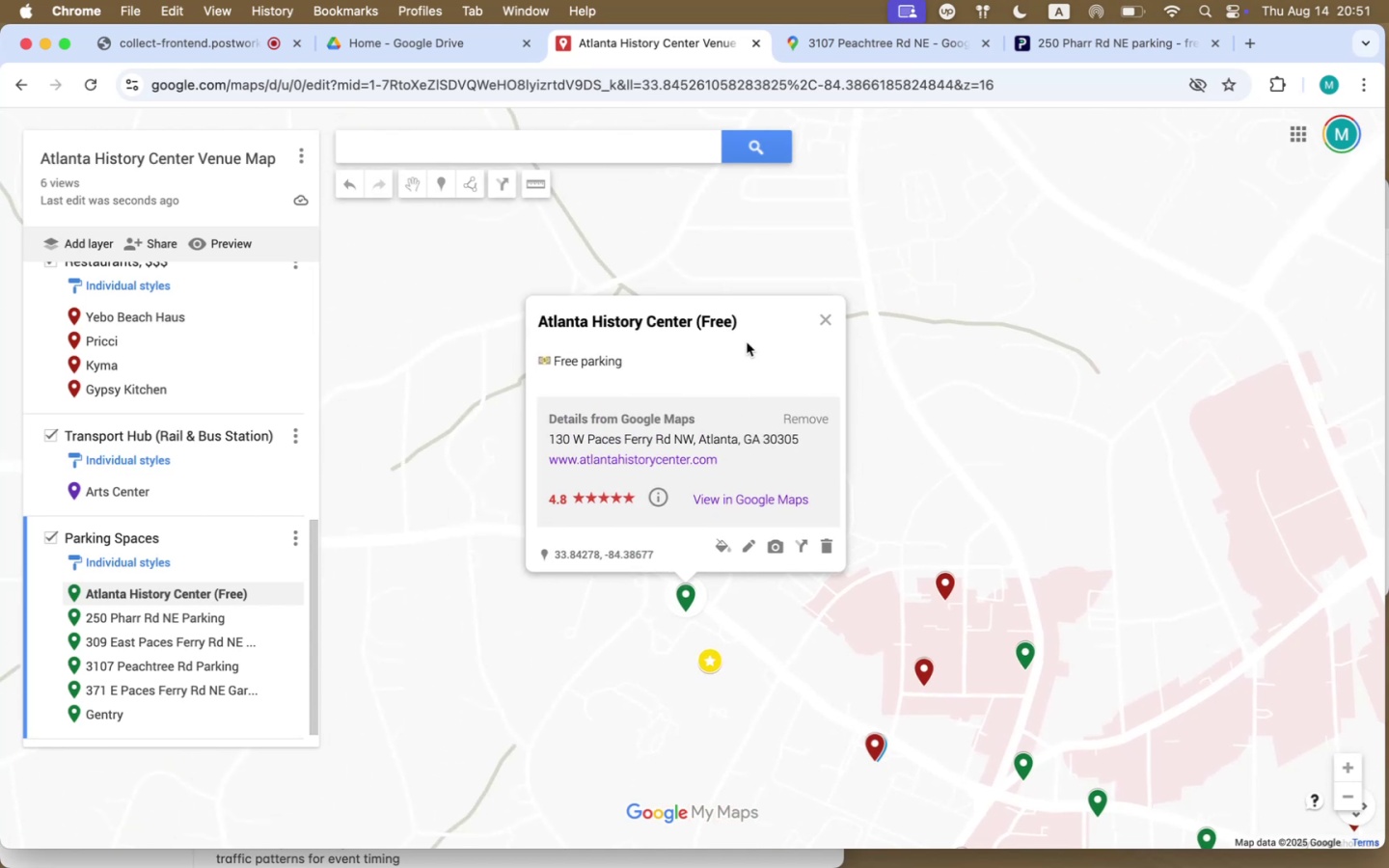 
mouse_move([781, 548])
 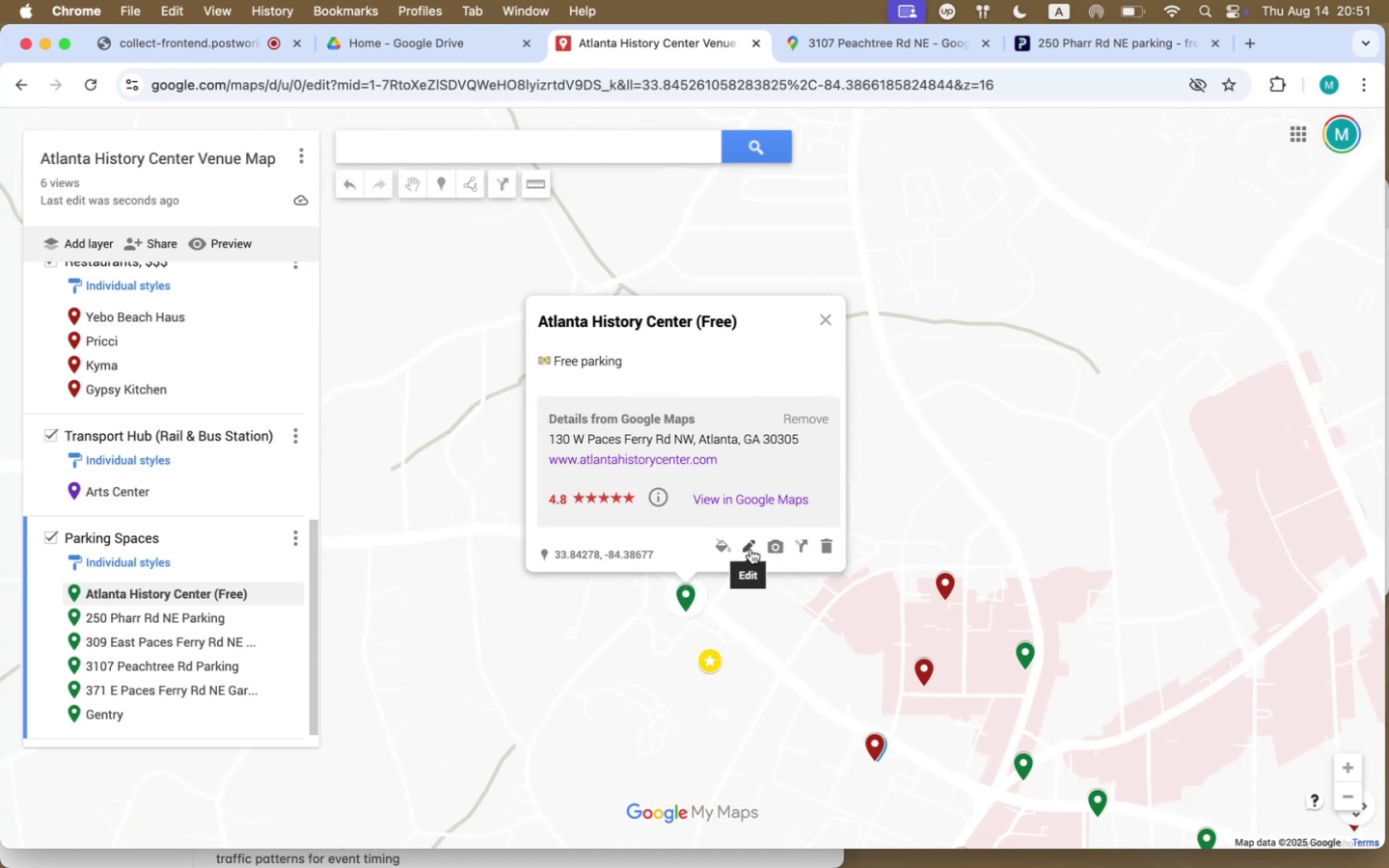 
left_click([750, 549])
 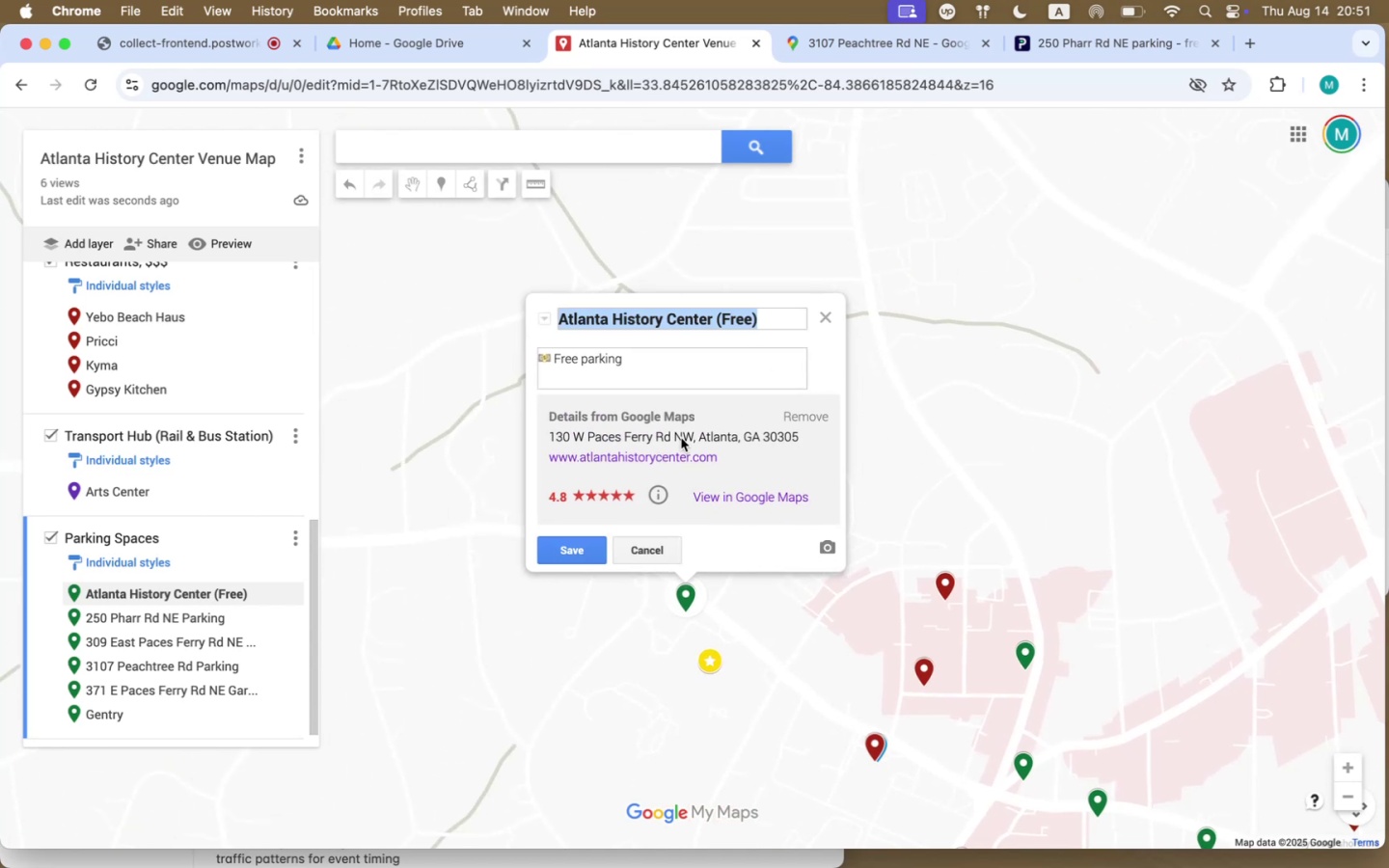 
left_click([637, 366])
 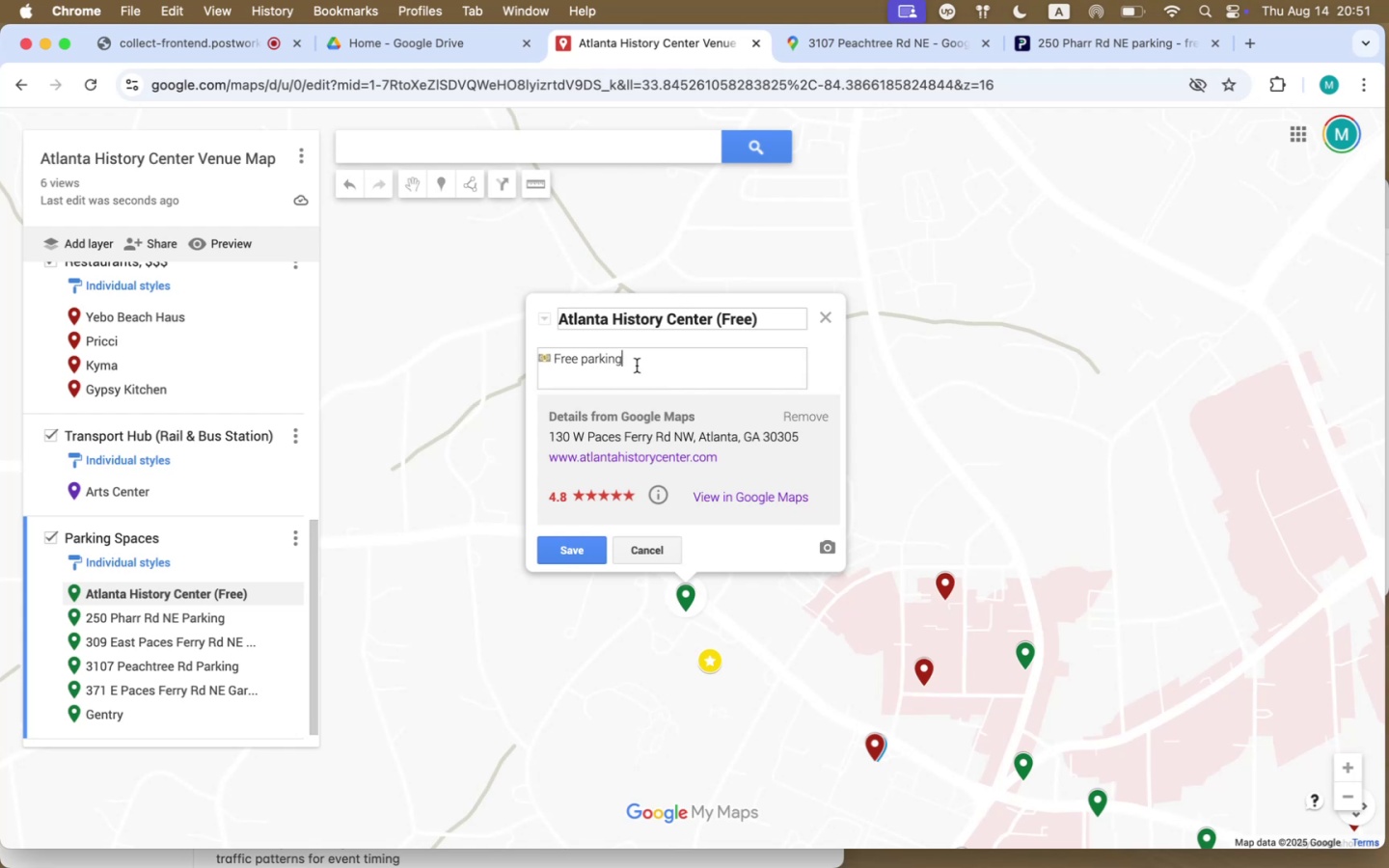 
key(Shift+Enter)
 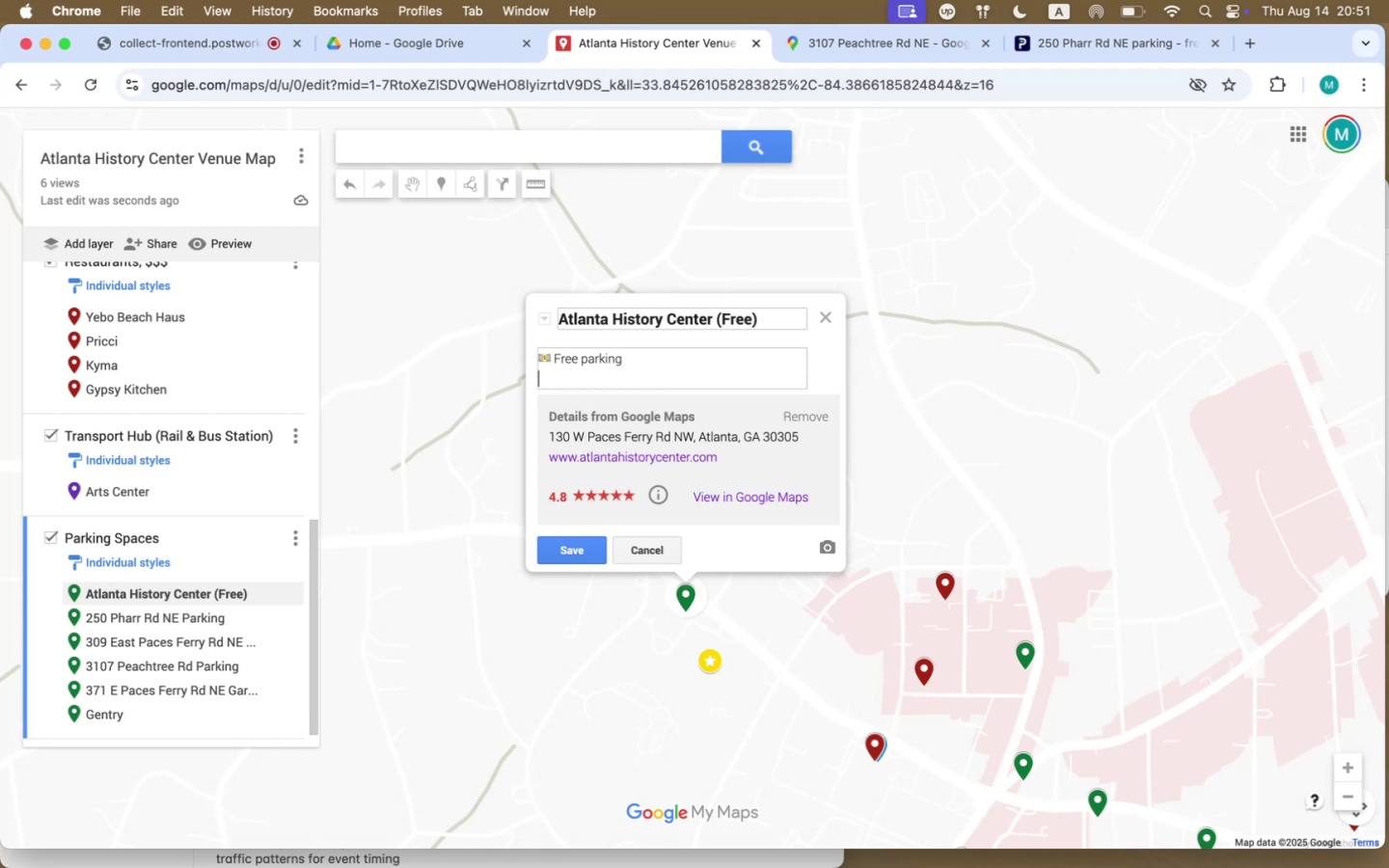 
key(Fn)
 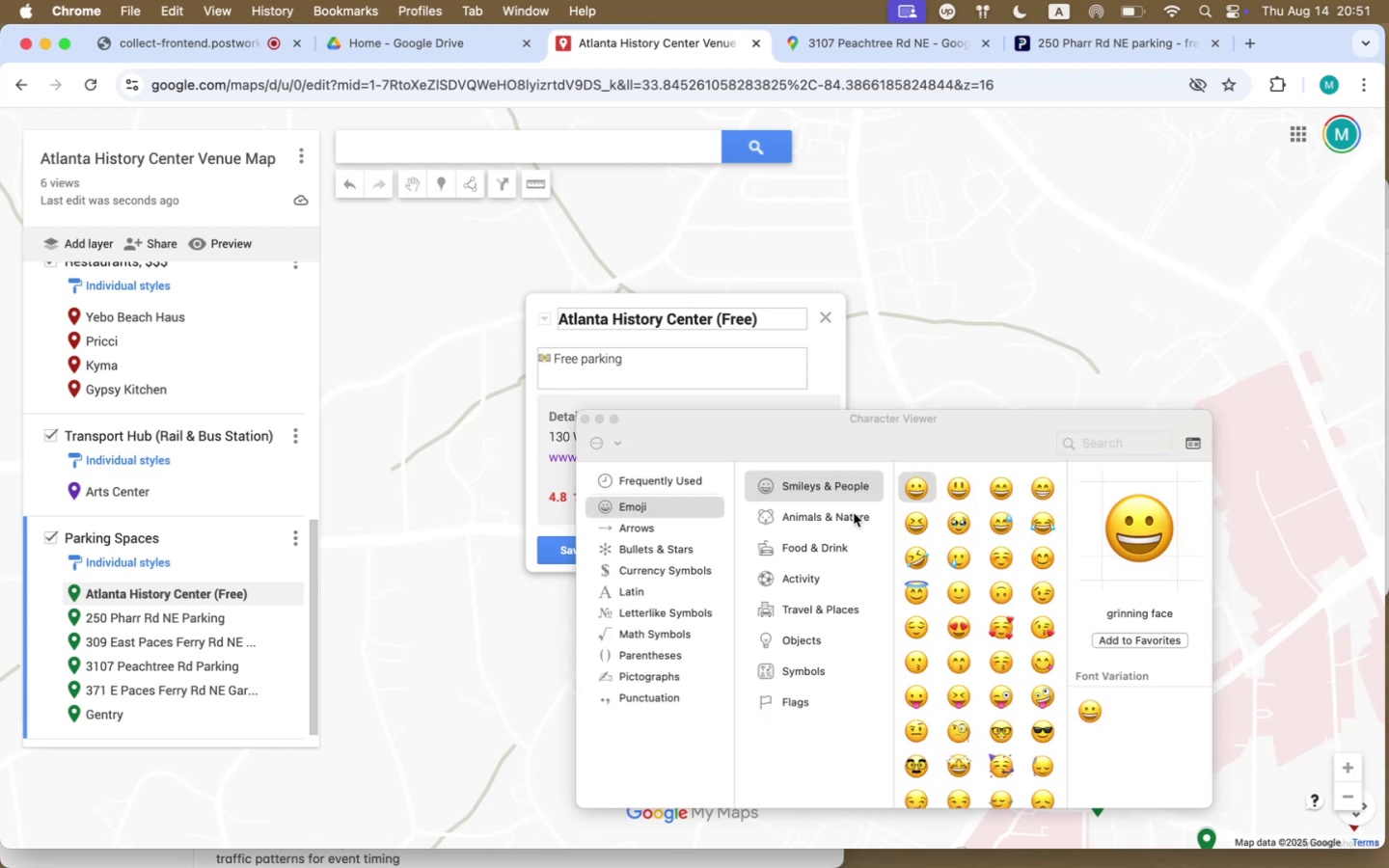 
left_click([1133, 445])
 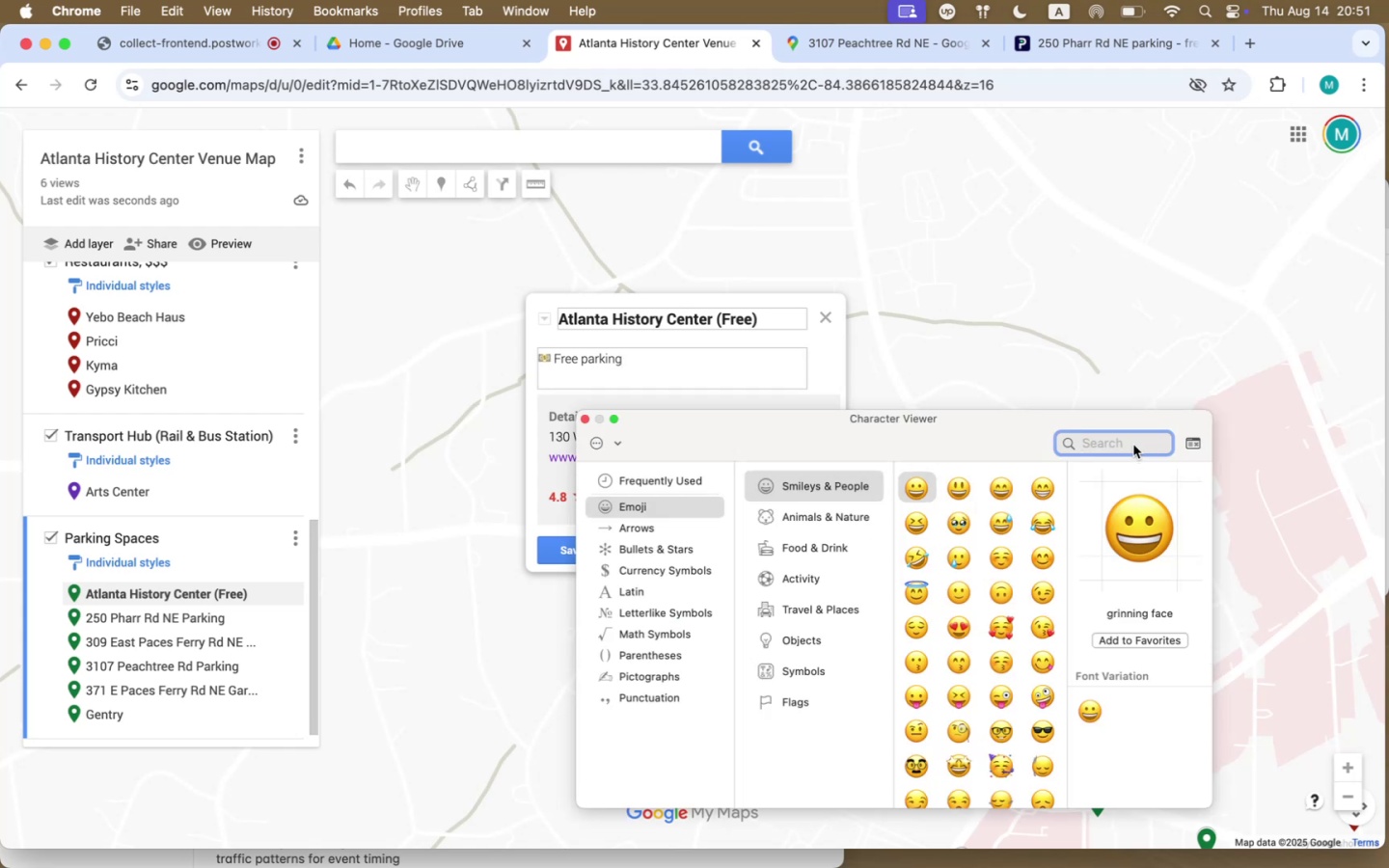 
type(walk)
 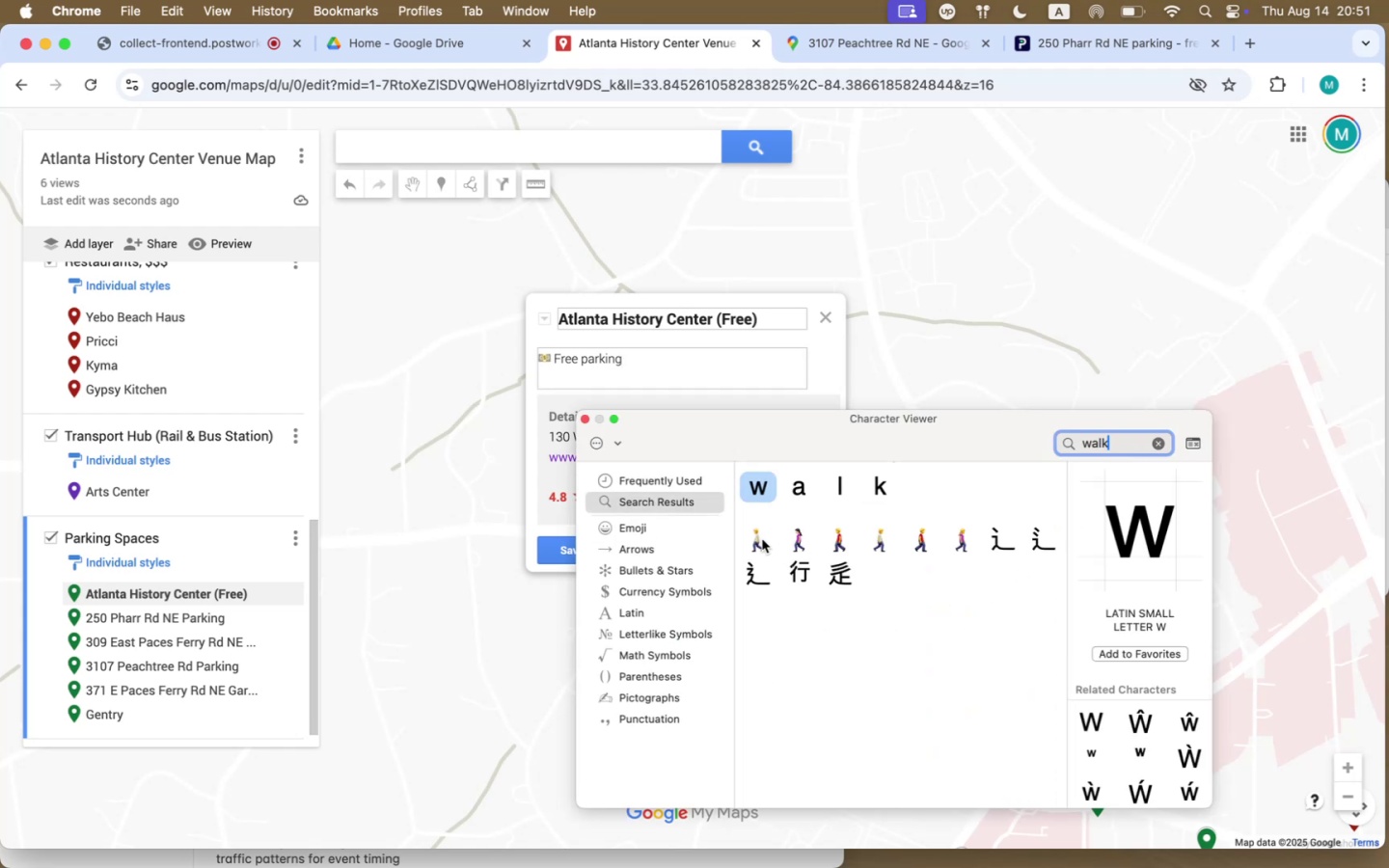 
double_click([757, 539])
 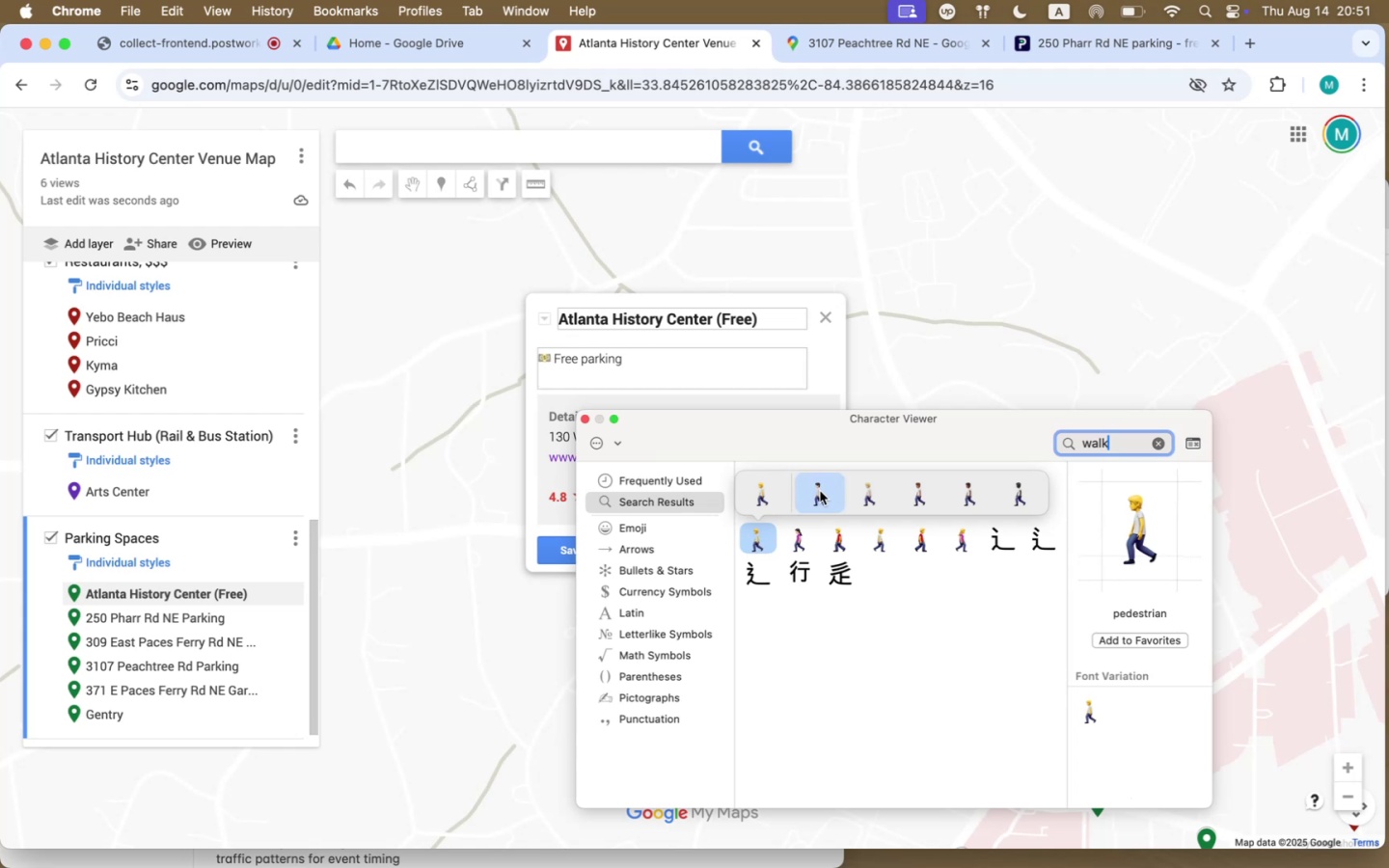 
double_click([874, 493])
 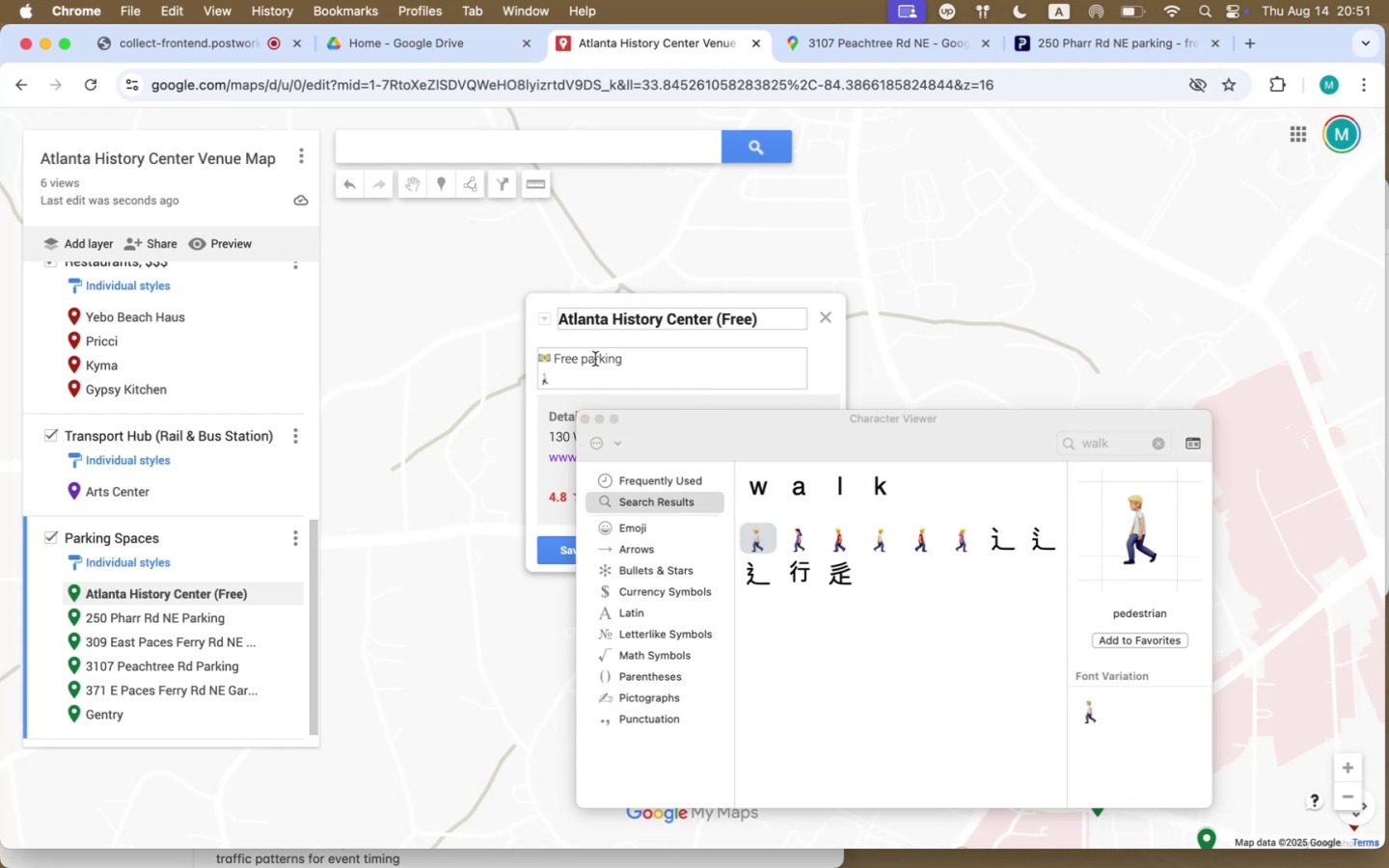 
left_click([583, 370])
 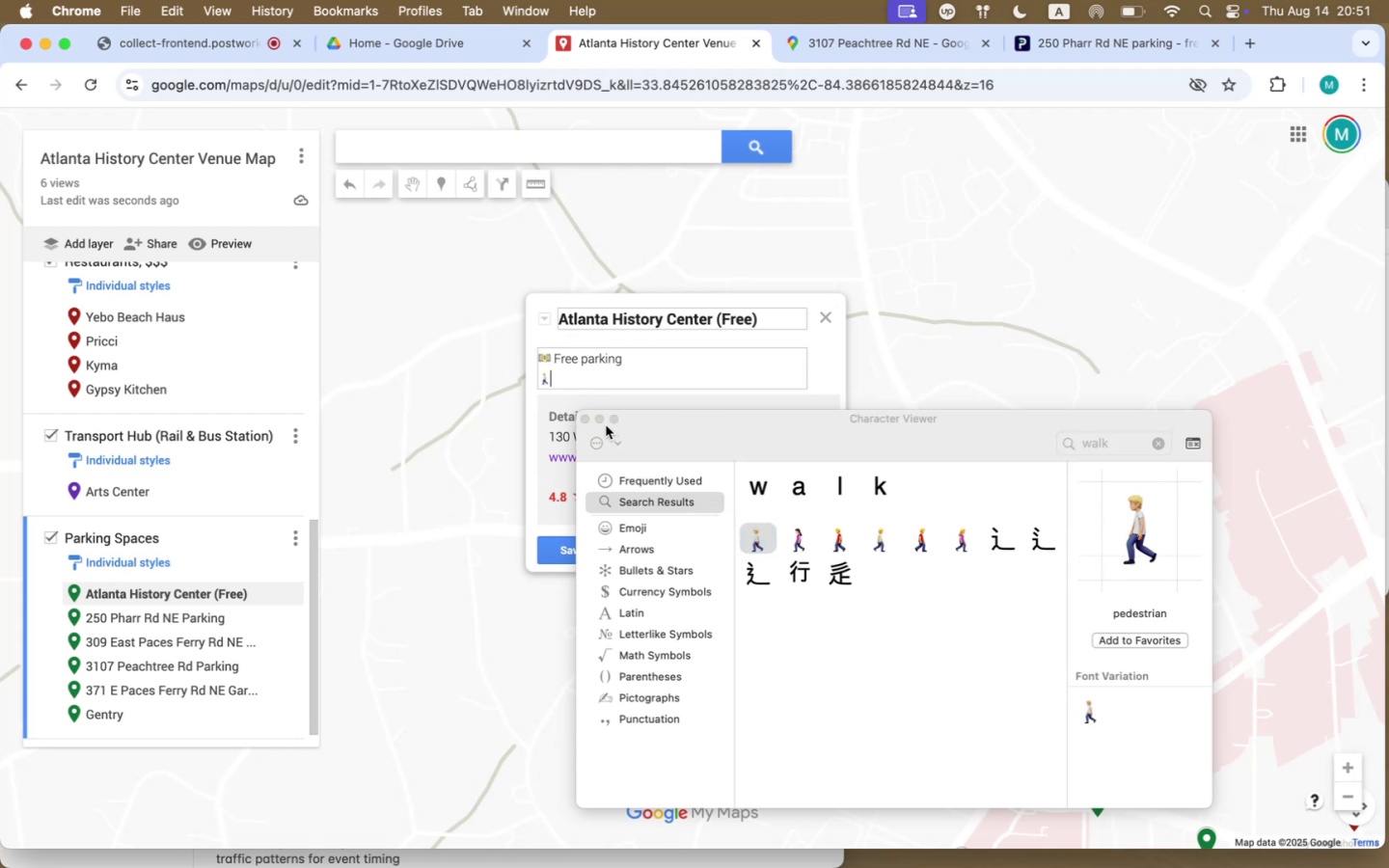 
left_click([586, 421])
 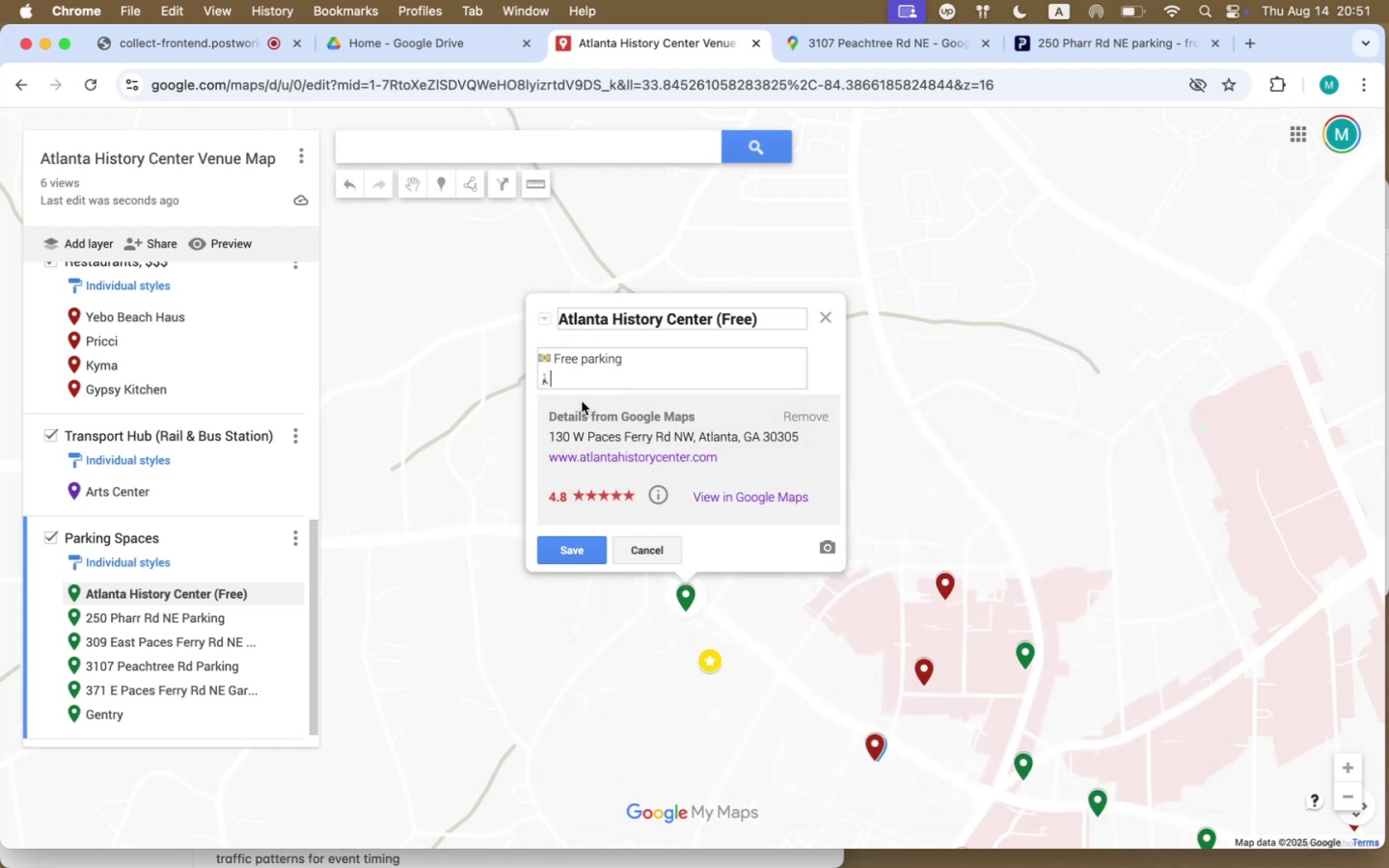 
left_click([581, 375])
 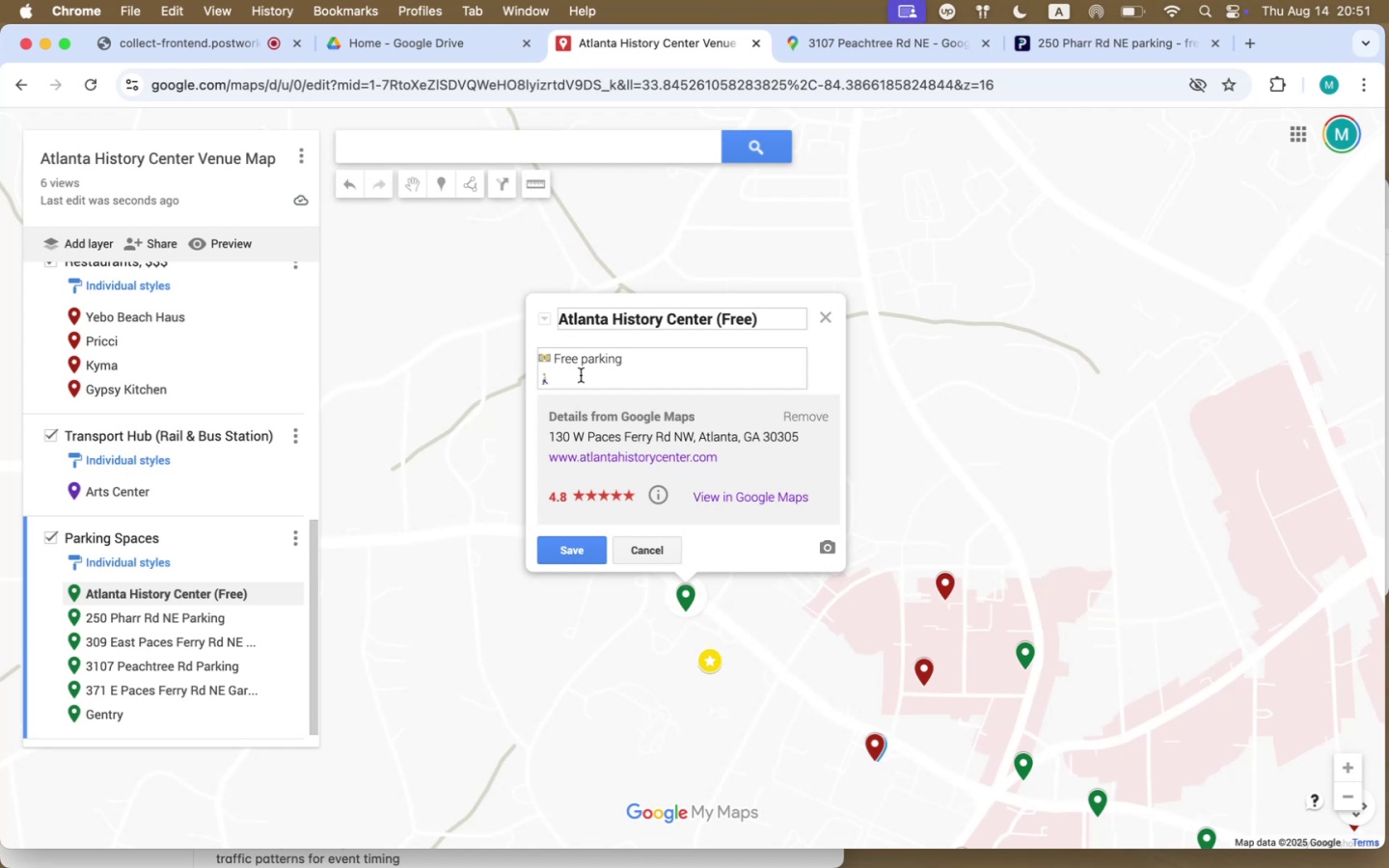 
type(Locates )
key(Backspace)
key(Backspace)
type(d at the venue)
 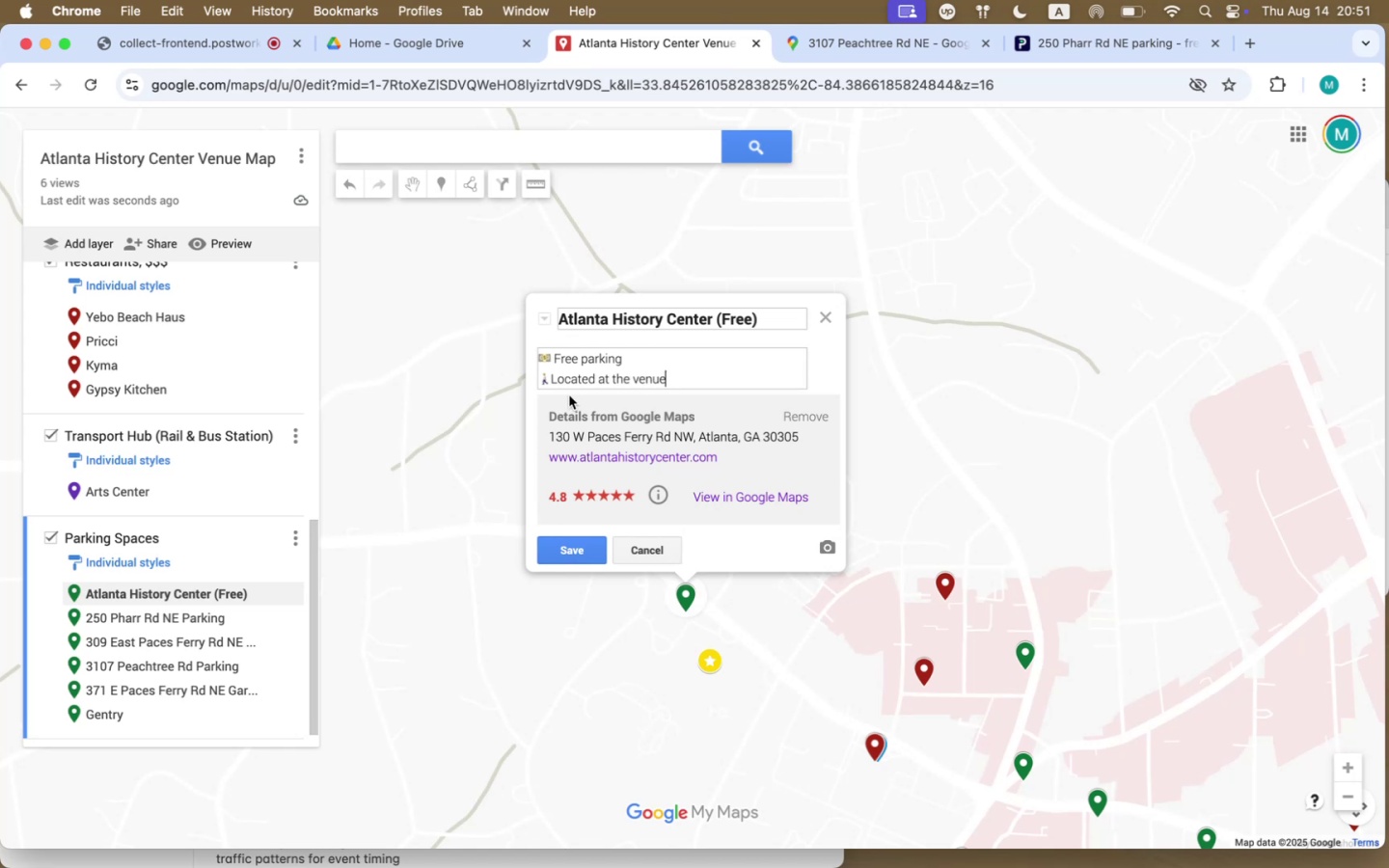 
left_click_drag(start_coordinate=[677, 379], to_coordinate=[533, 378])
 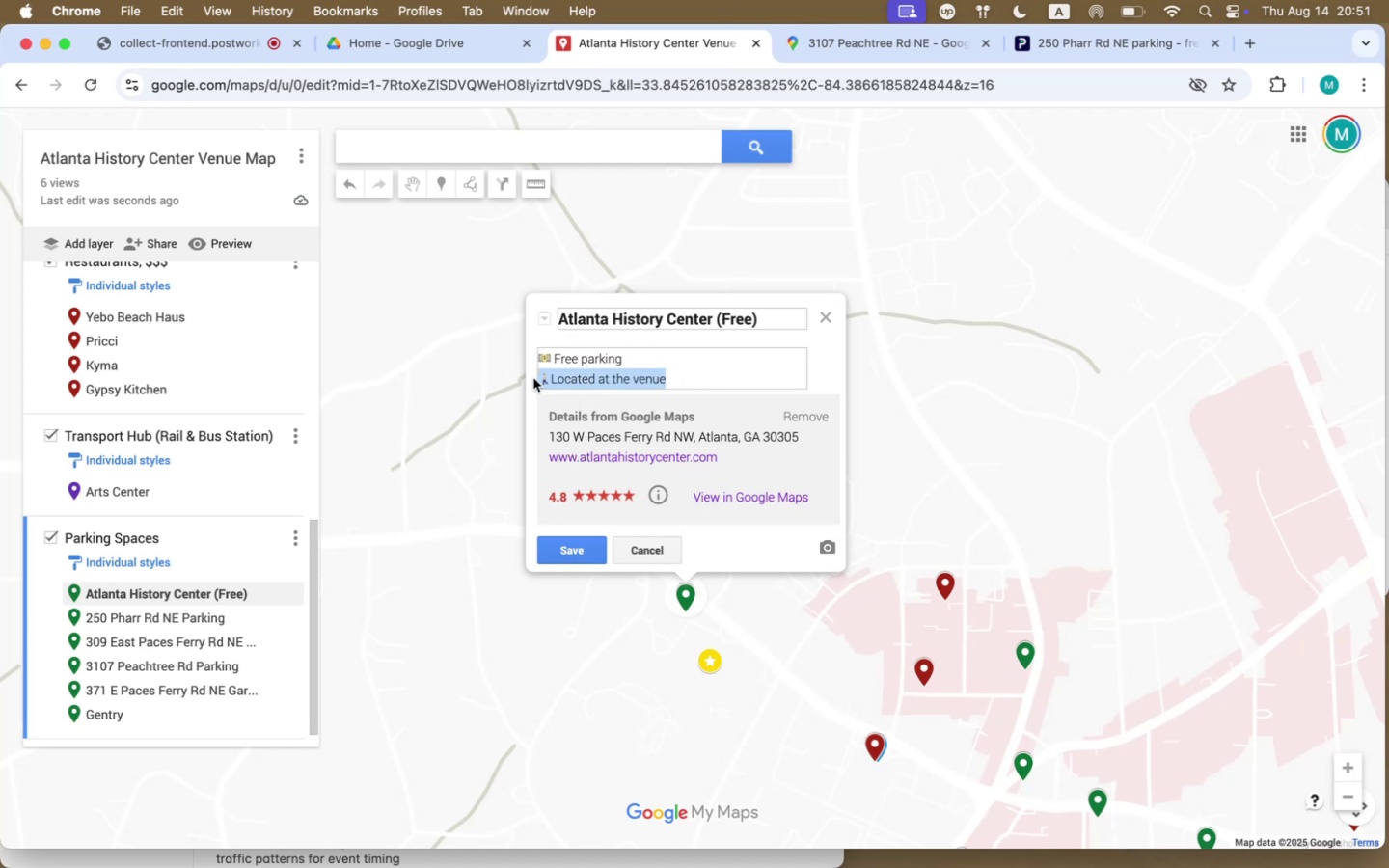 
key(Meta+CommandLeft)
 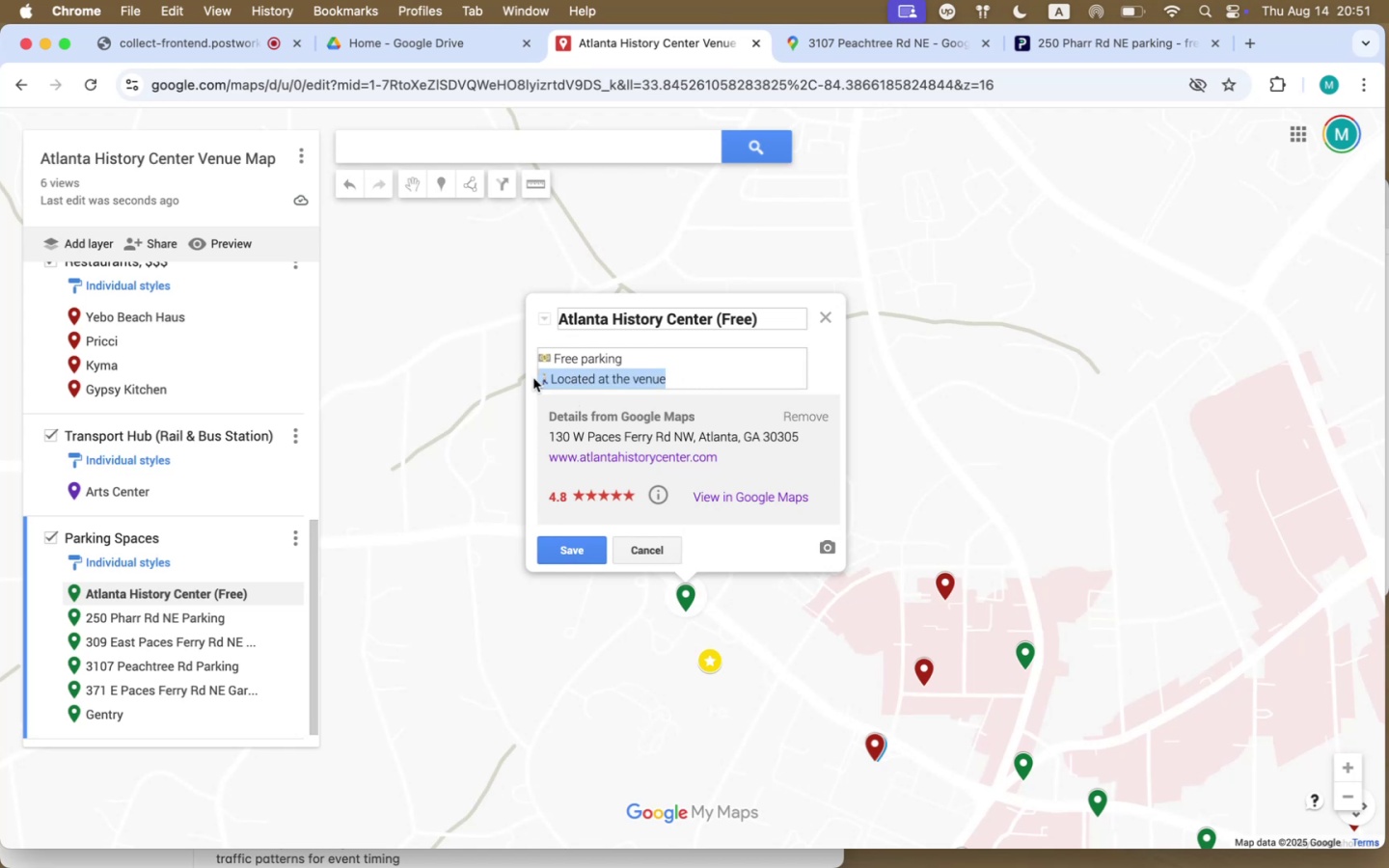 
key(Meta+C)
 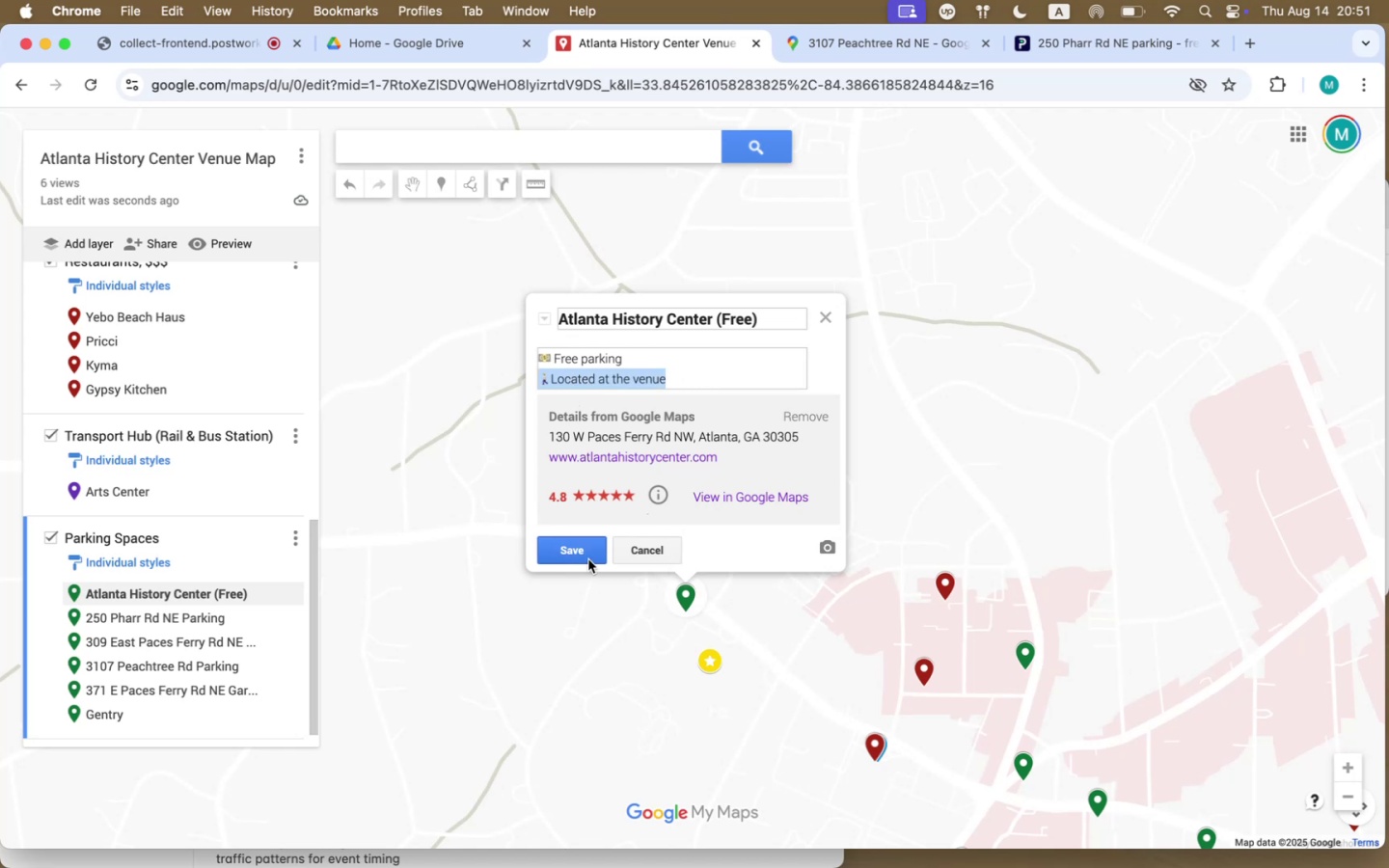 
left_click([588, 557])
 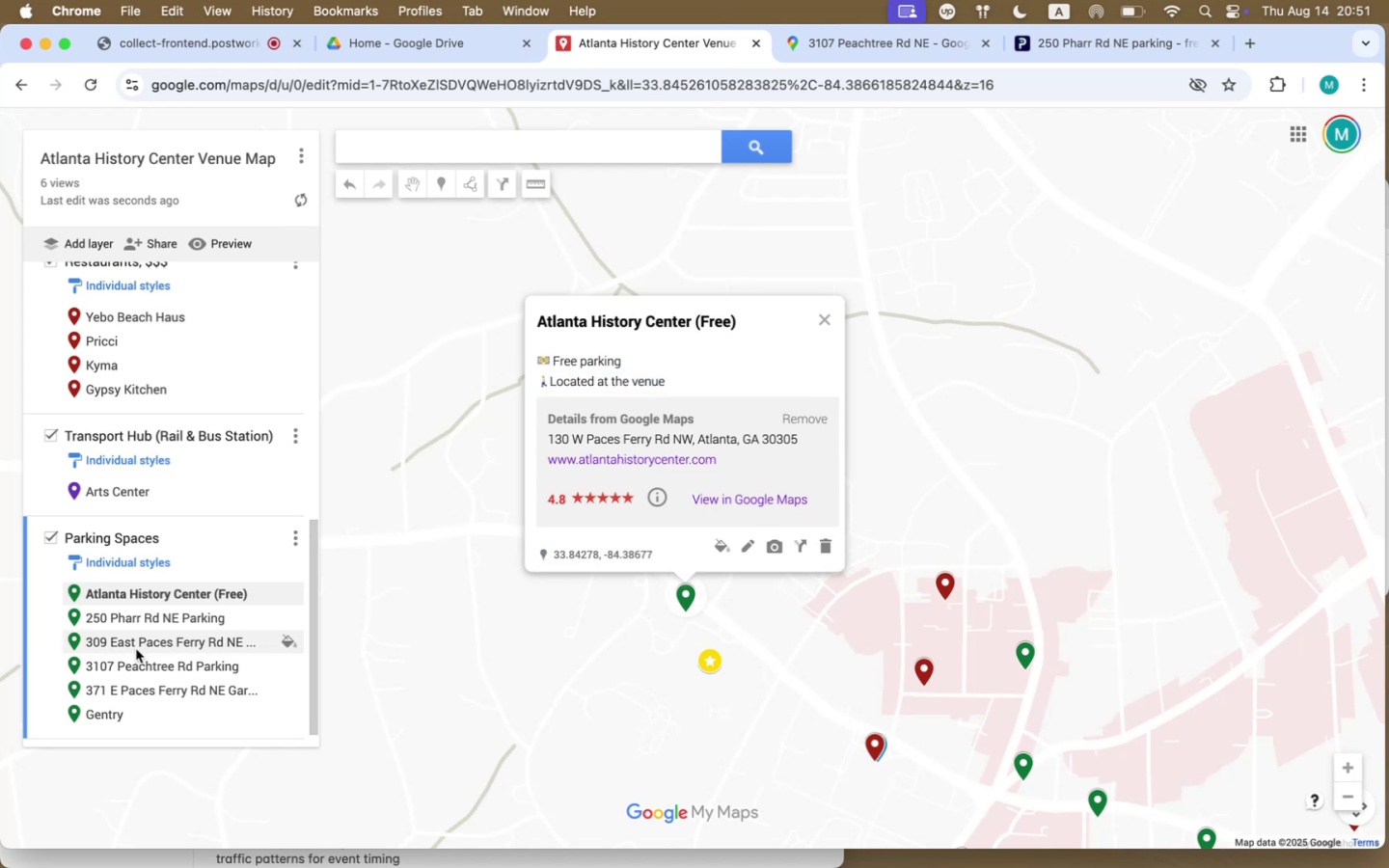 
left_click([164, 620])
 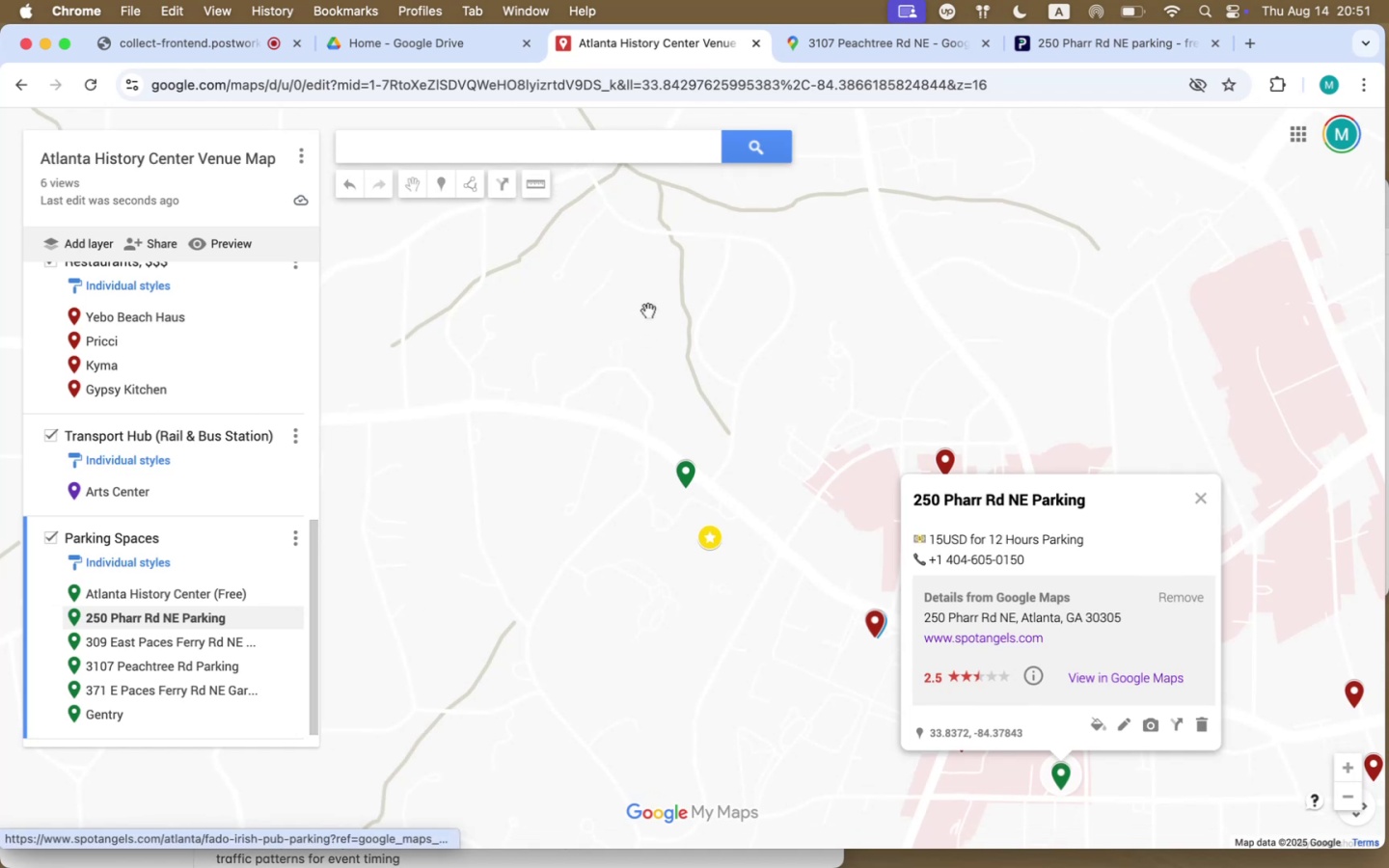 
left_click_drag(start_coordinate=[830, 477], to_coordinate=[652, 383])
 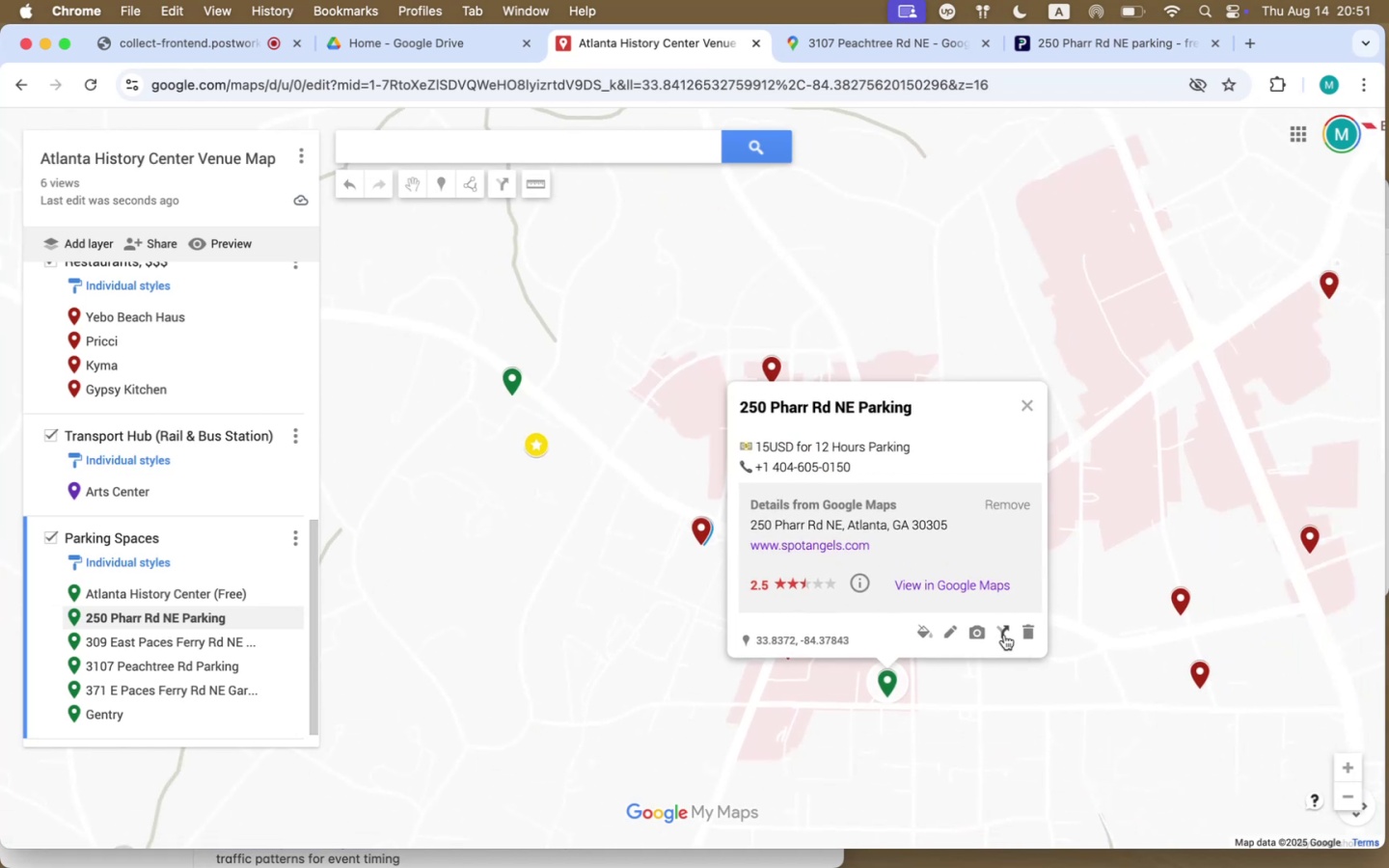 
left_click([1004, 635])
 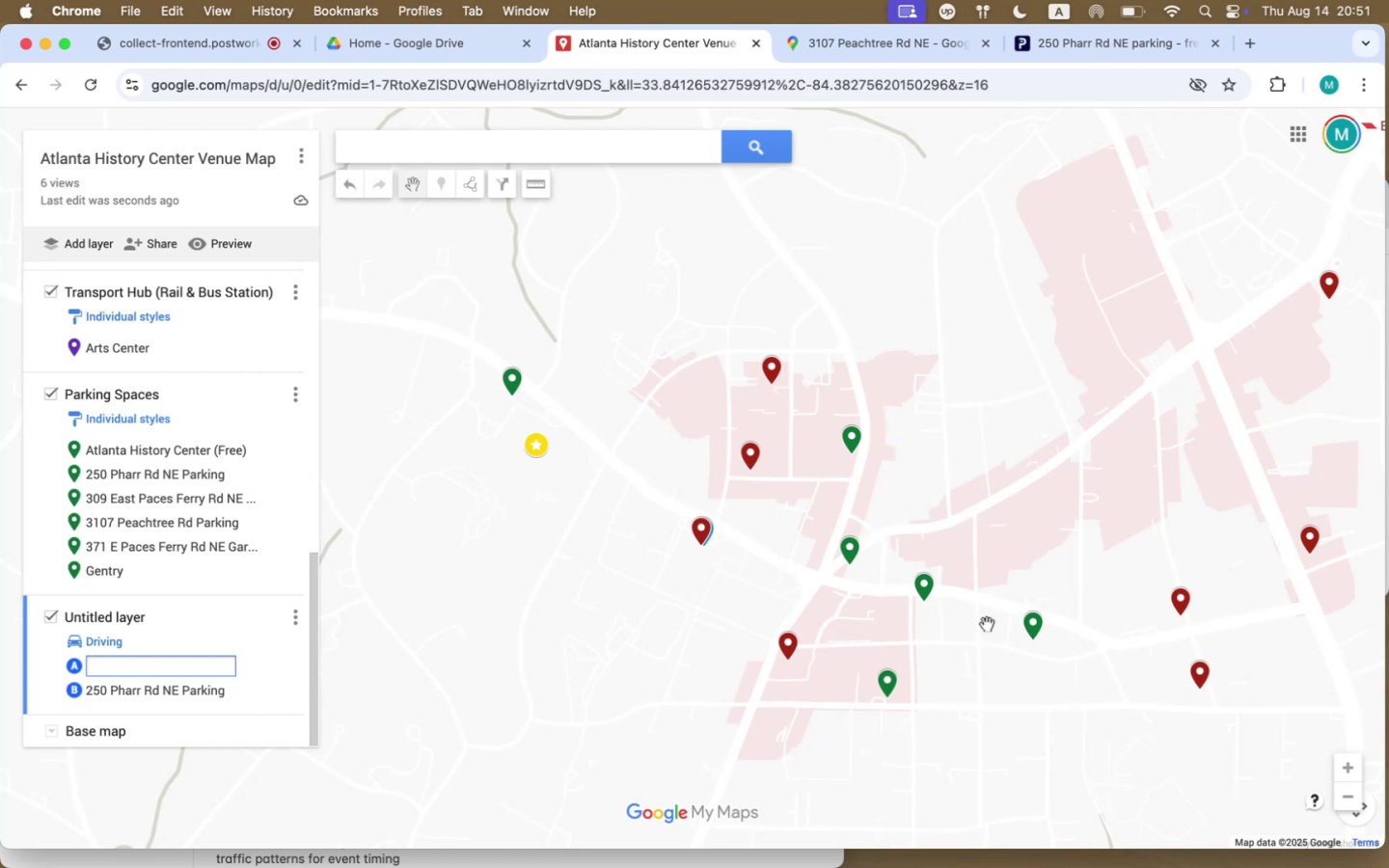 
wait(6.07)
 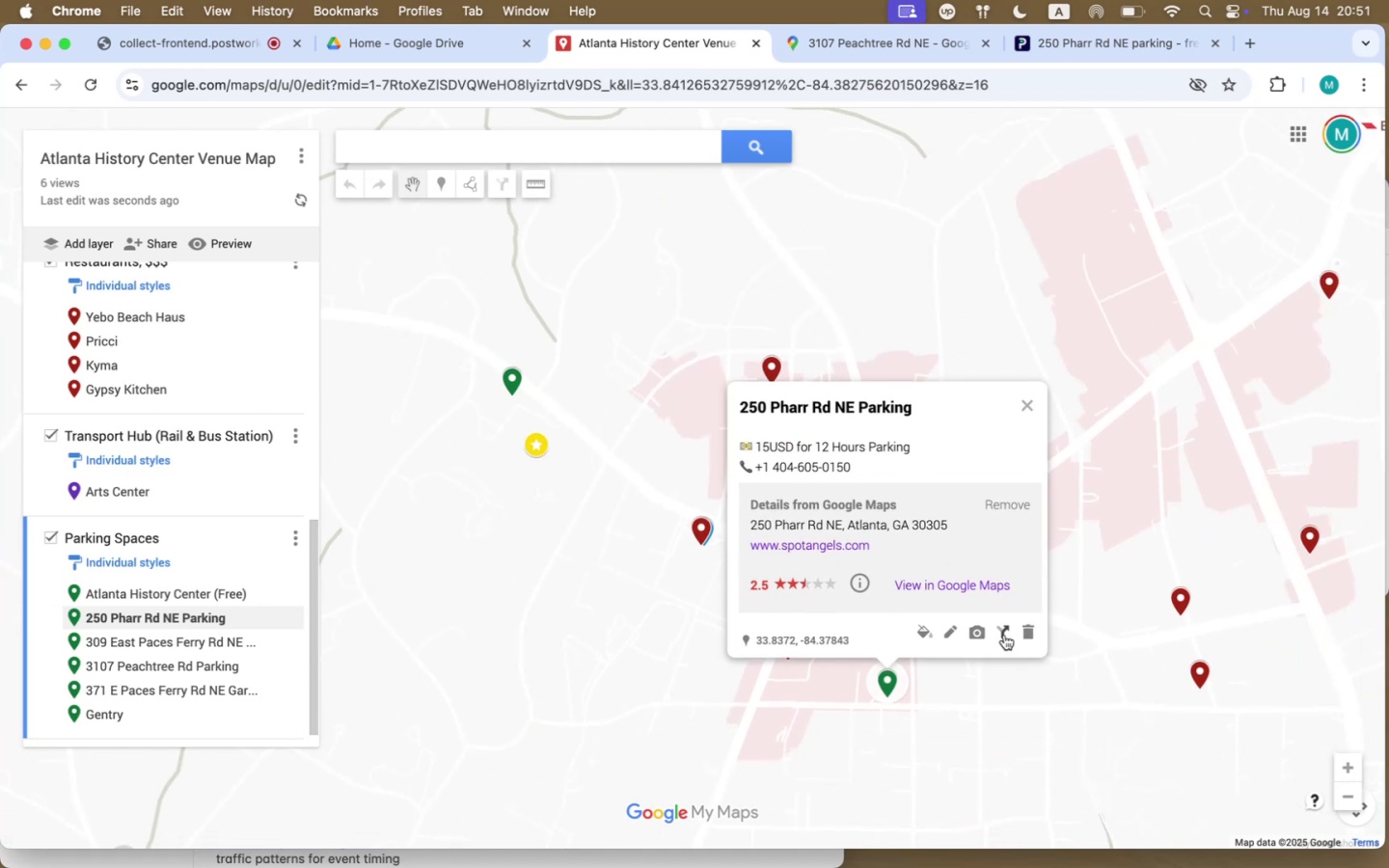 
left_click([297, 617])
 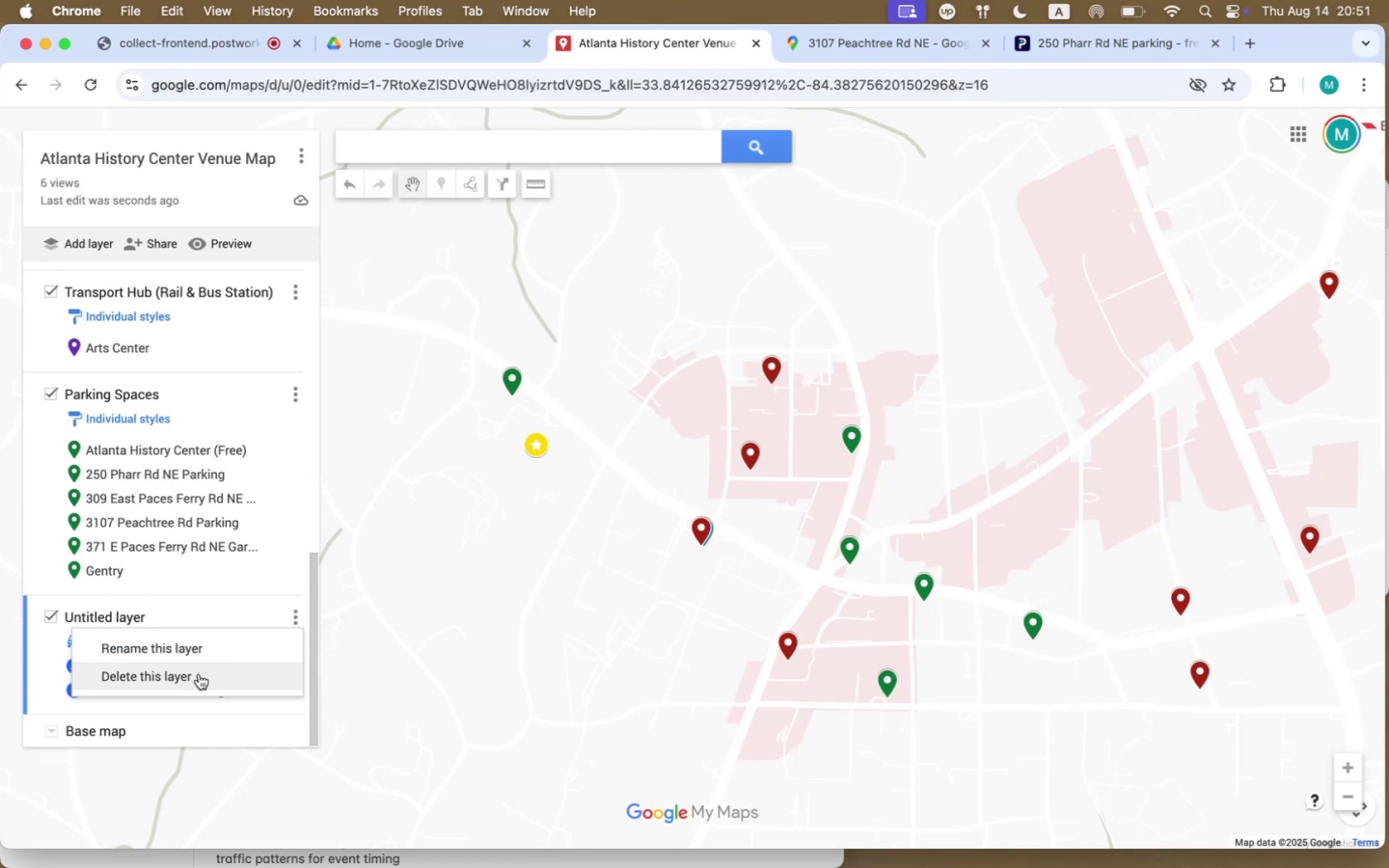 
left_click([199, 675])
 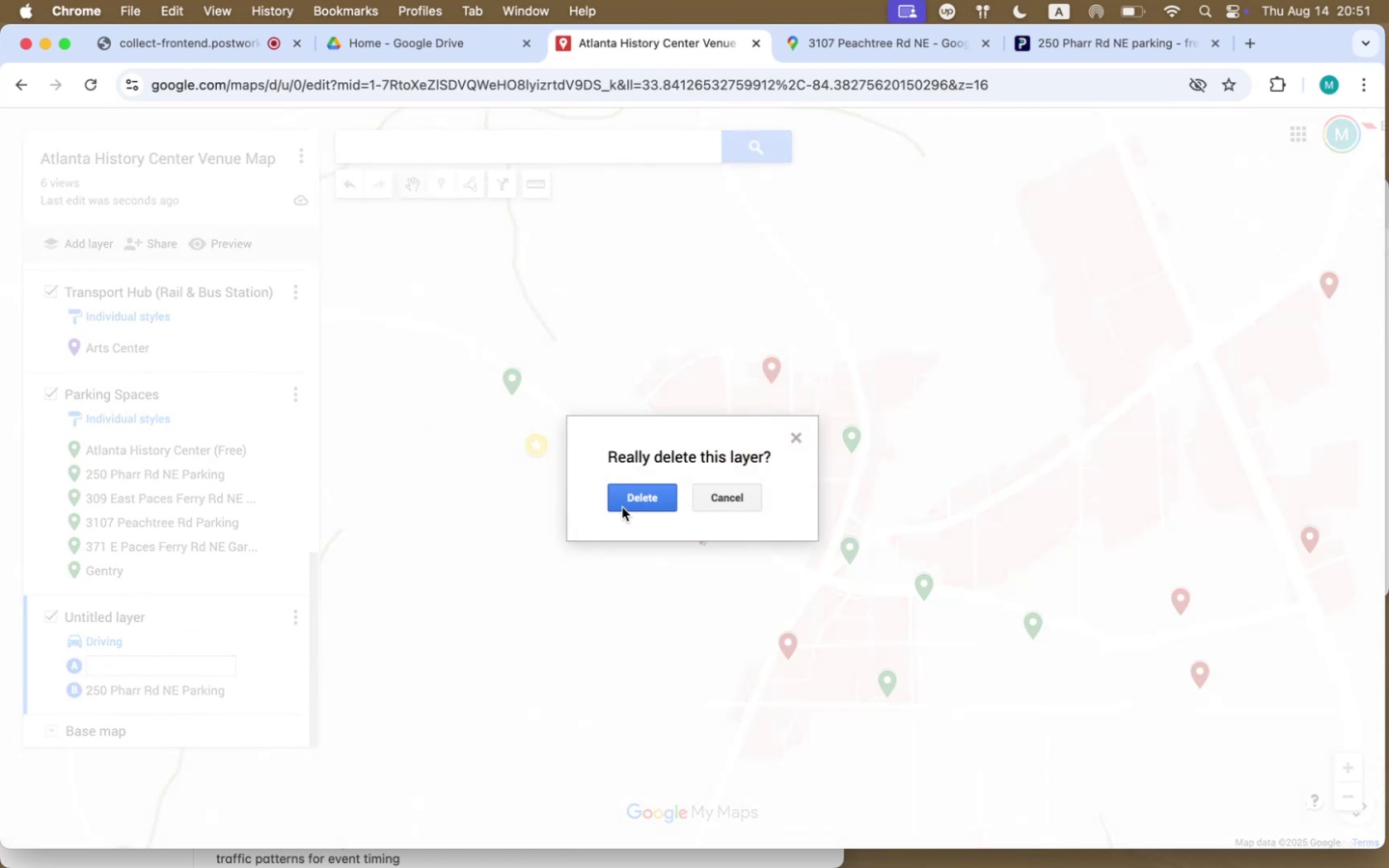 
left_click([630, 502])
 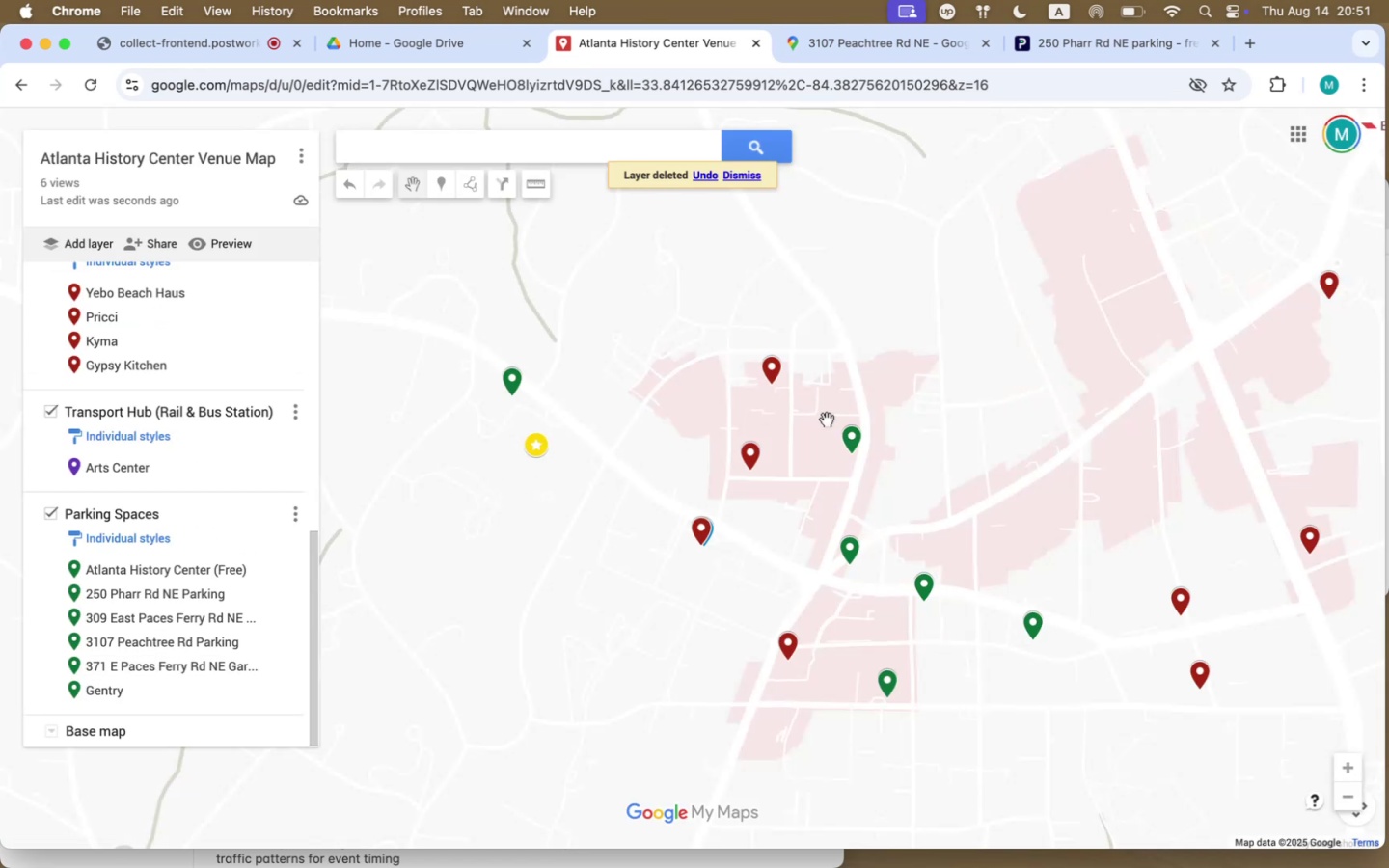 
left_click([165, 595])
 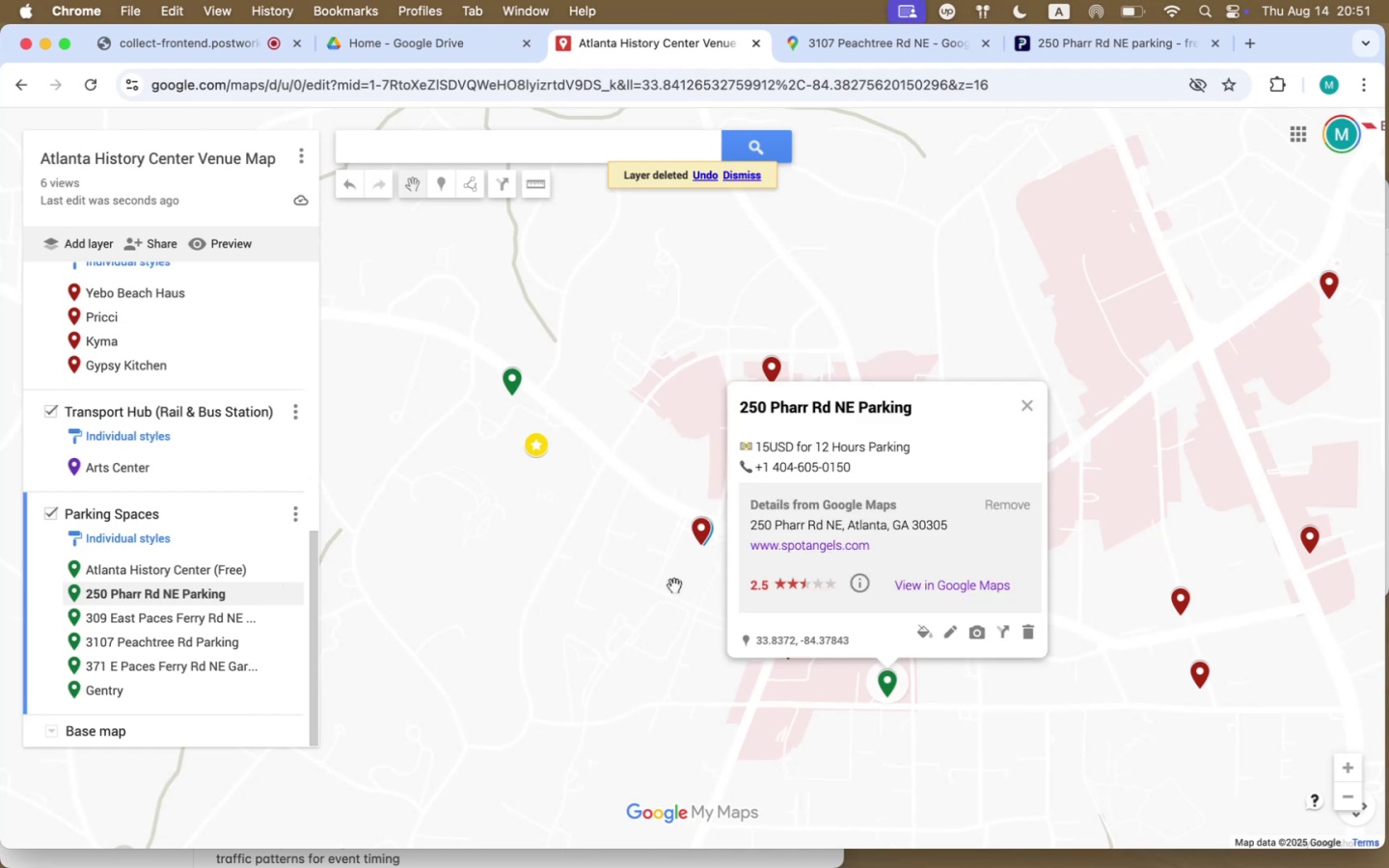 
mouse_move([941, 629])
 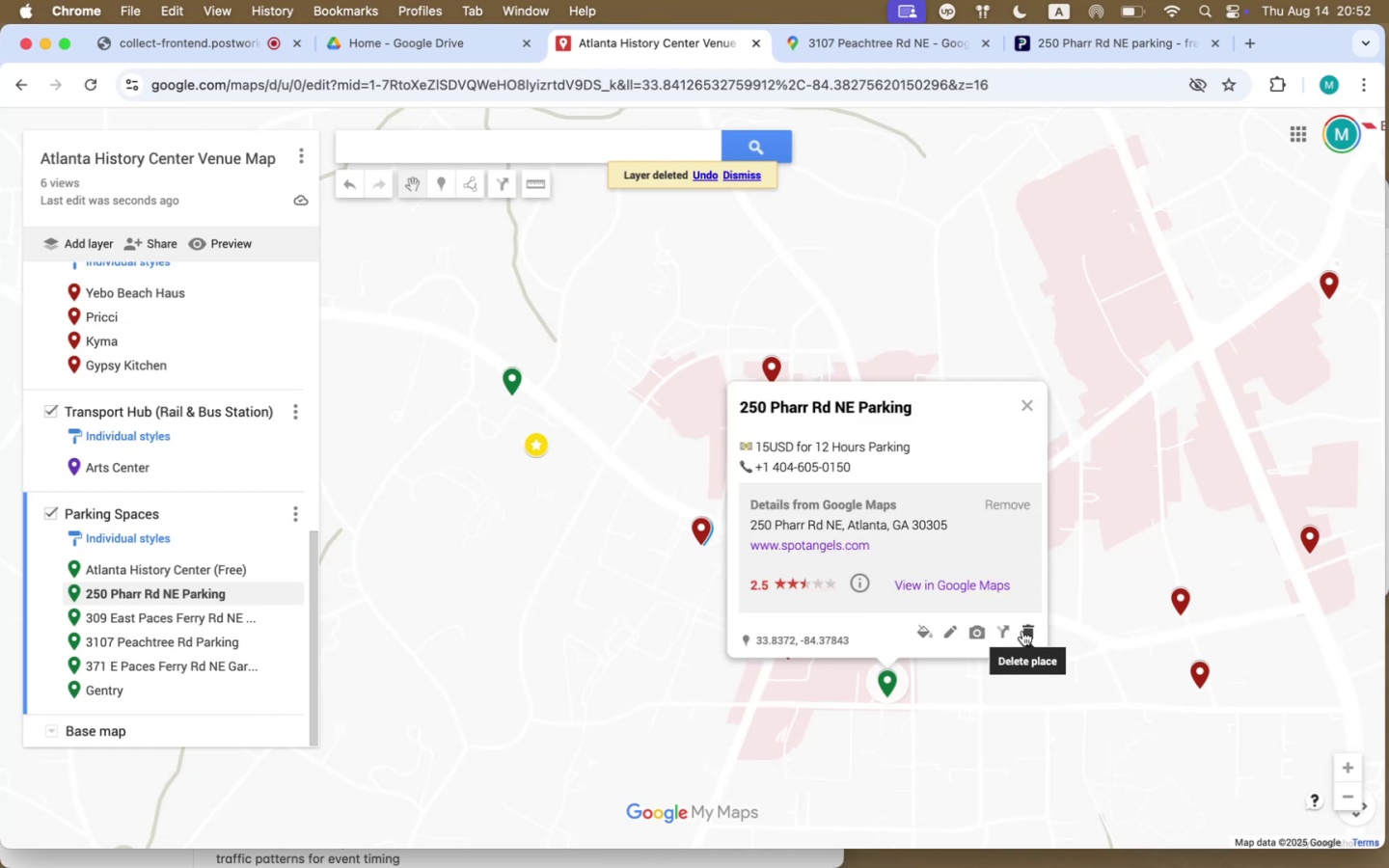 
hold_key(key=CommandLeft, duration=1.01)
left_click([983, 591])
 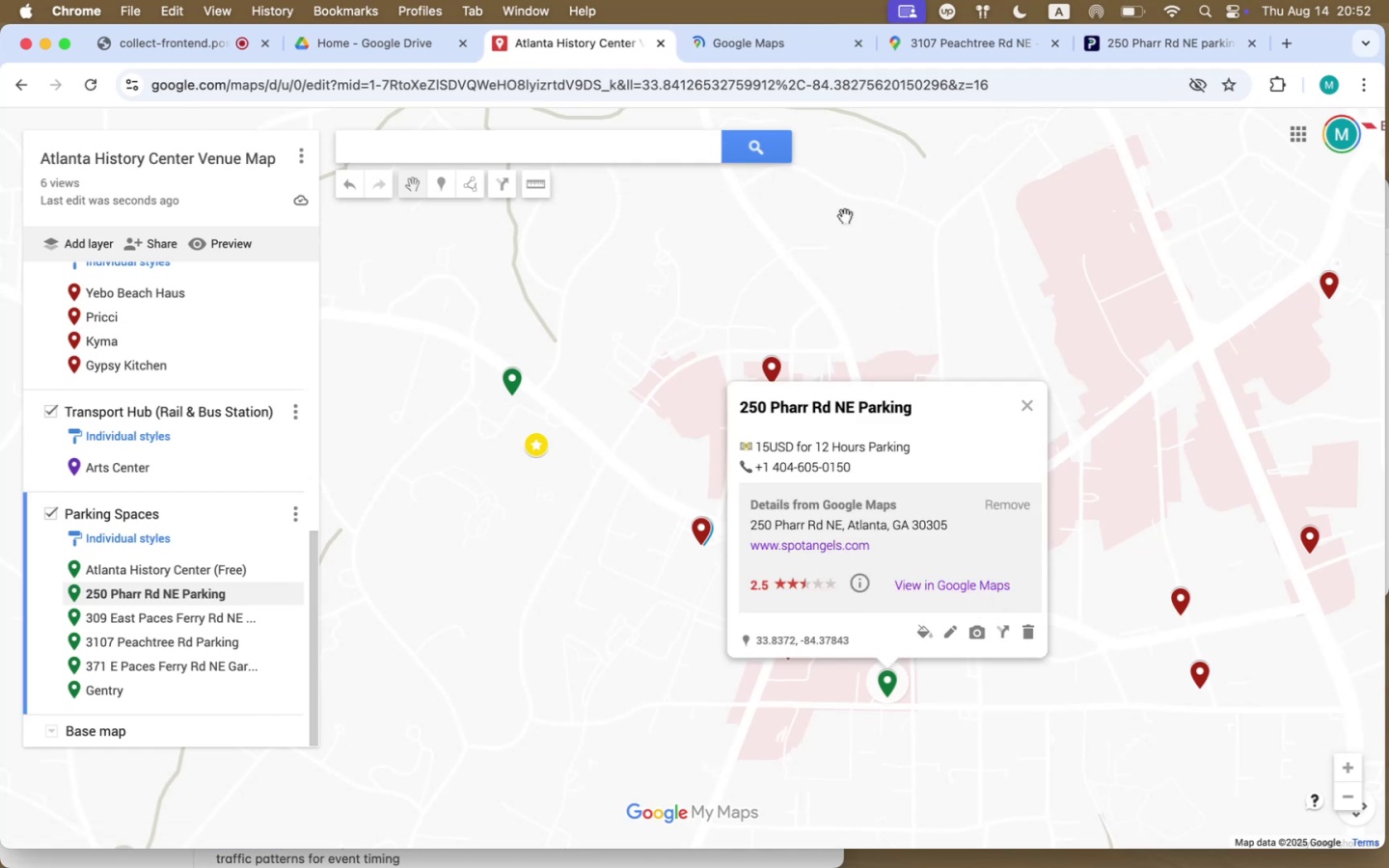 
left_click([820, 41])
 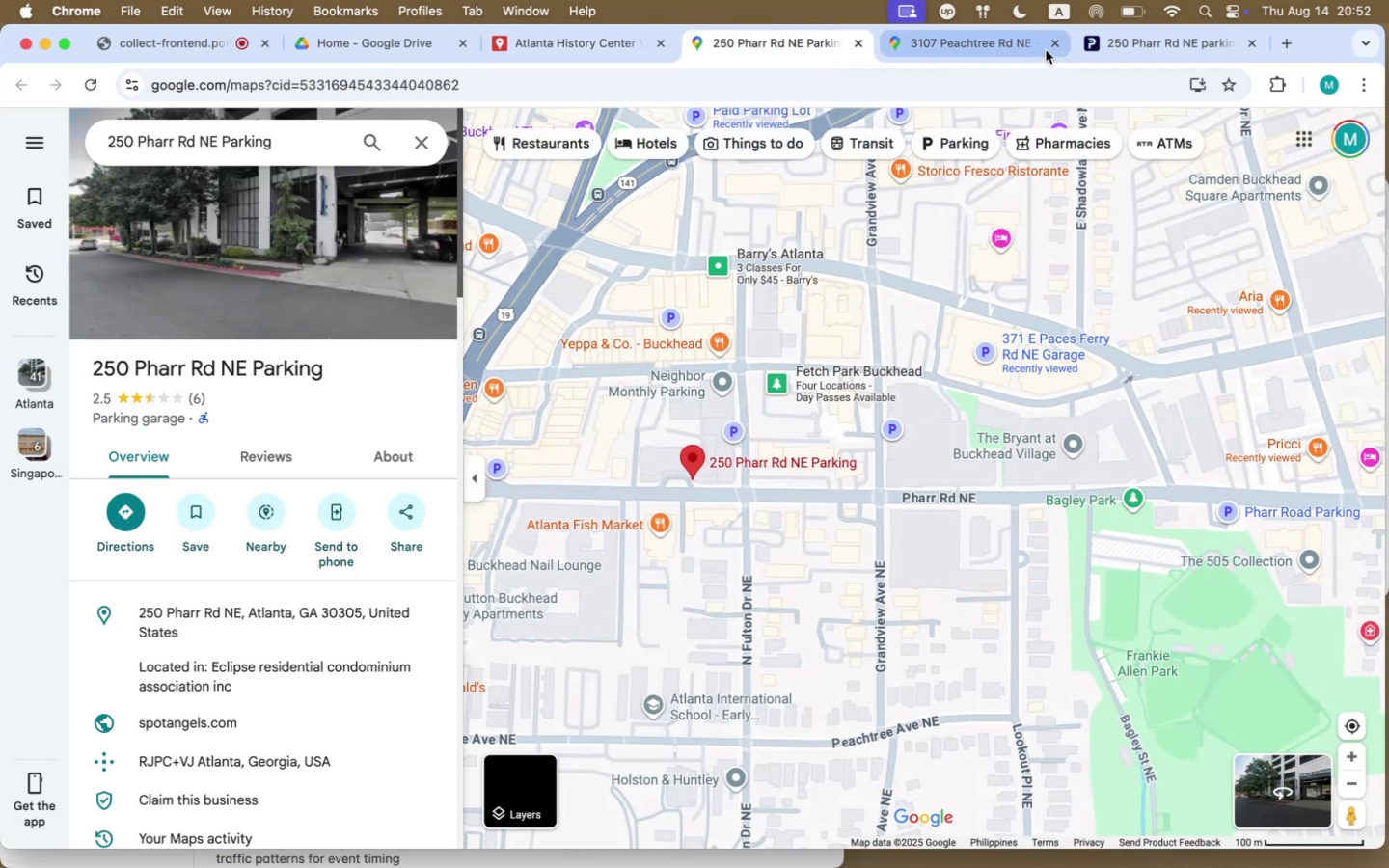 
double_click([1054, 45])
 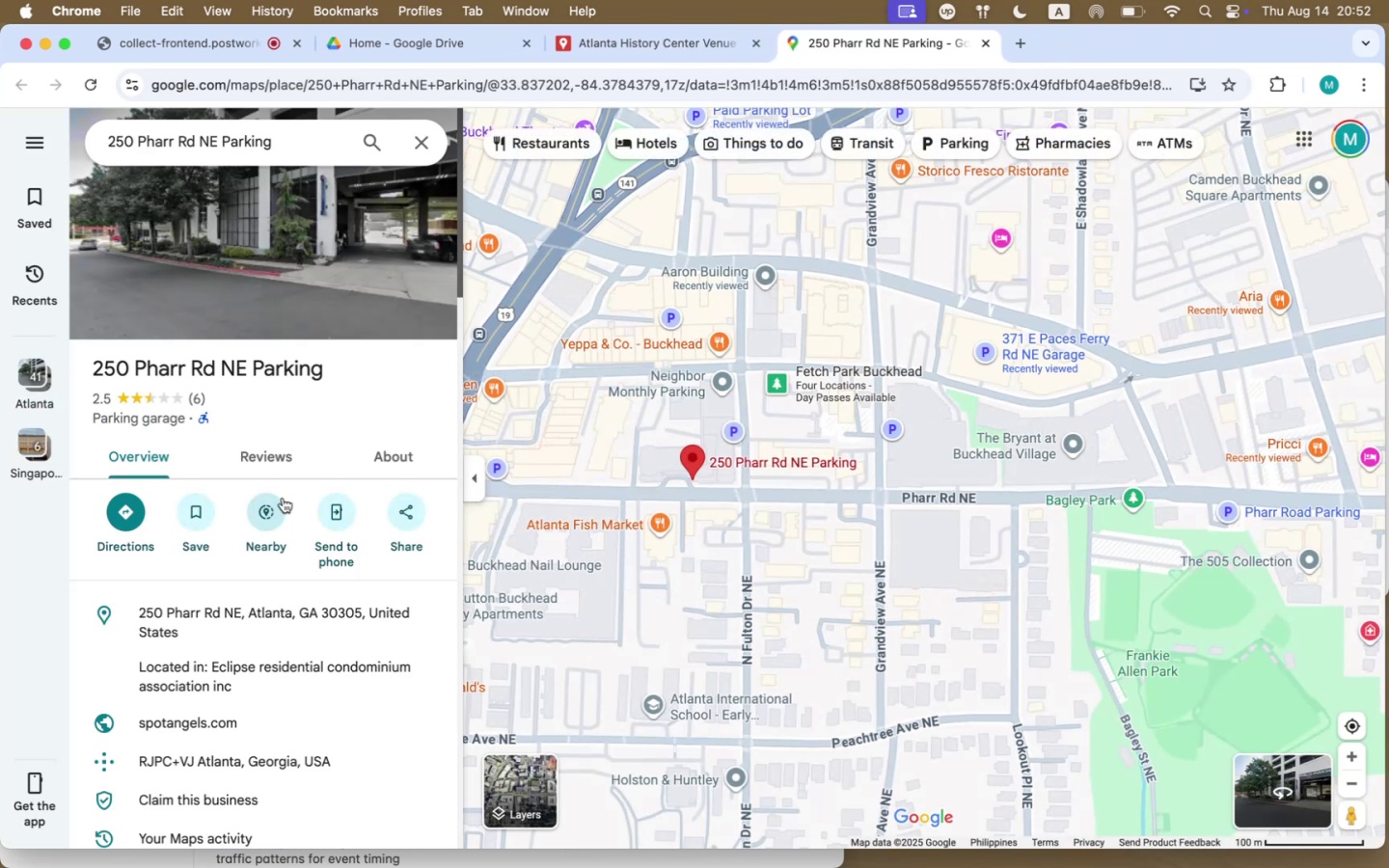 
left_click([137, 517])
 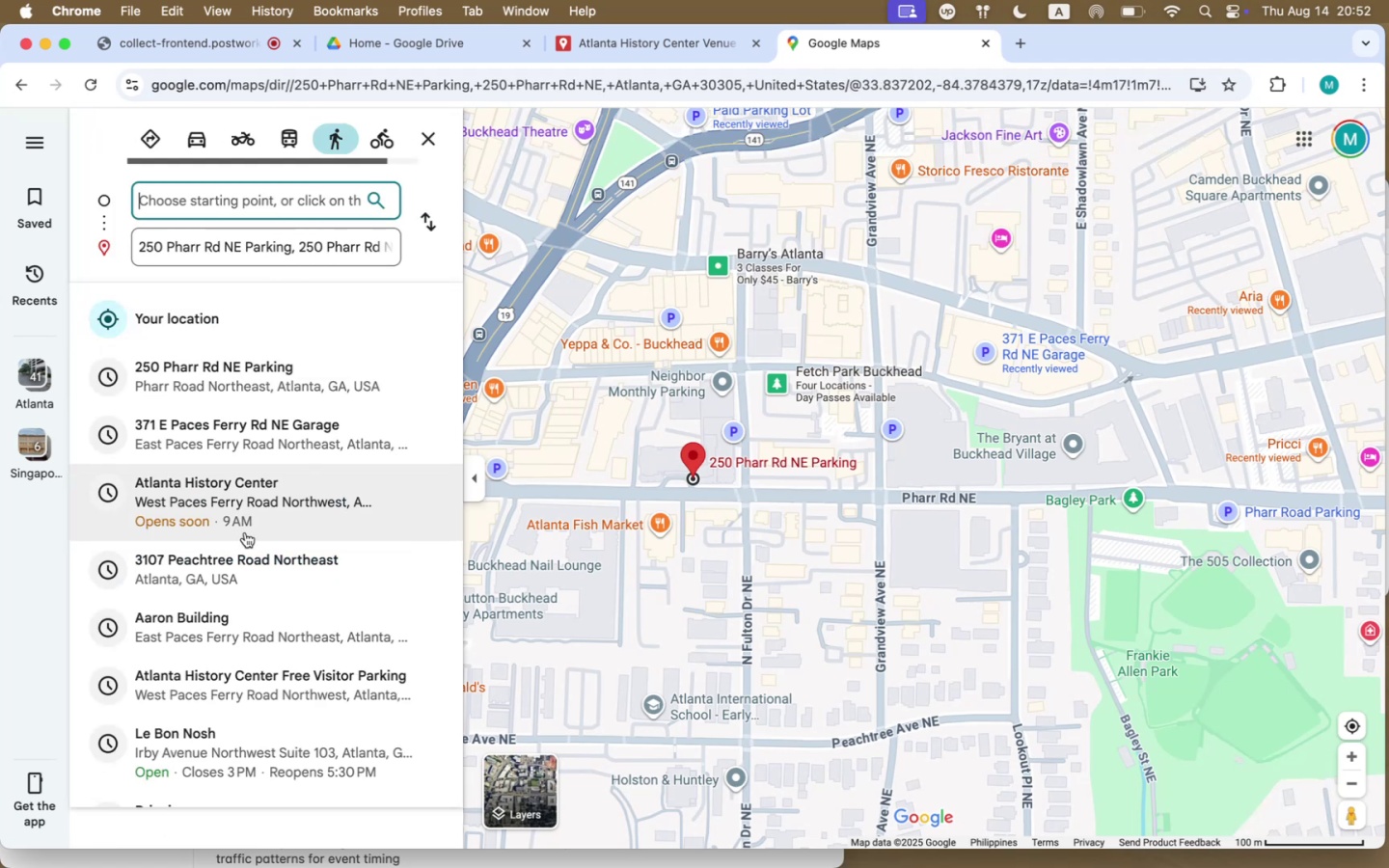 
left_click([265, 497])
 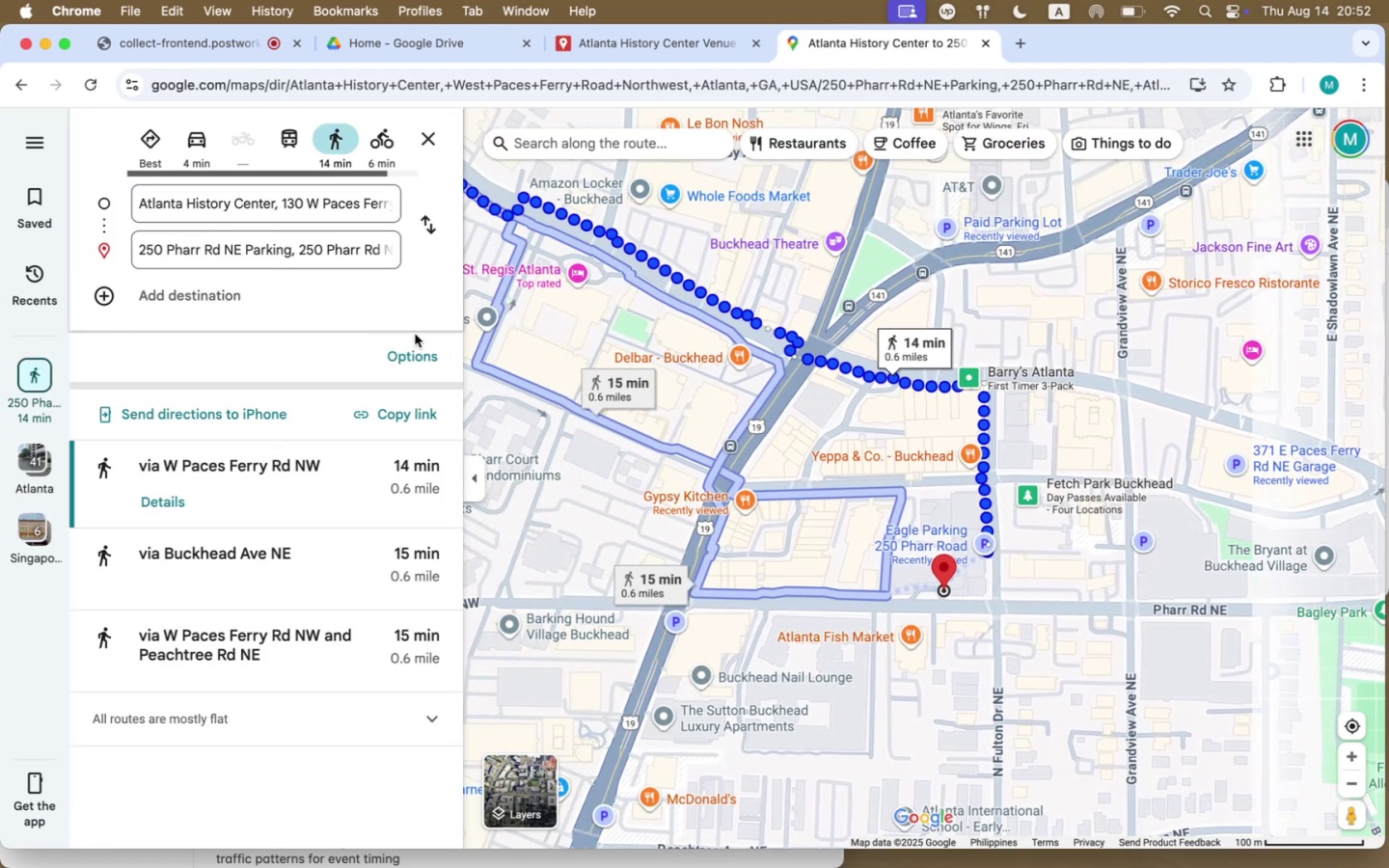 
left_click([427, 220])
 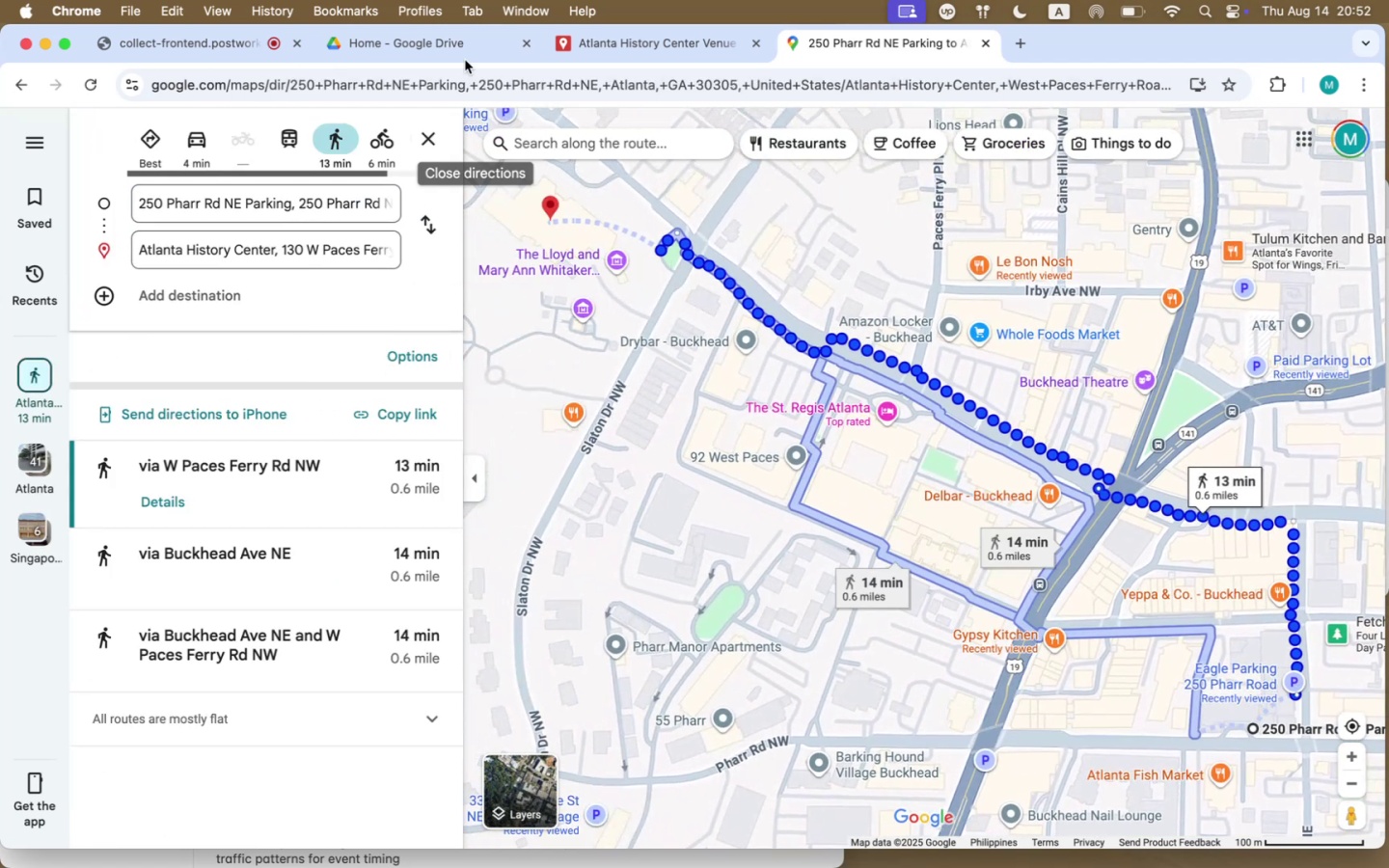 
wait(5.28)
 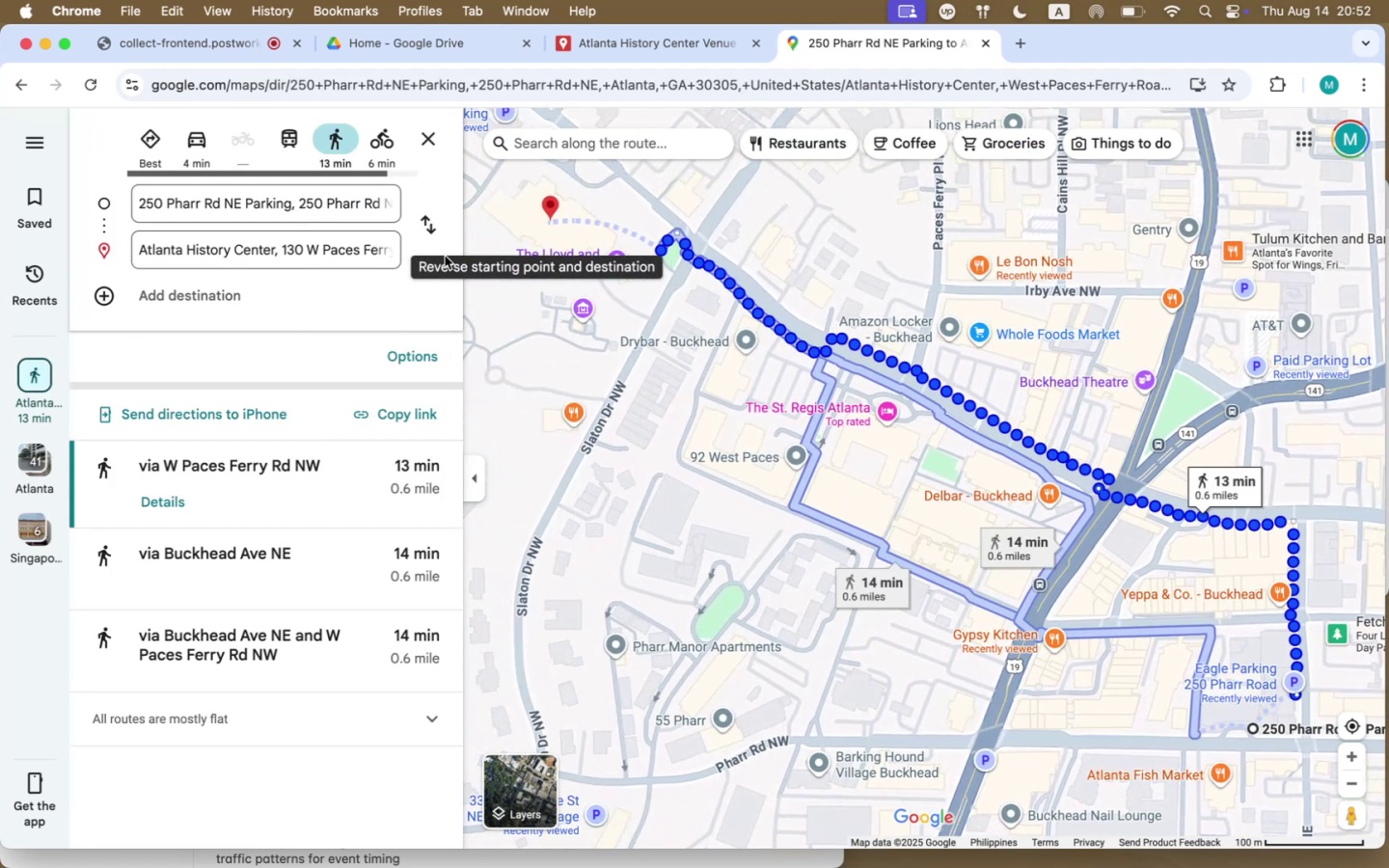 
left_click([644, 50])
 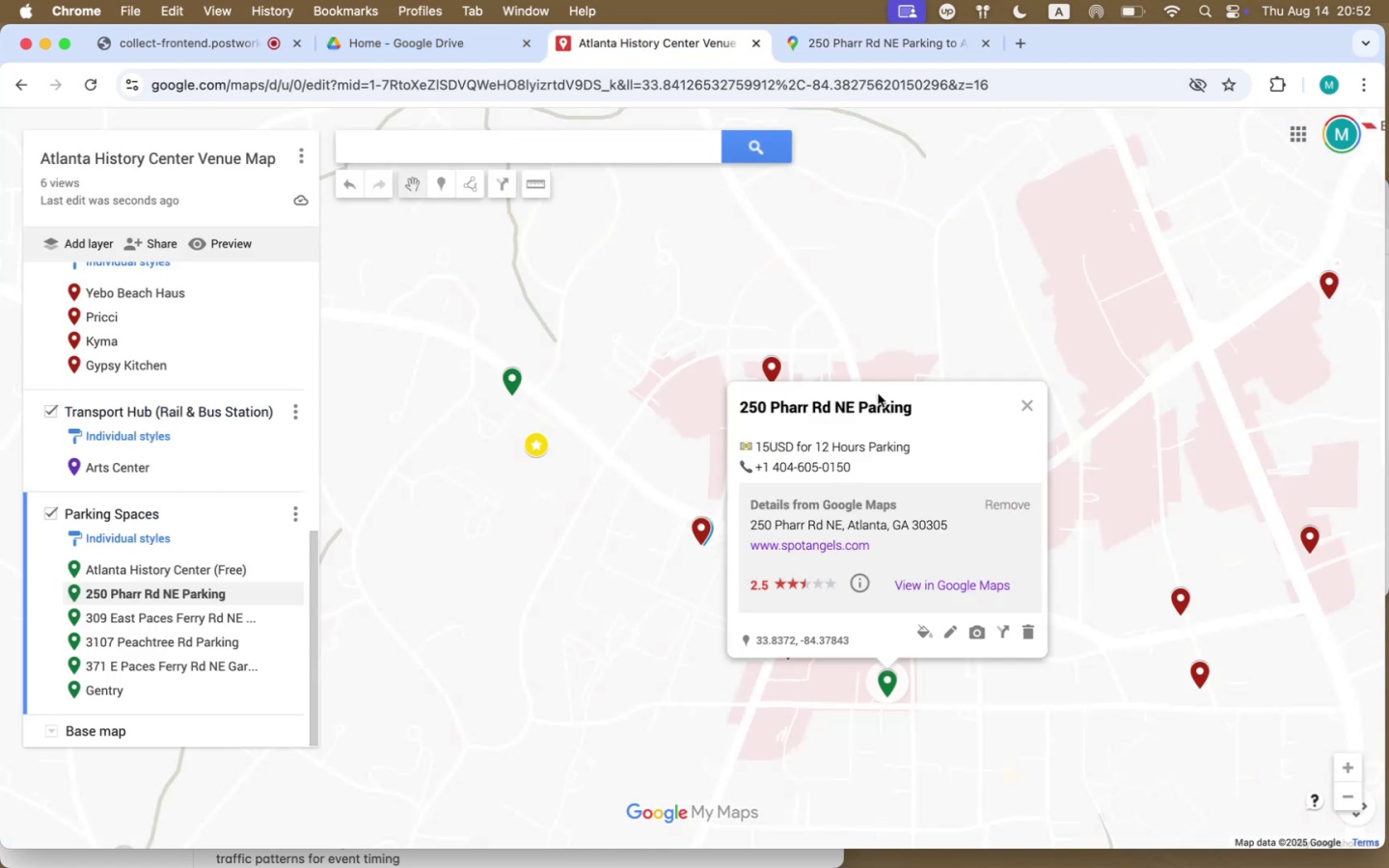 
left_click([951, 637])
 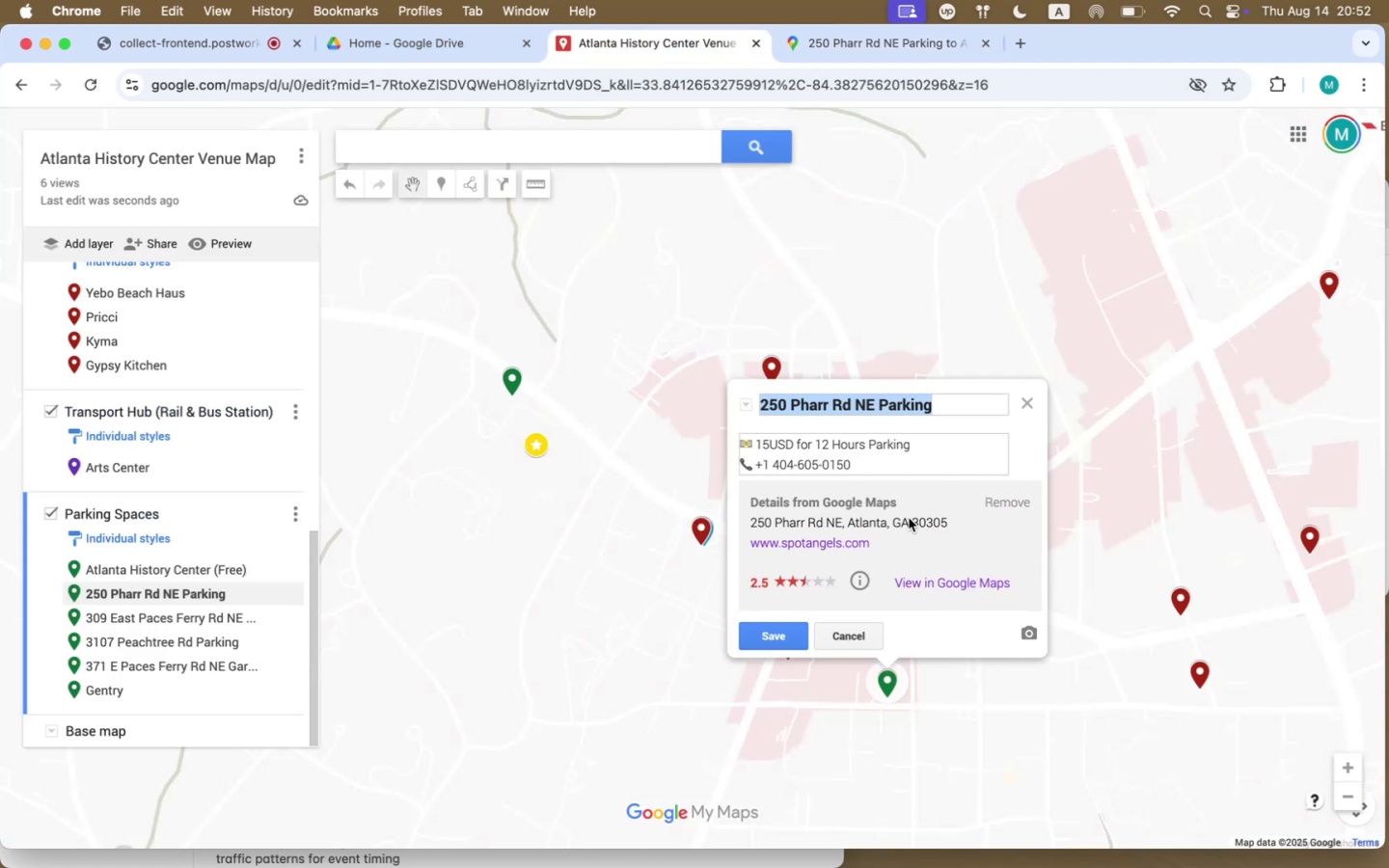 
left_click([892, 464])
 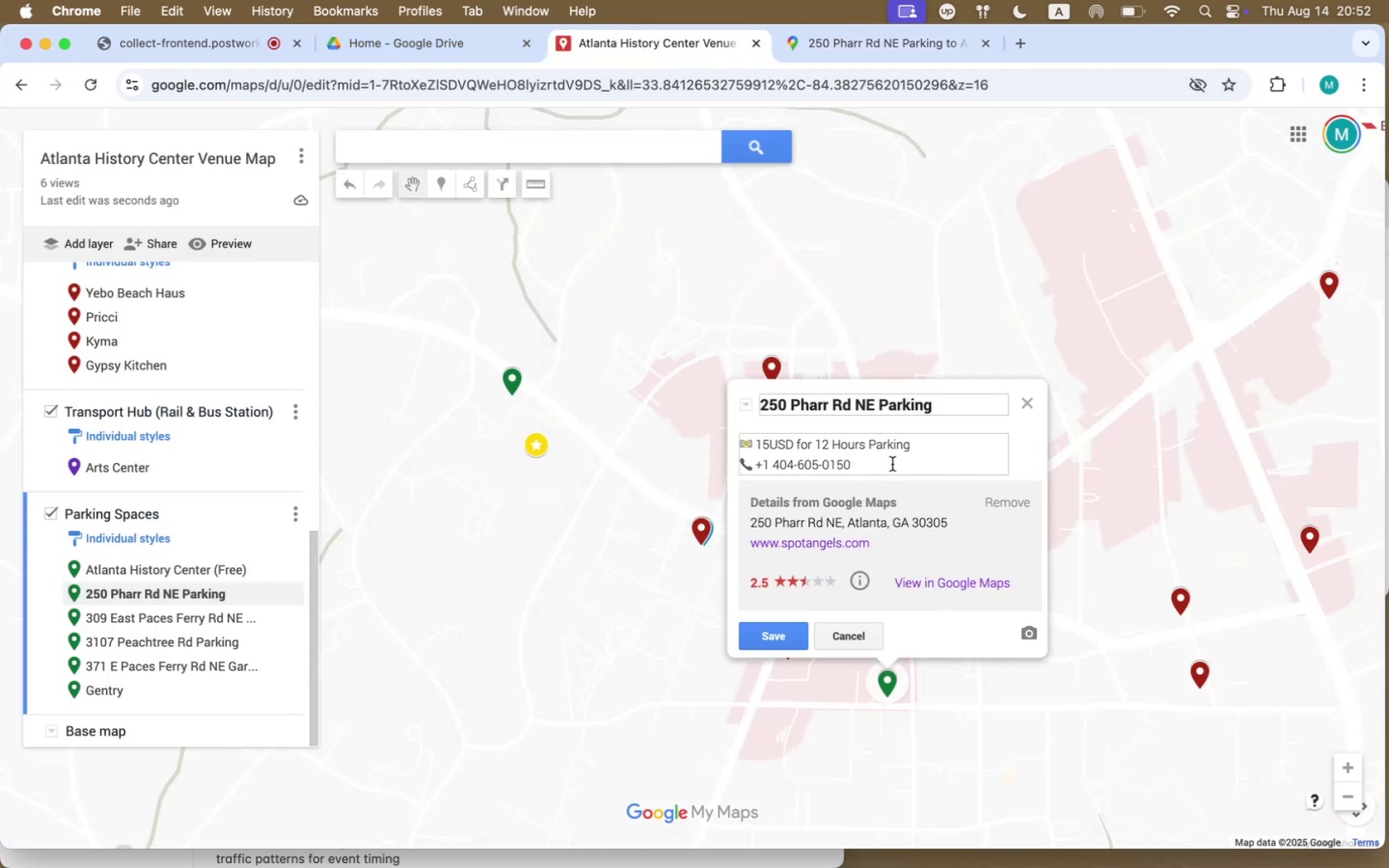 
key(Shift+Enter)
 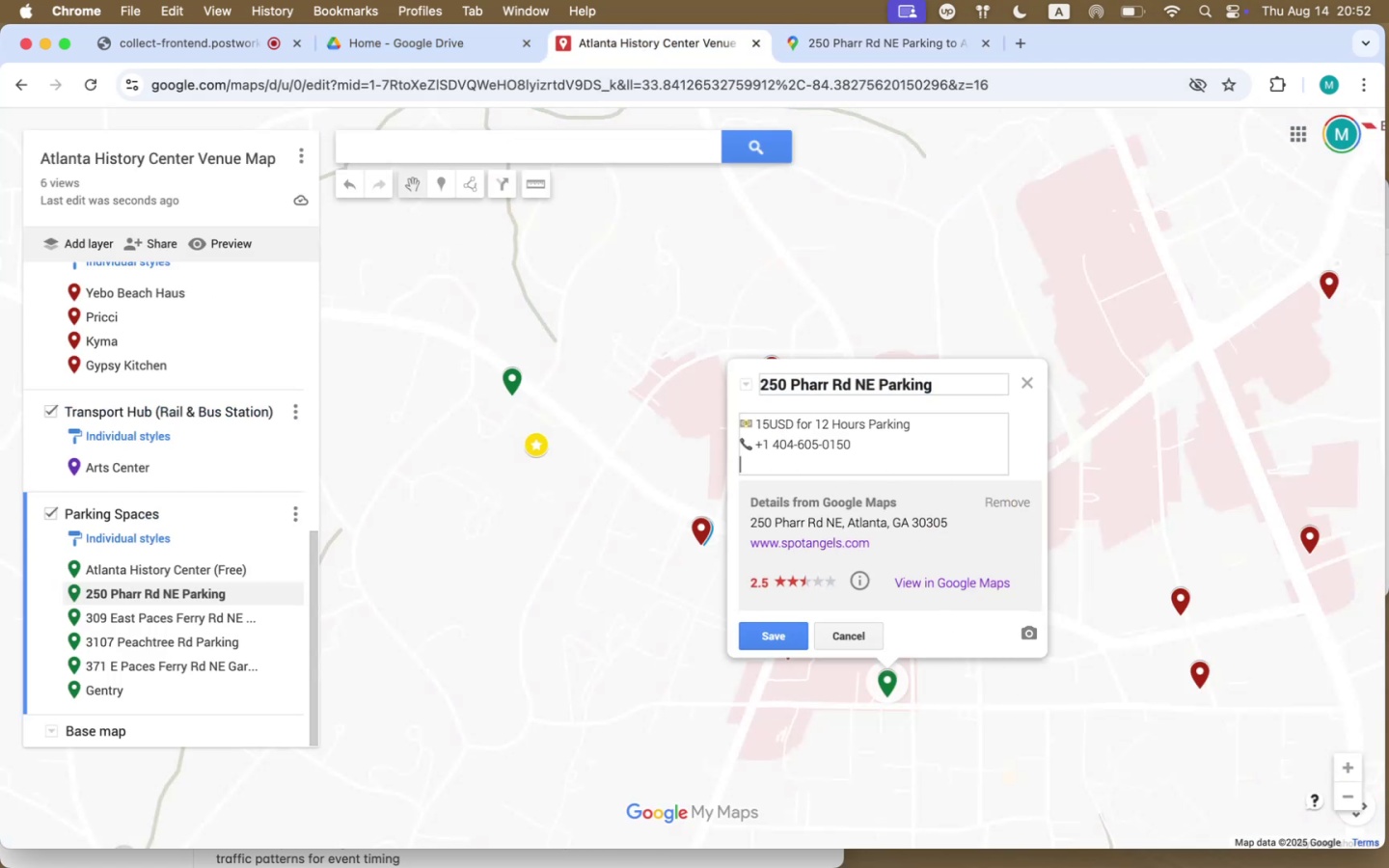 
key(Meta+V)
 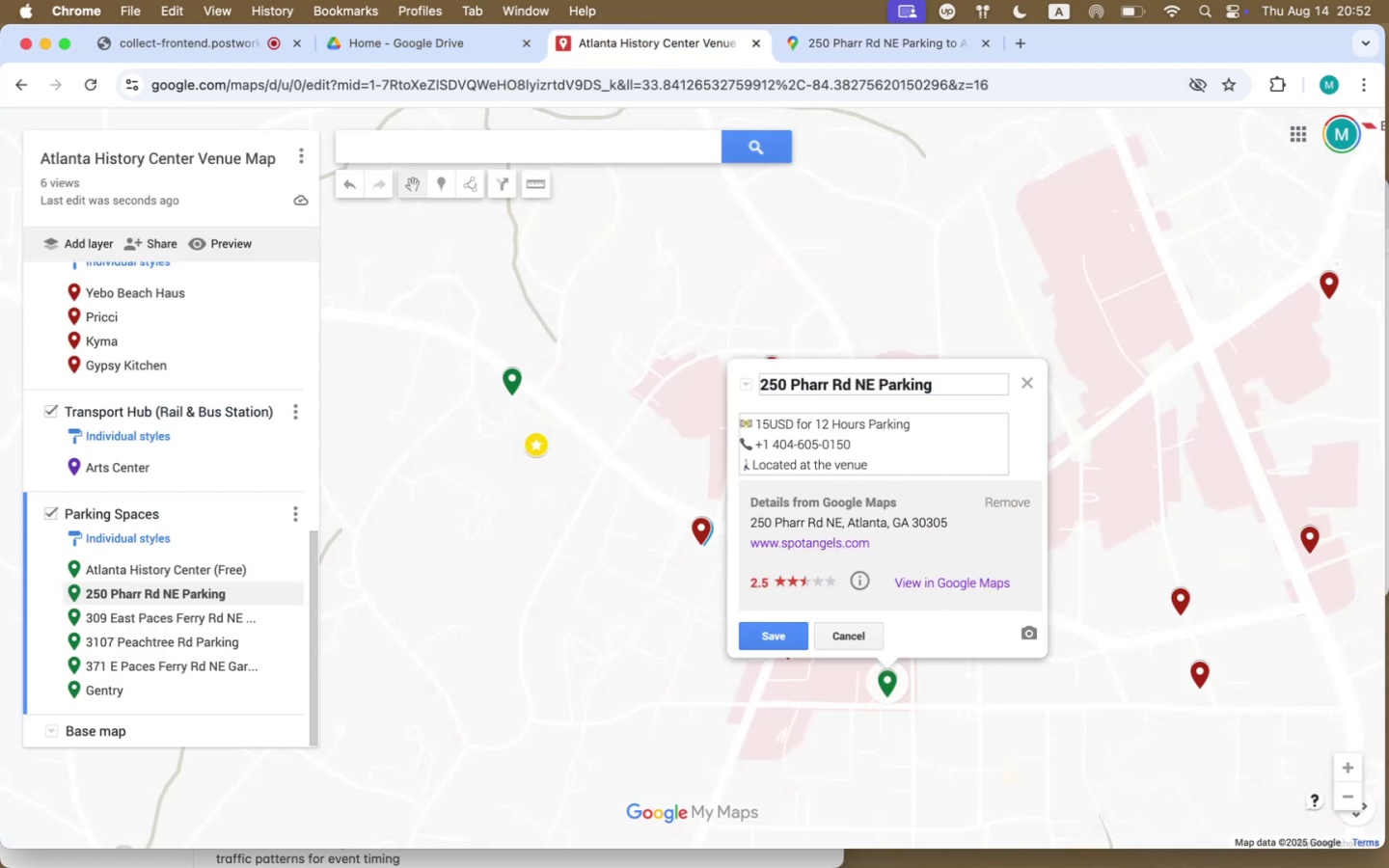 
left_click_drag(start_coordinate=[883, 464], to_coordinate=[754, 465])
 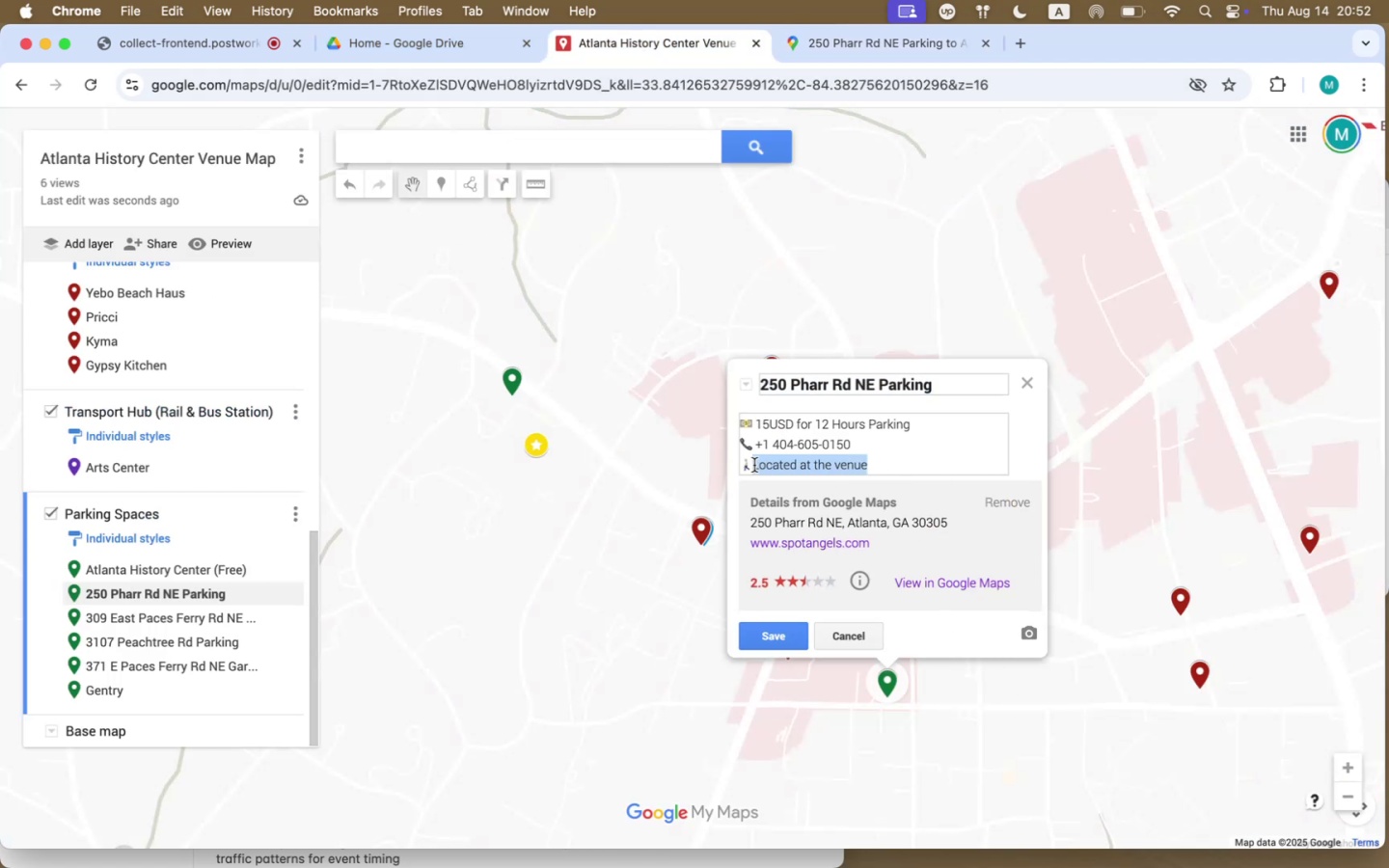 
type(13 minute walk to venuw)
key(Backspace)
type(e)
 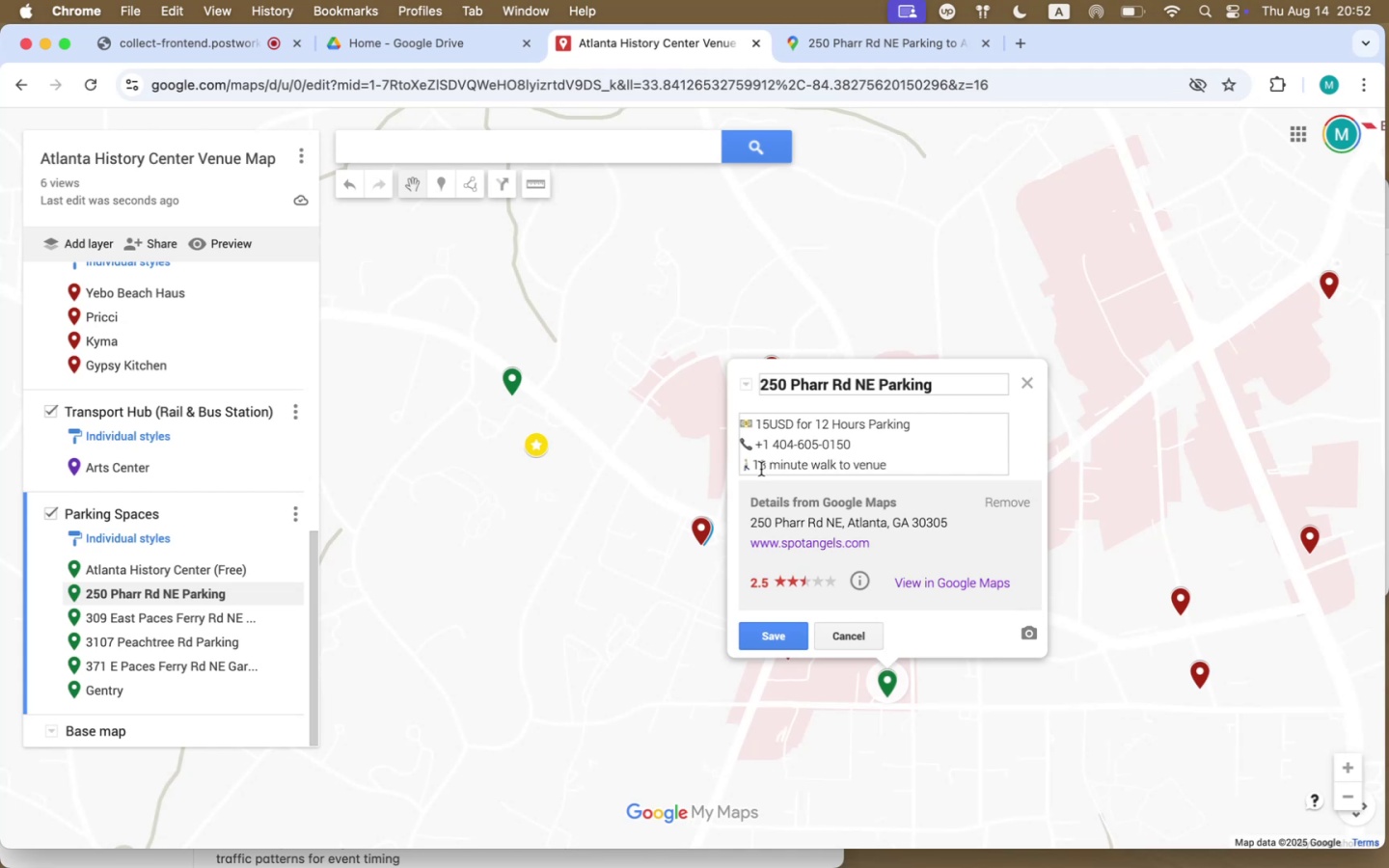 
left_click_drag(start_coordinate=[887, 461], to_coordinate=[730, 462])
 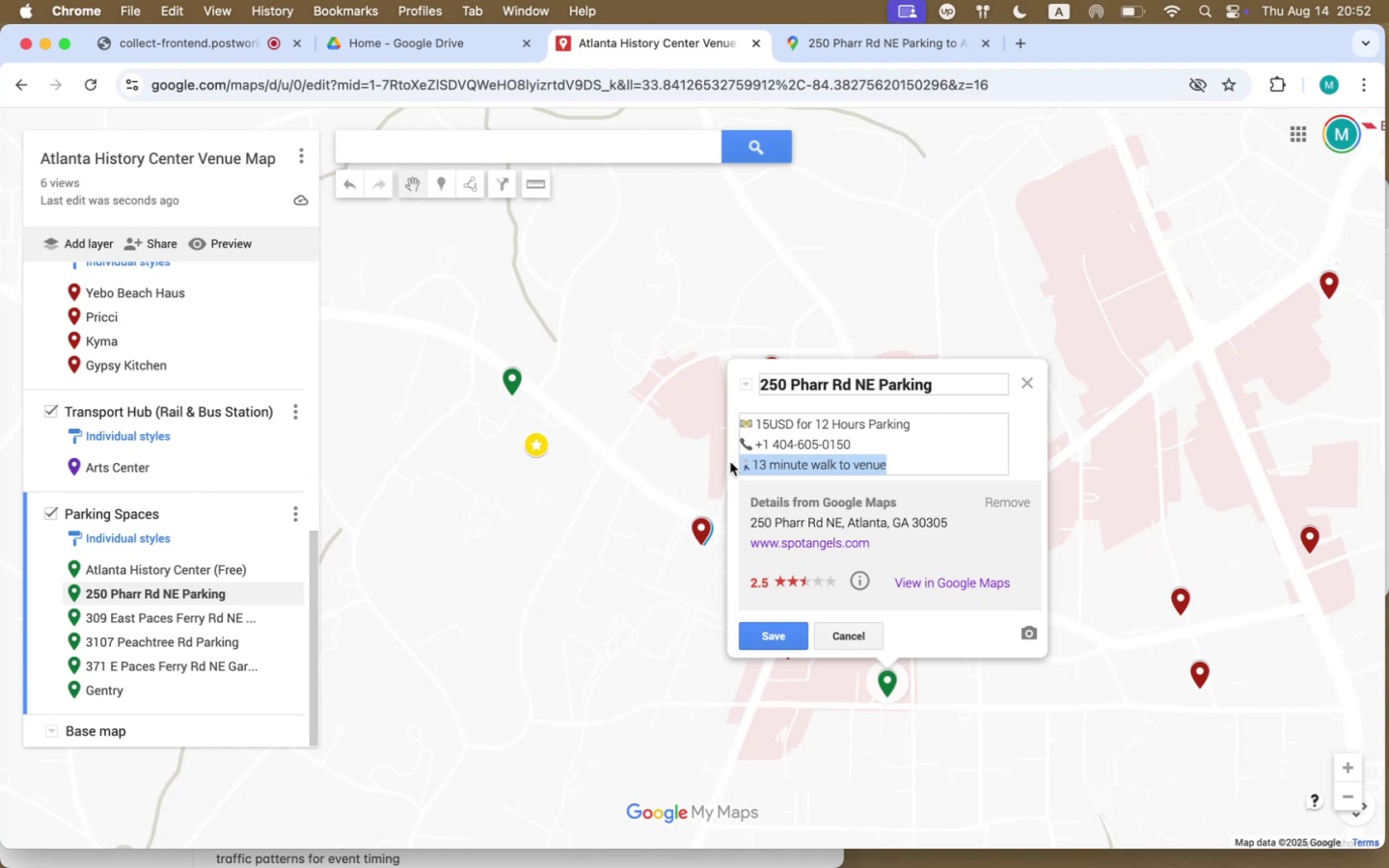 
key(Meta+CommandLeft)
 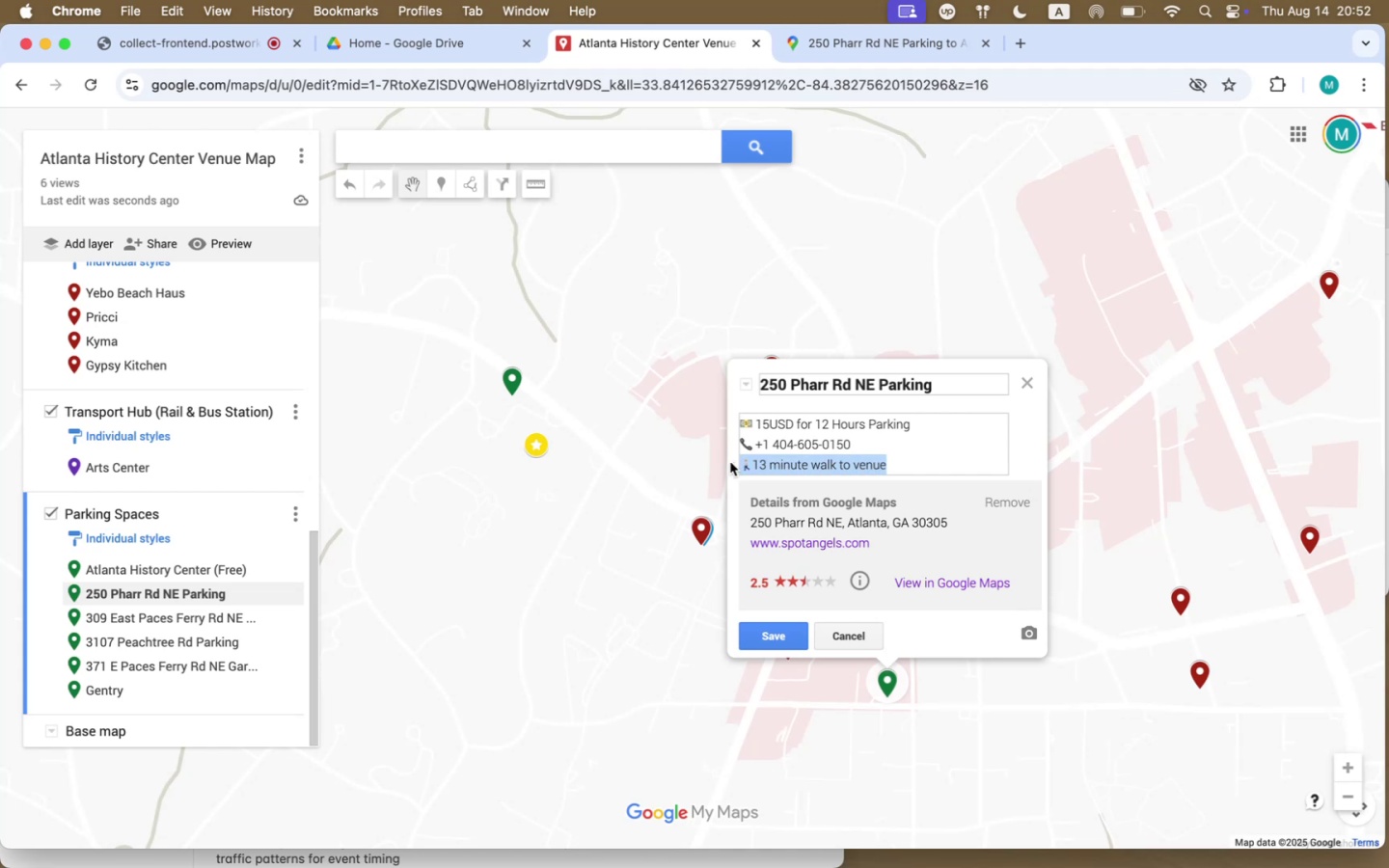 
key(Meta+C)
 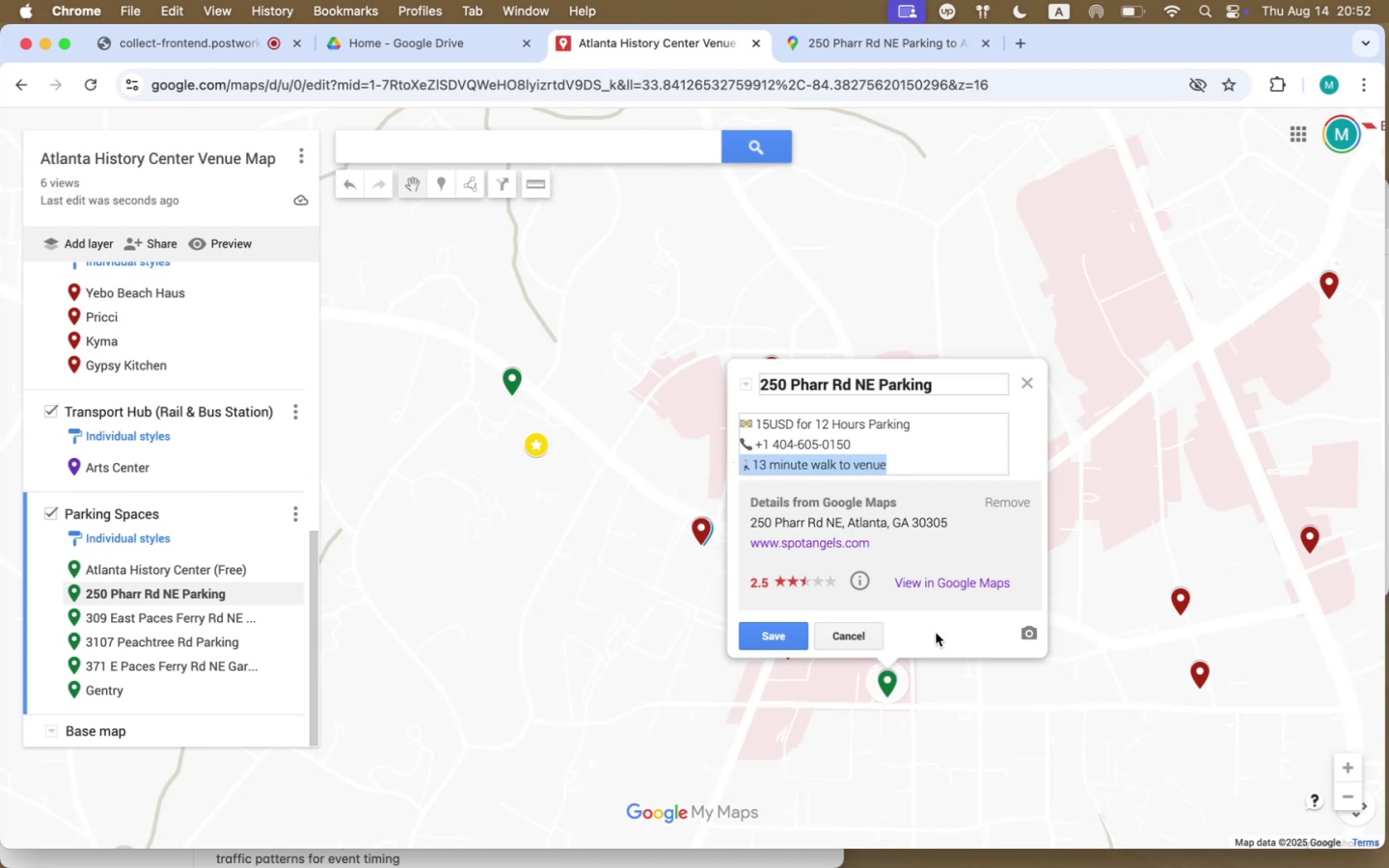 
key(Meta+CommandLeft)
 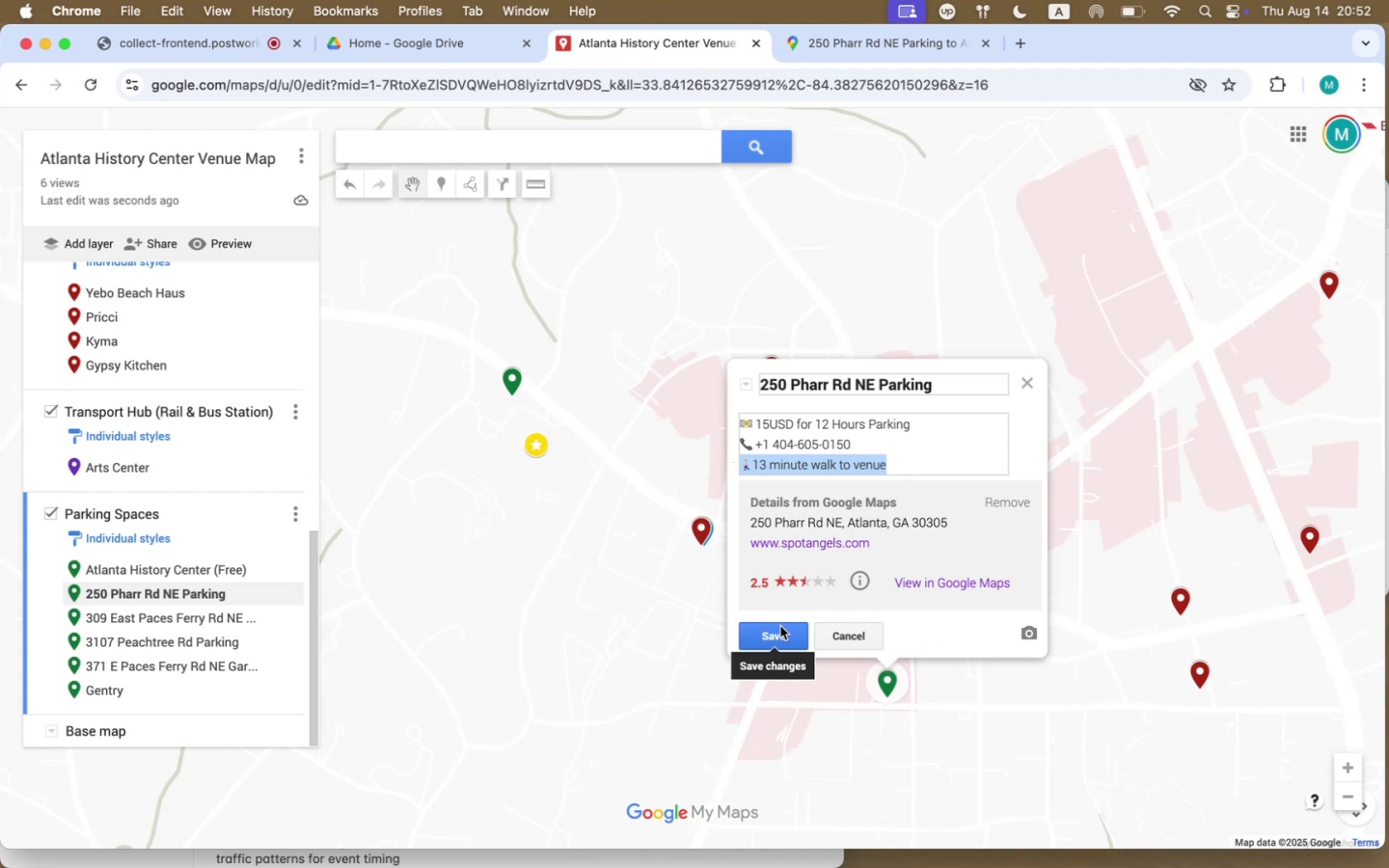 
key(Meta+C)
 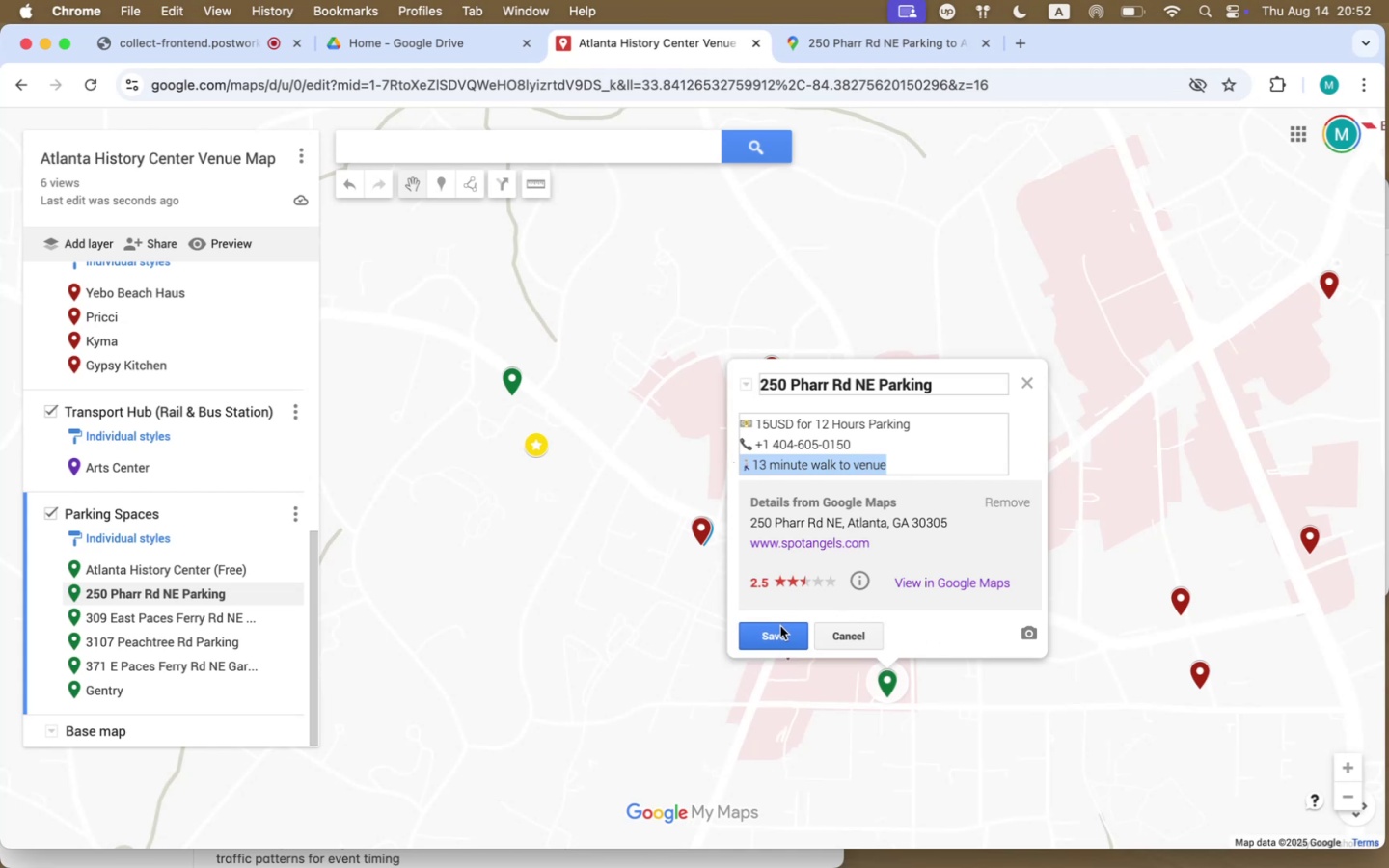 
left_click([778, 637])
 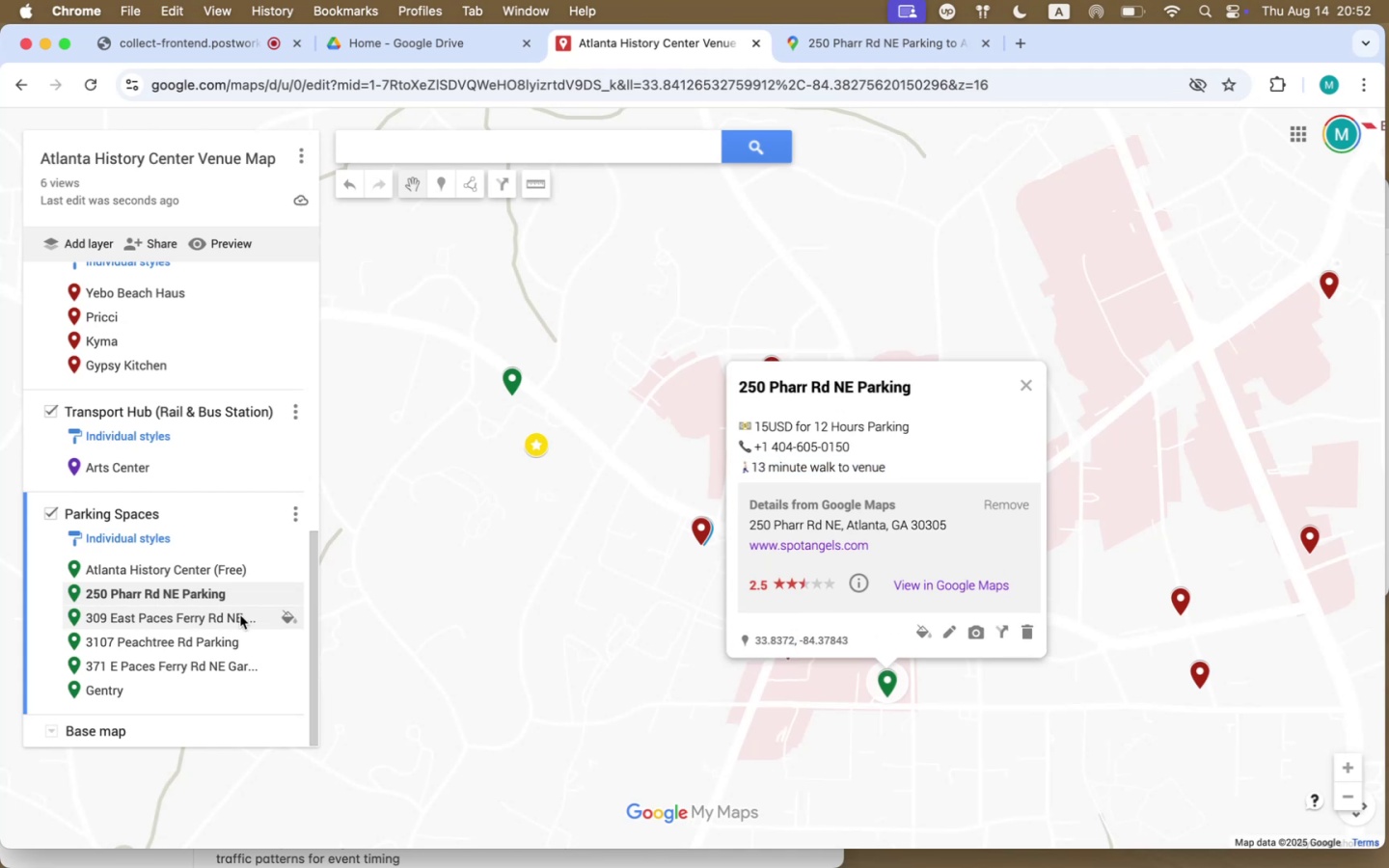 
left_click([175, 618])
 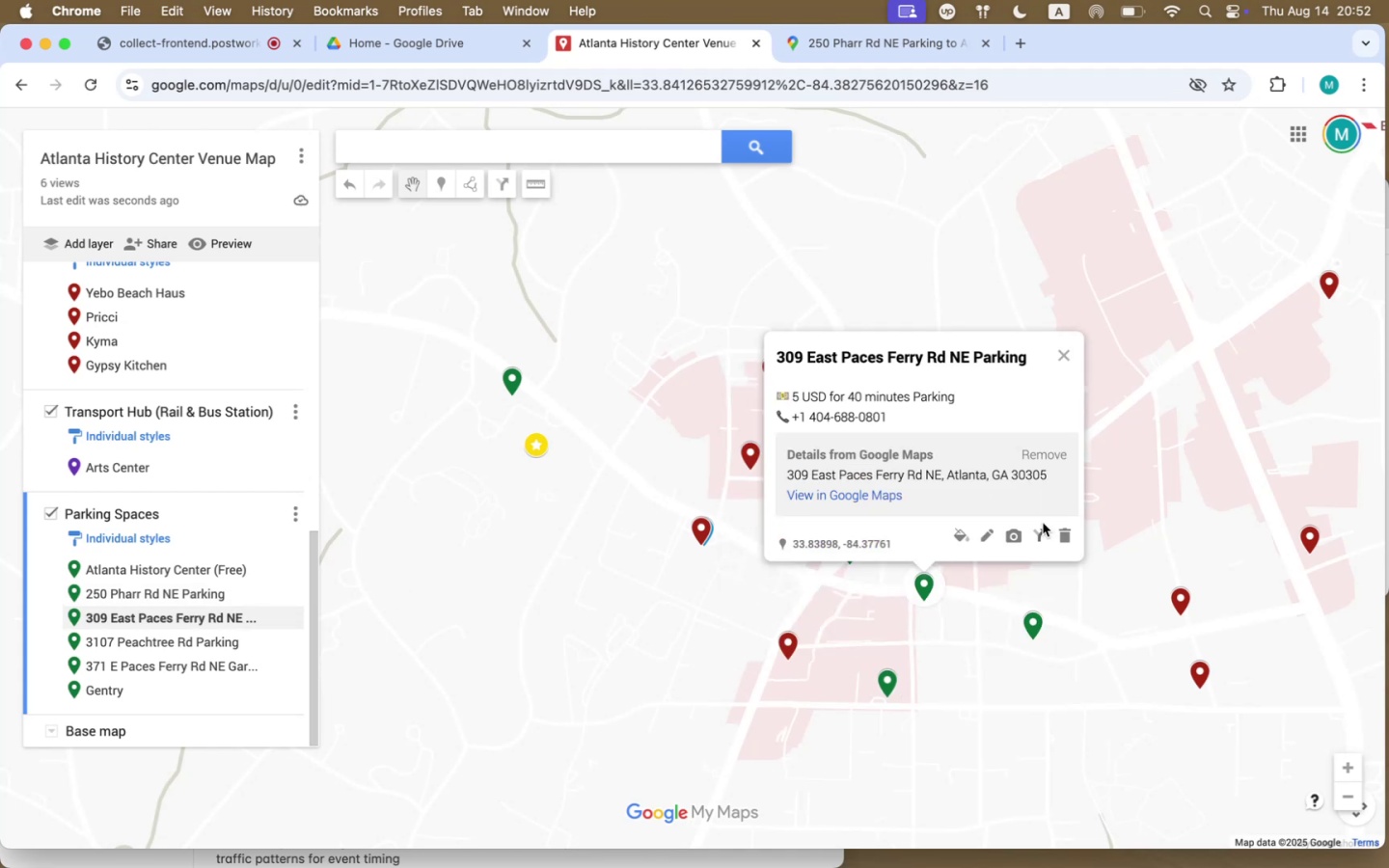 
hold_key(key=CommandLeft, duration=0.65)
left_click([850, 489])
 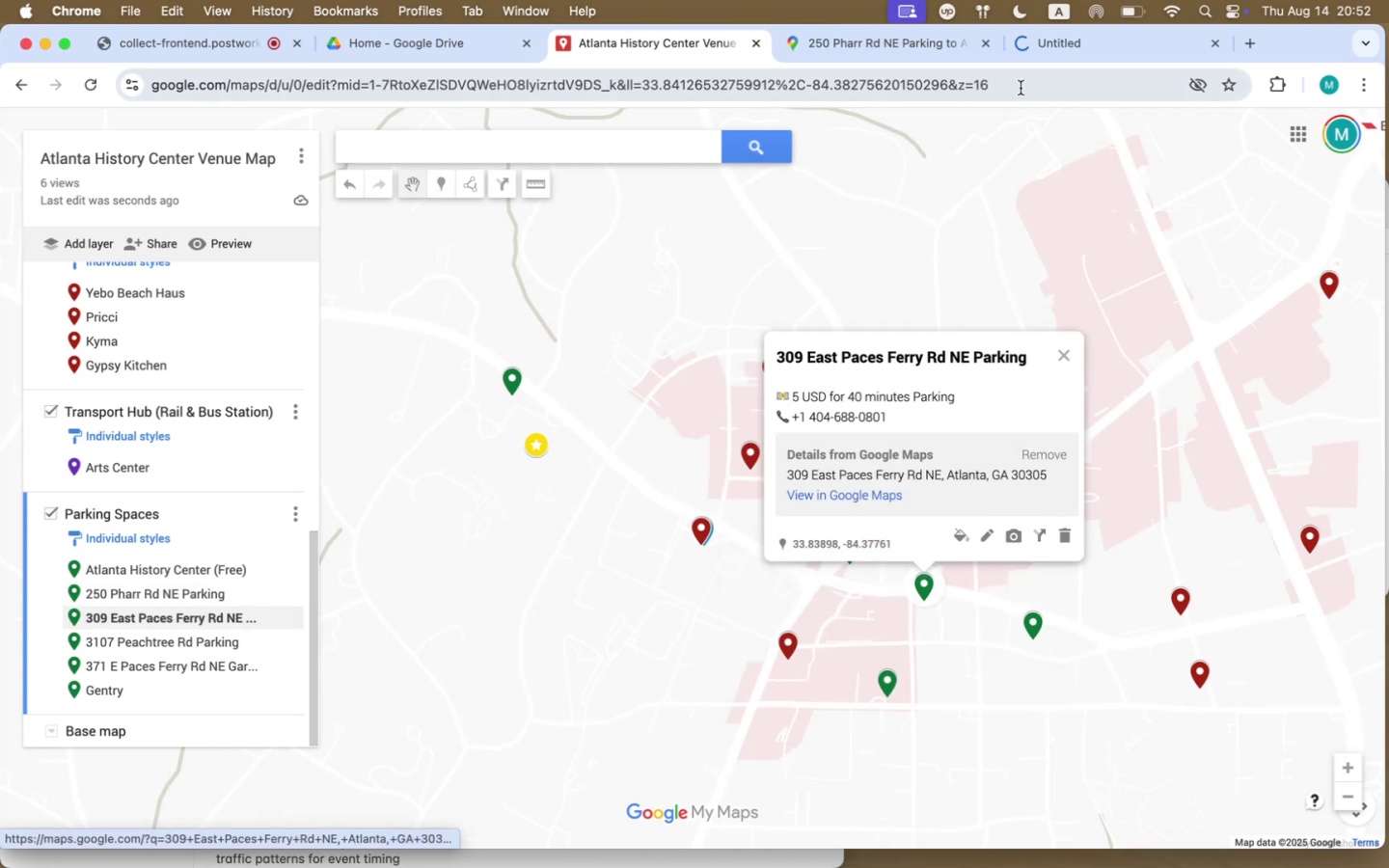 
left_click([984, 45])
 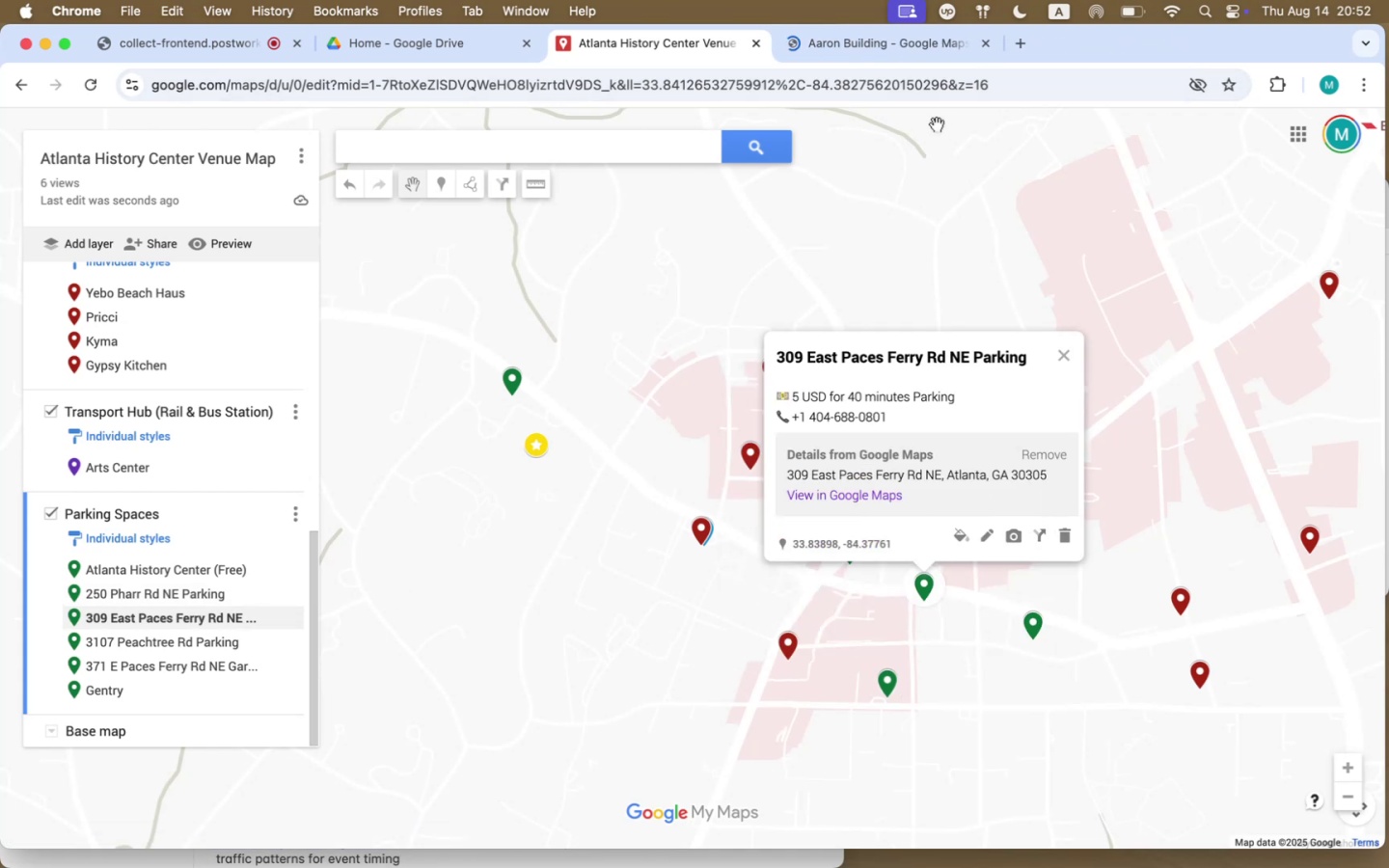 
left_click([897, 51])
 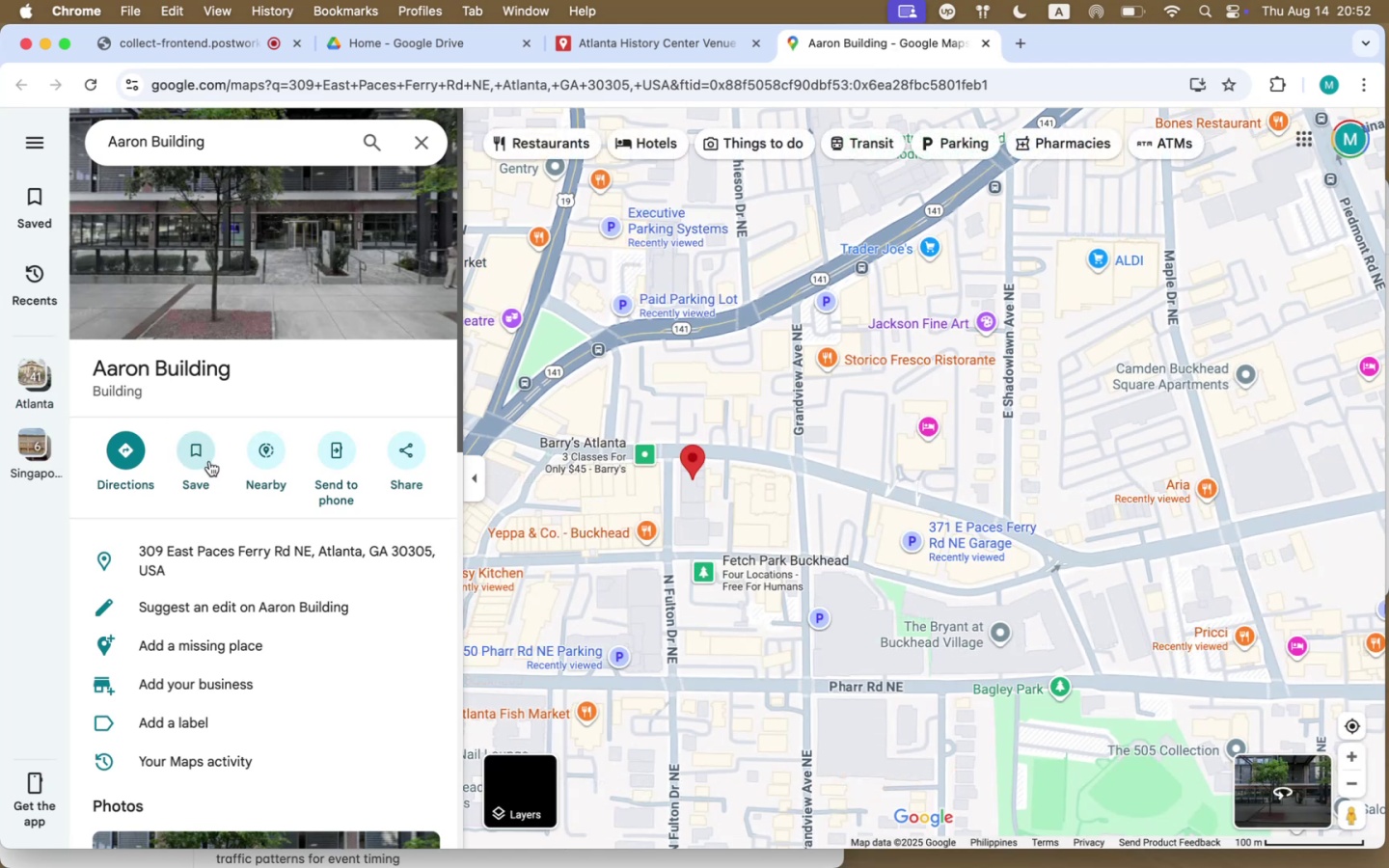 
left_click([133, 455])
 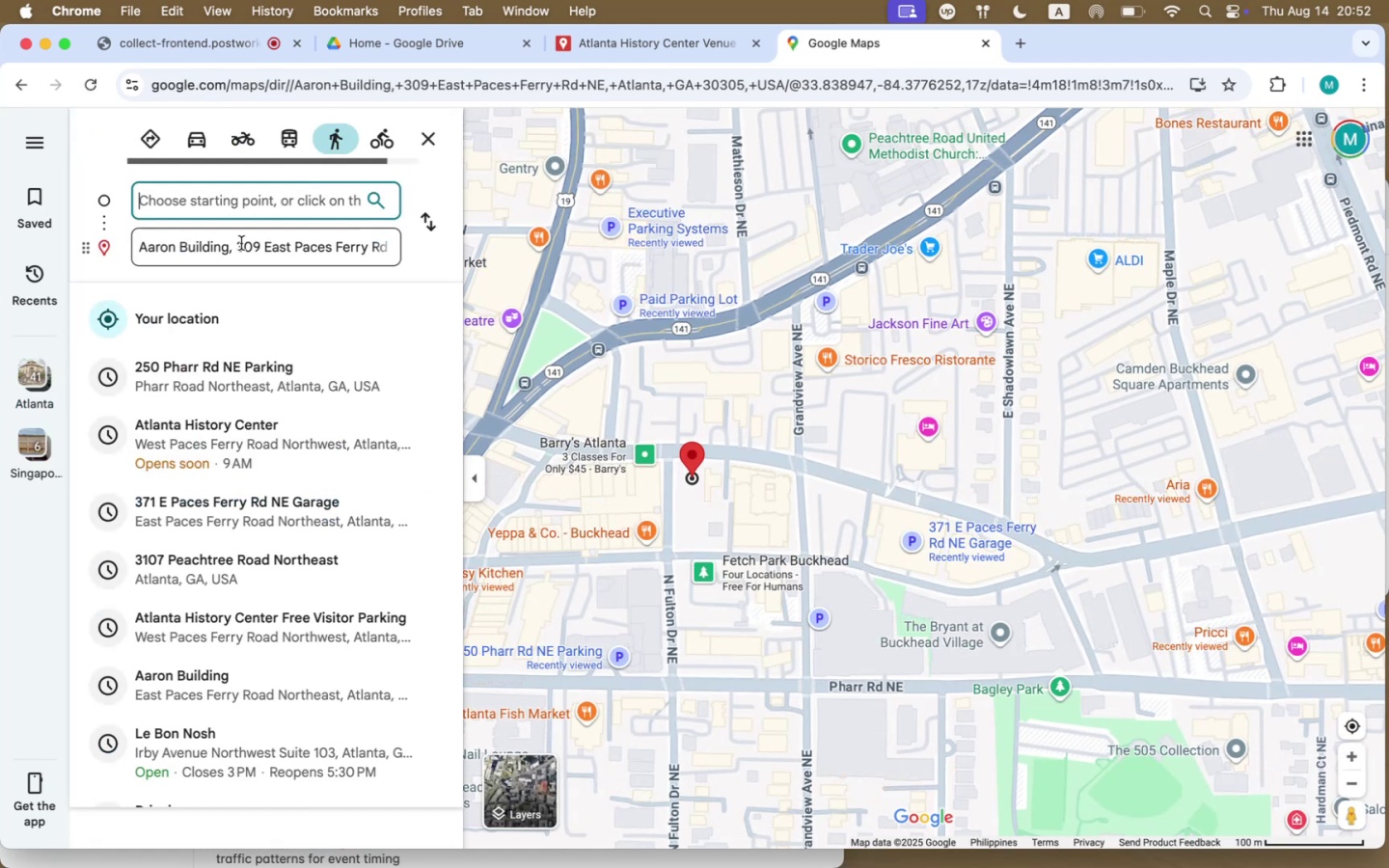 
left_click([238, 427])
 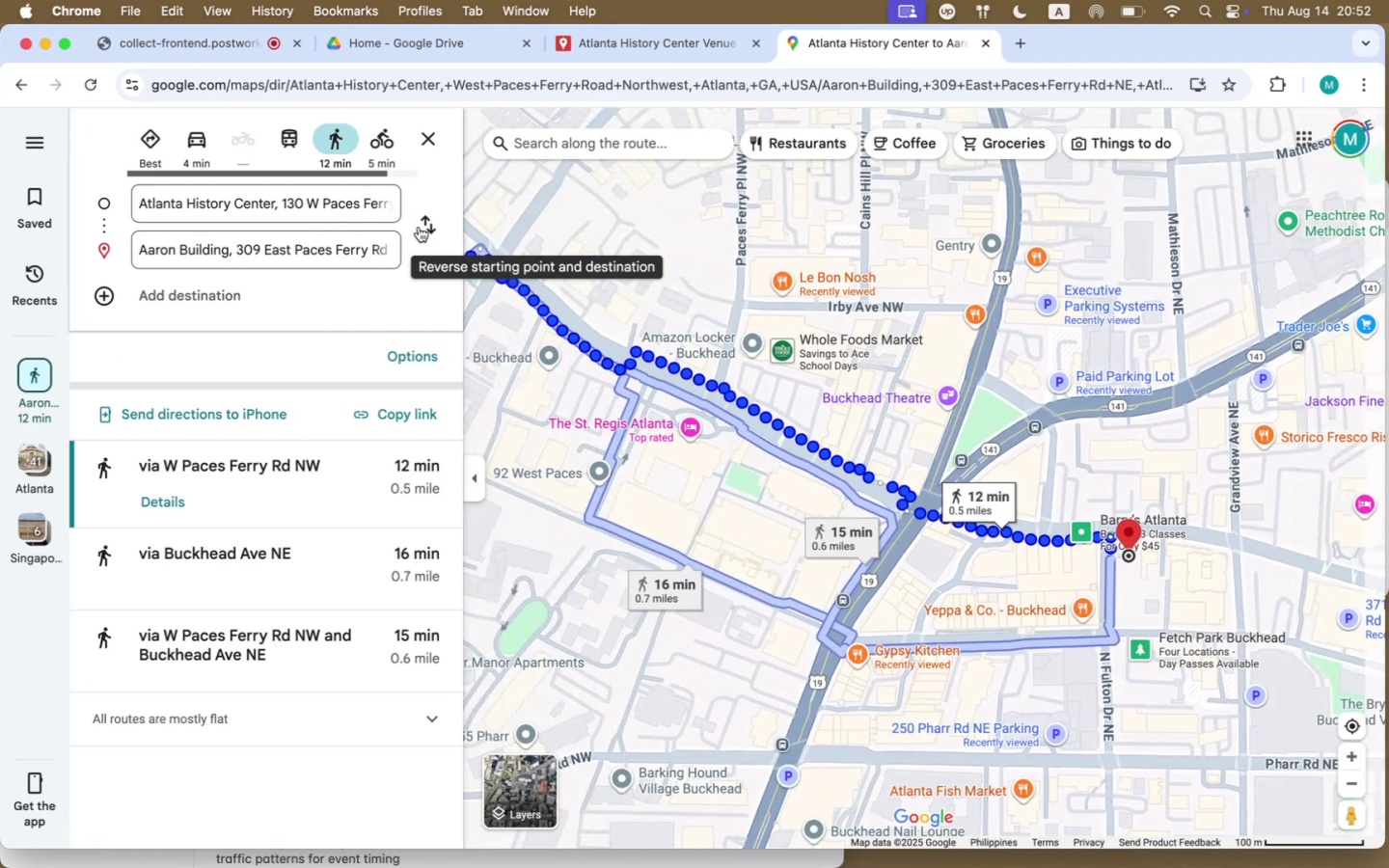 
left_click([423, 226])
 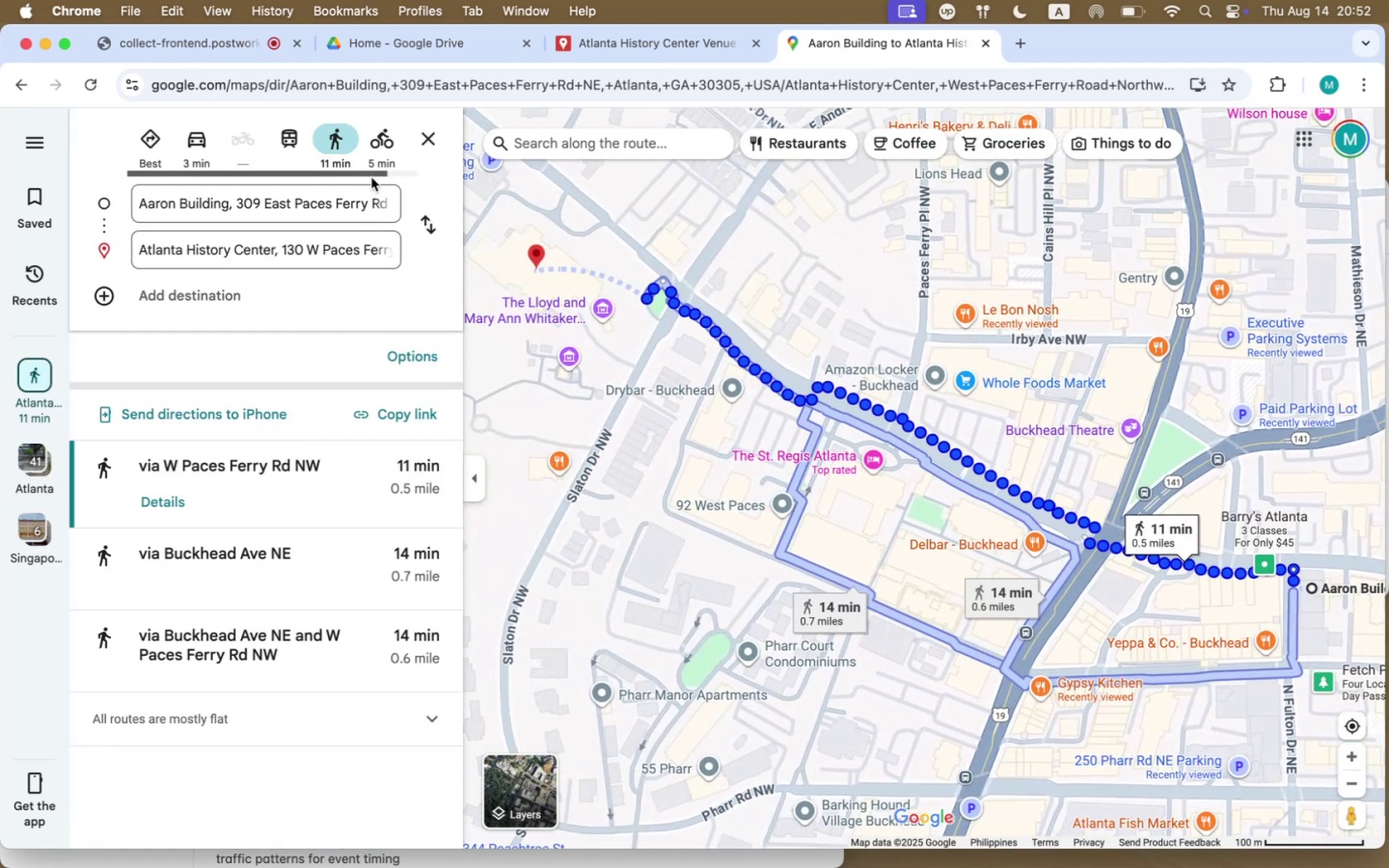 
left_click([394, 44])
 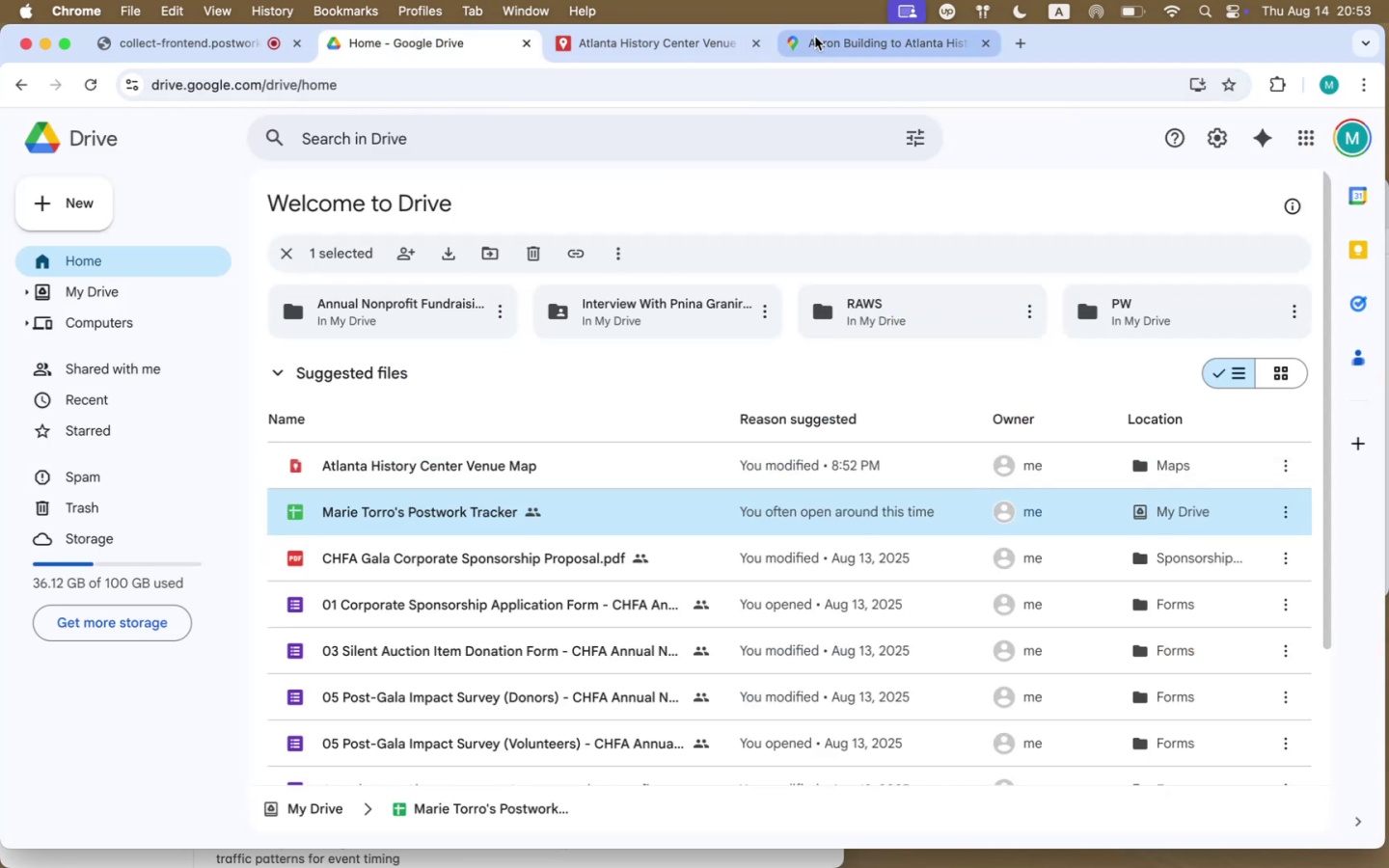 
left_click([635, 38])
 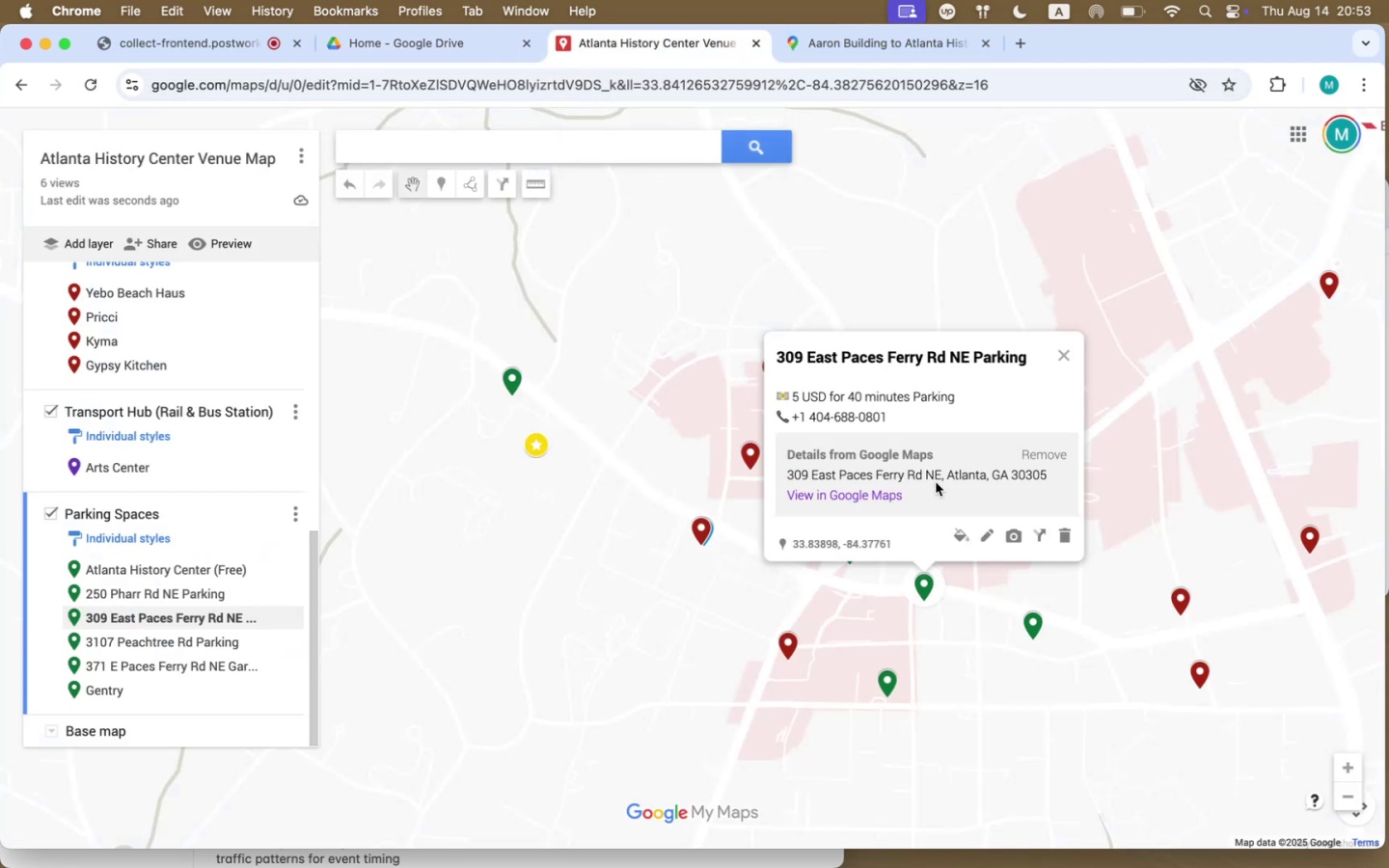 
left_click([990, 536])
 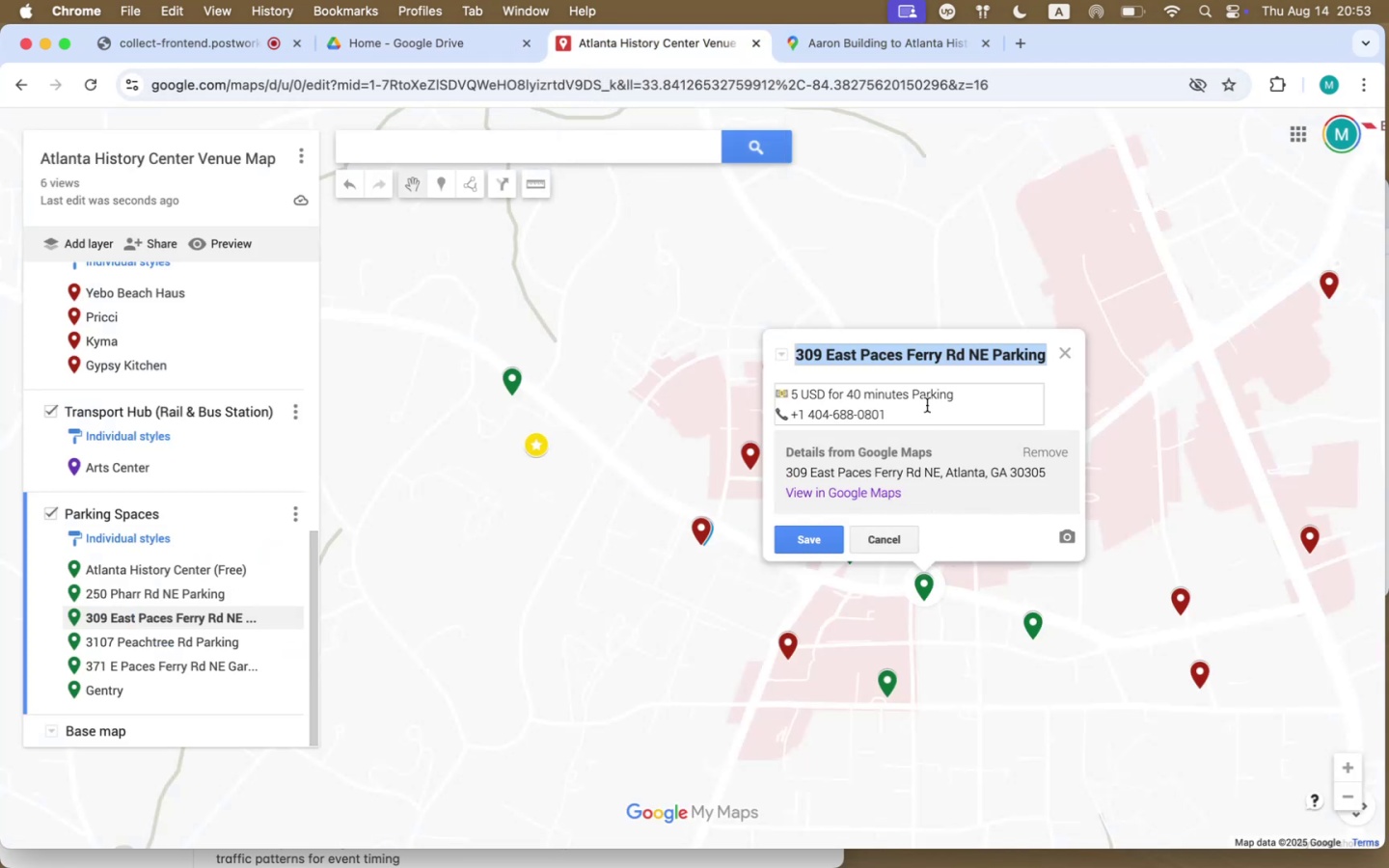 
left_click([925, 412])
 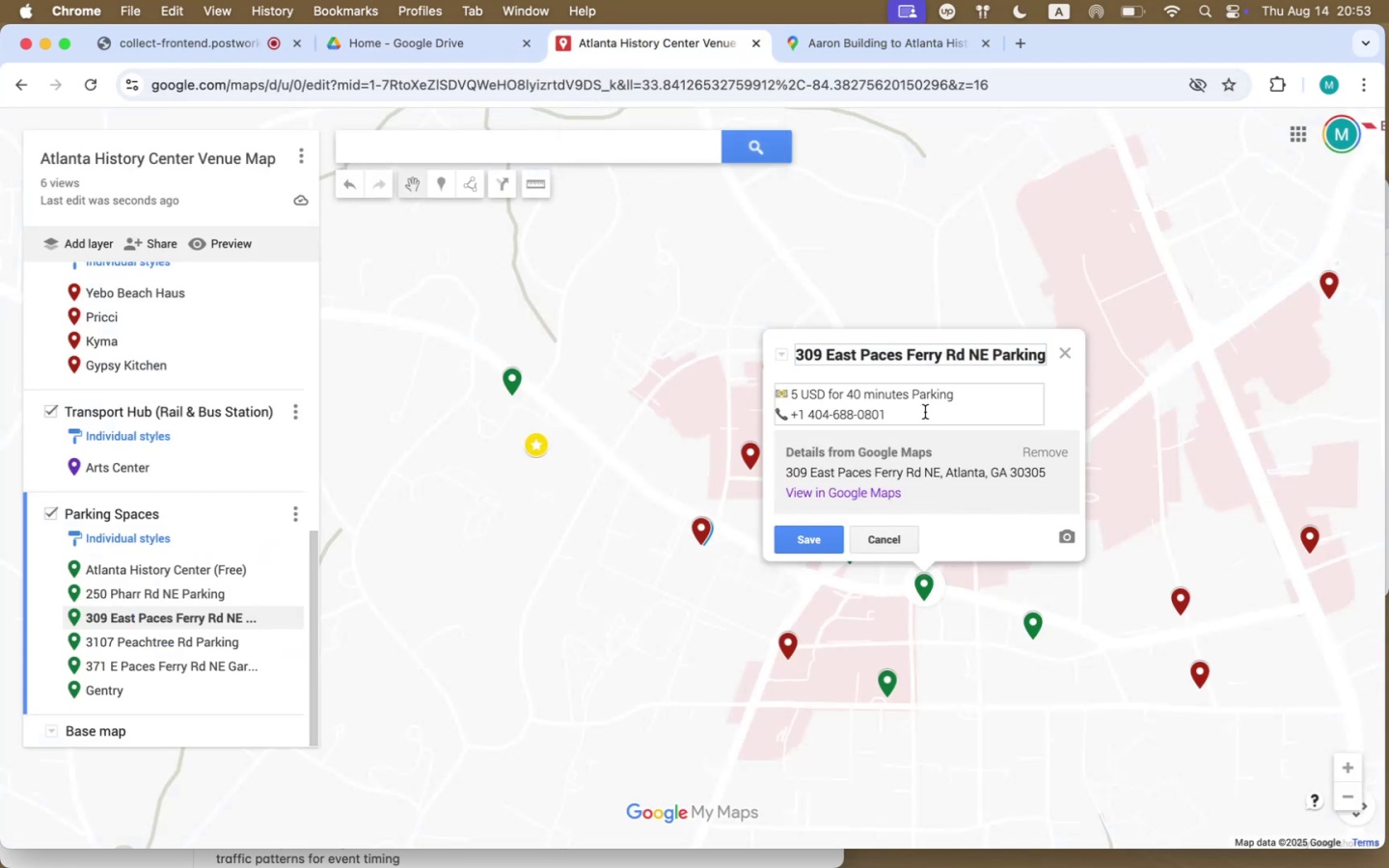 
key(Shift+Enter)
 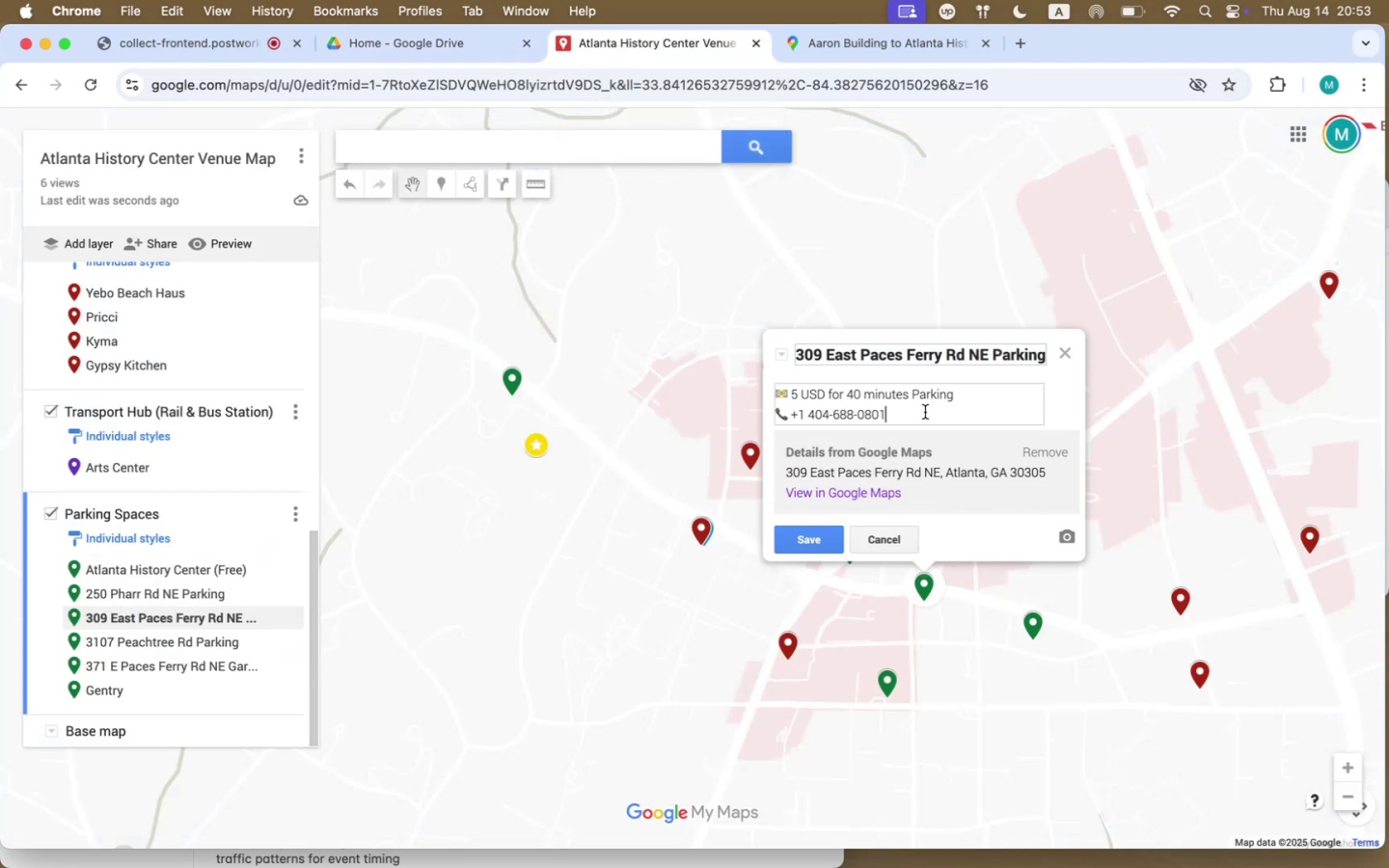 
key(Meta+V)
 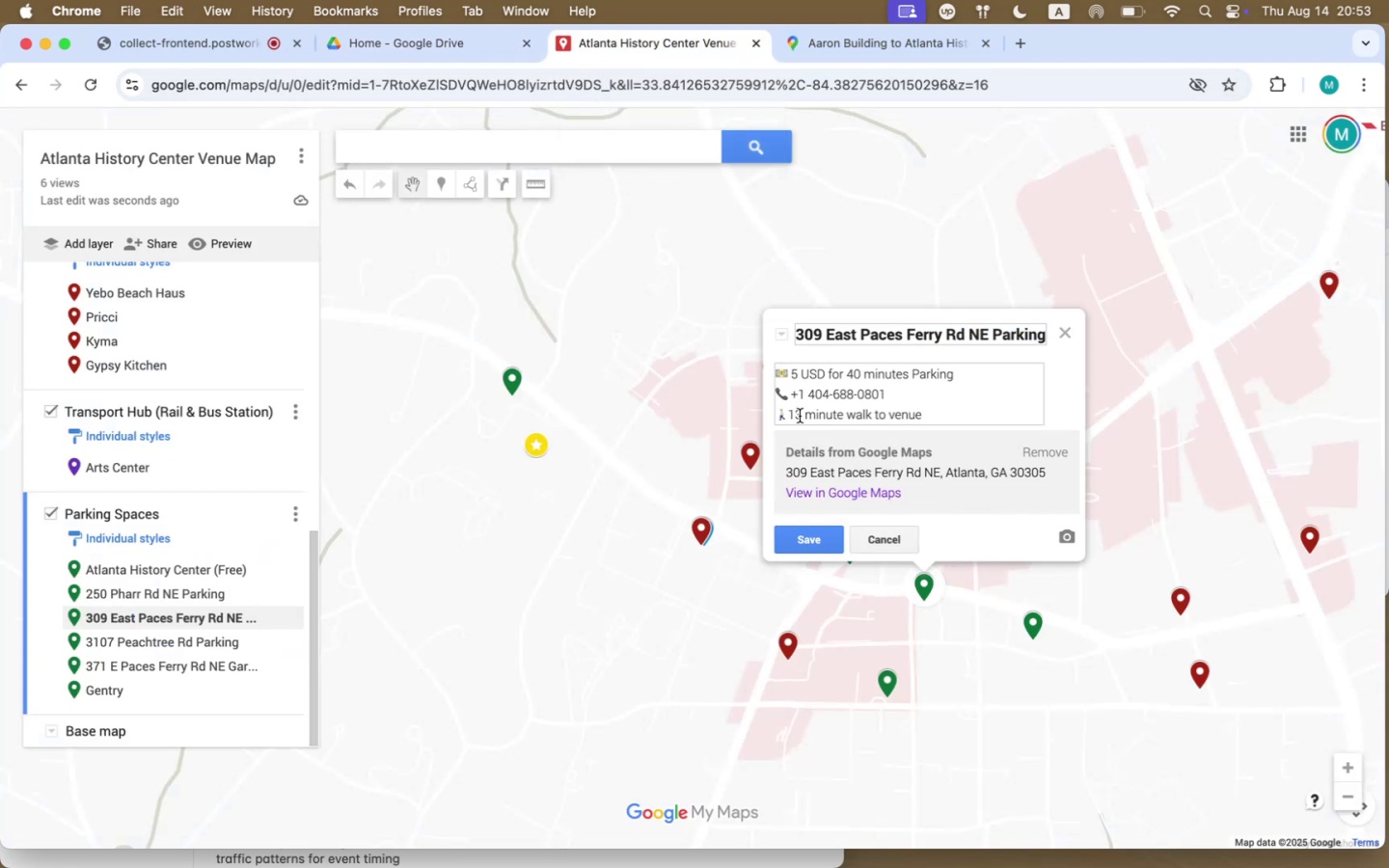 
left_click([802, 411])
 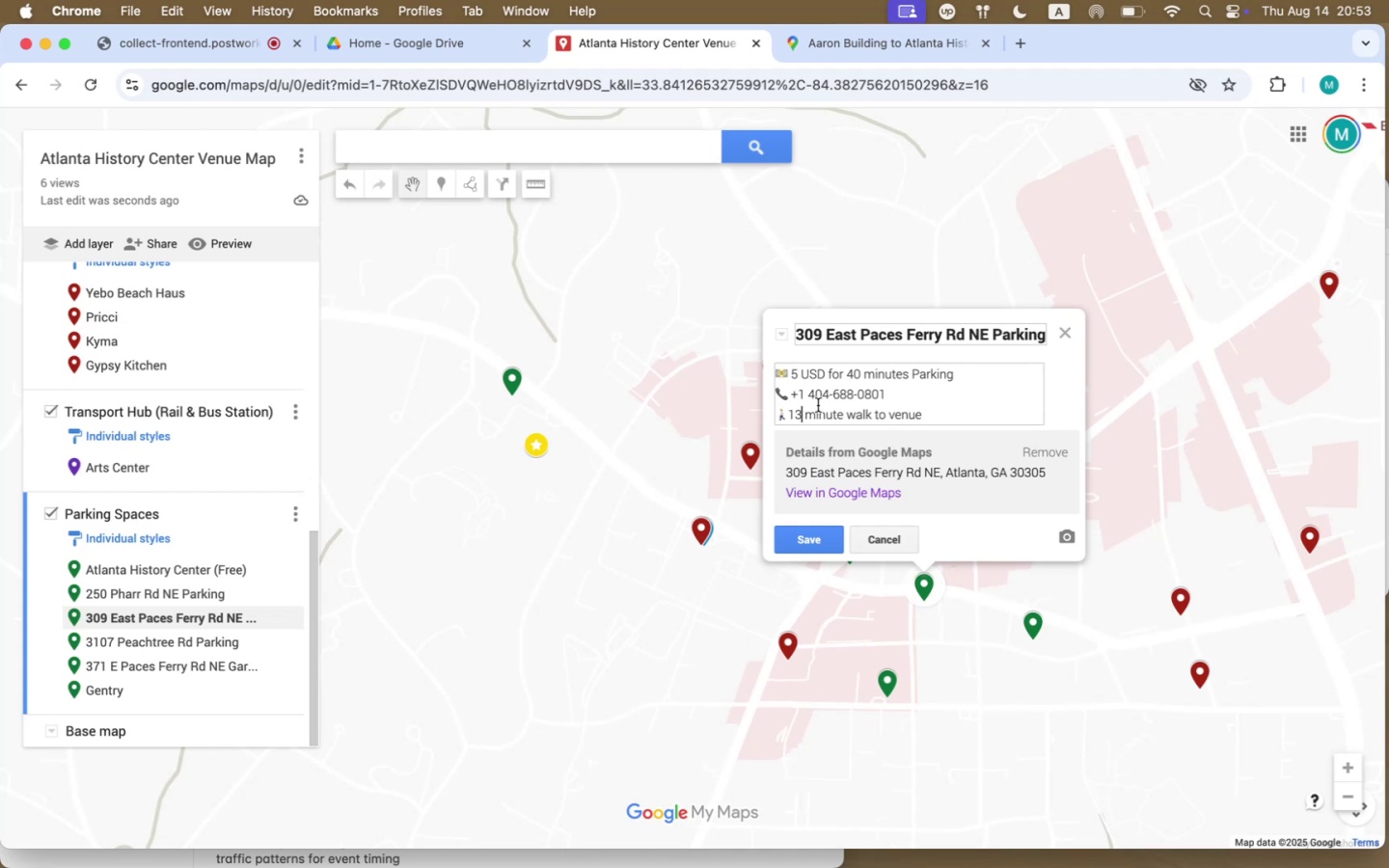 
key(Backspace)
 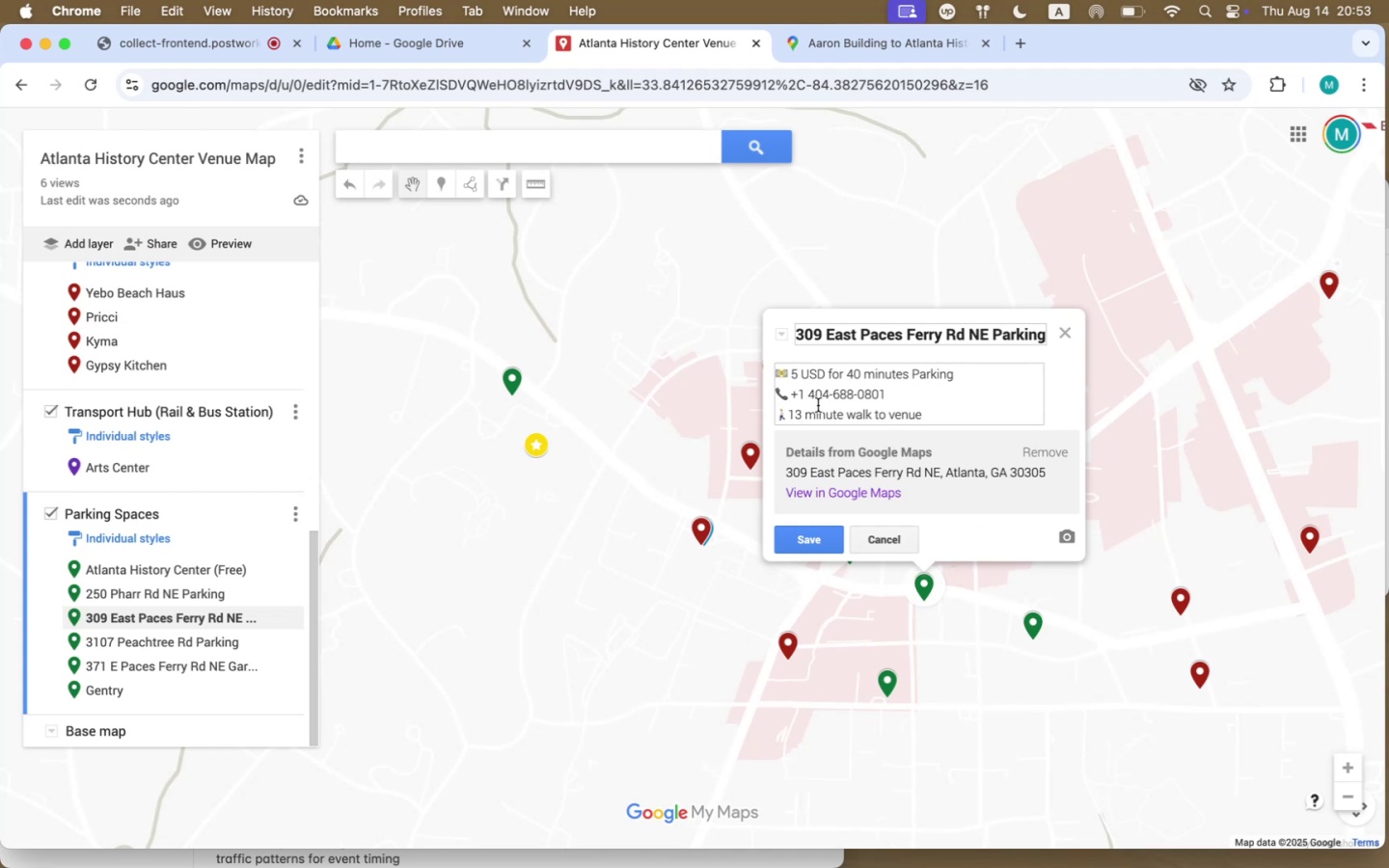 
key(1)
 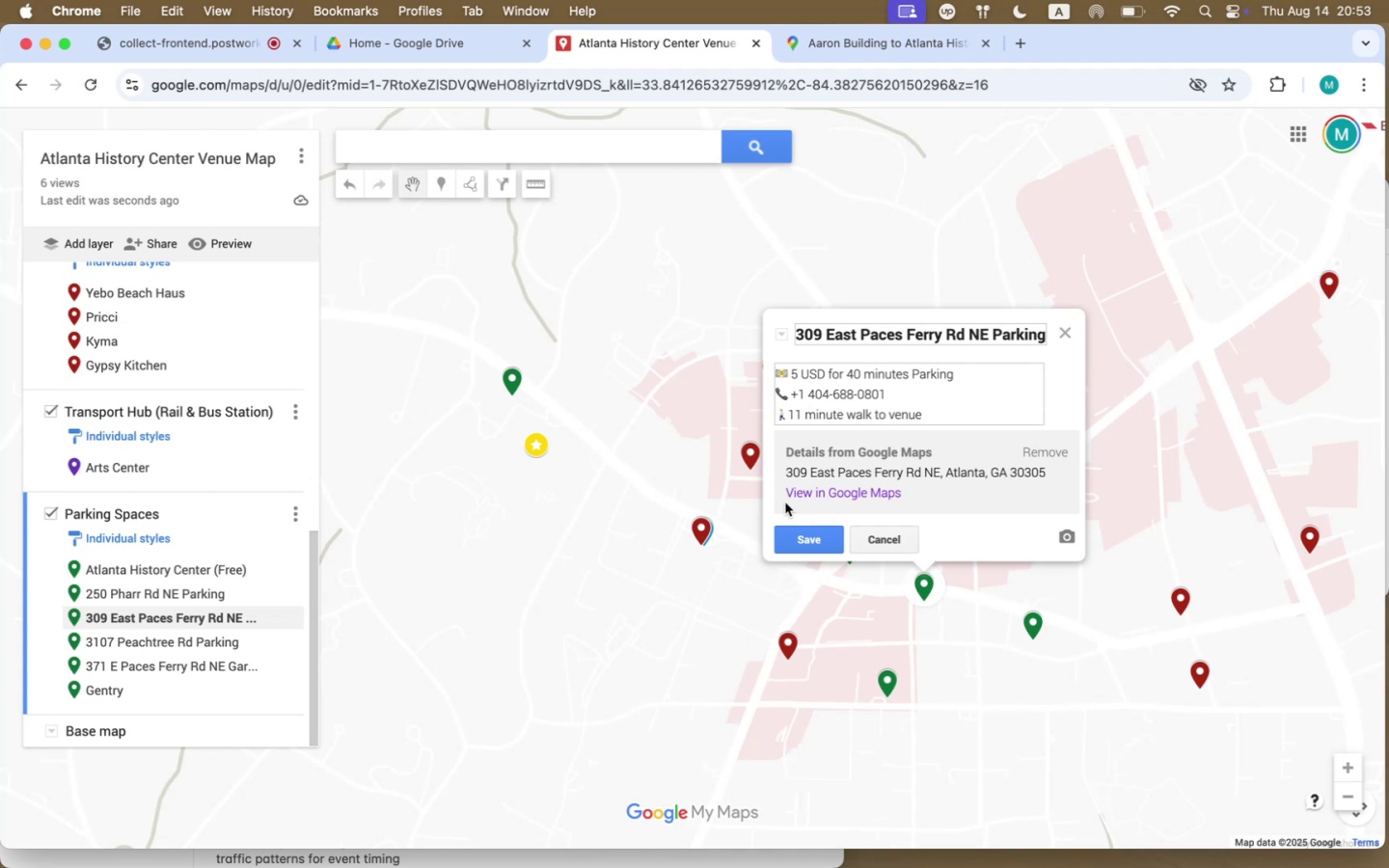 
left_click([800, 545])
 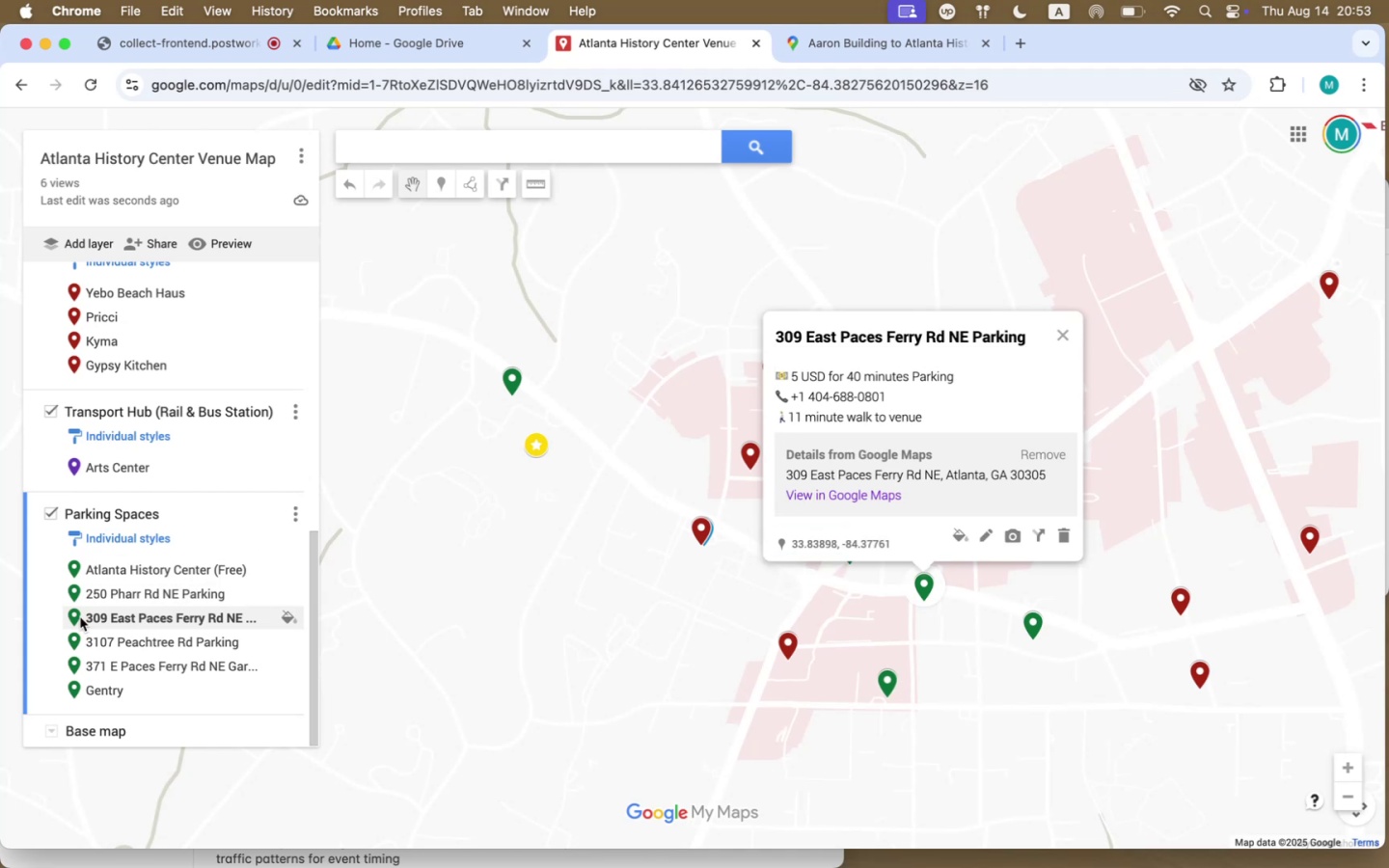 
left_click_drag(start_coordinate=[252, 614], to_coordinate=[258, 586])
 